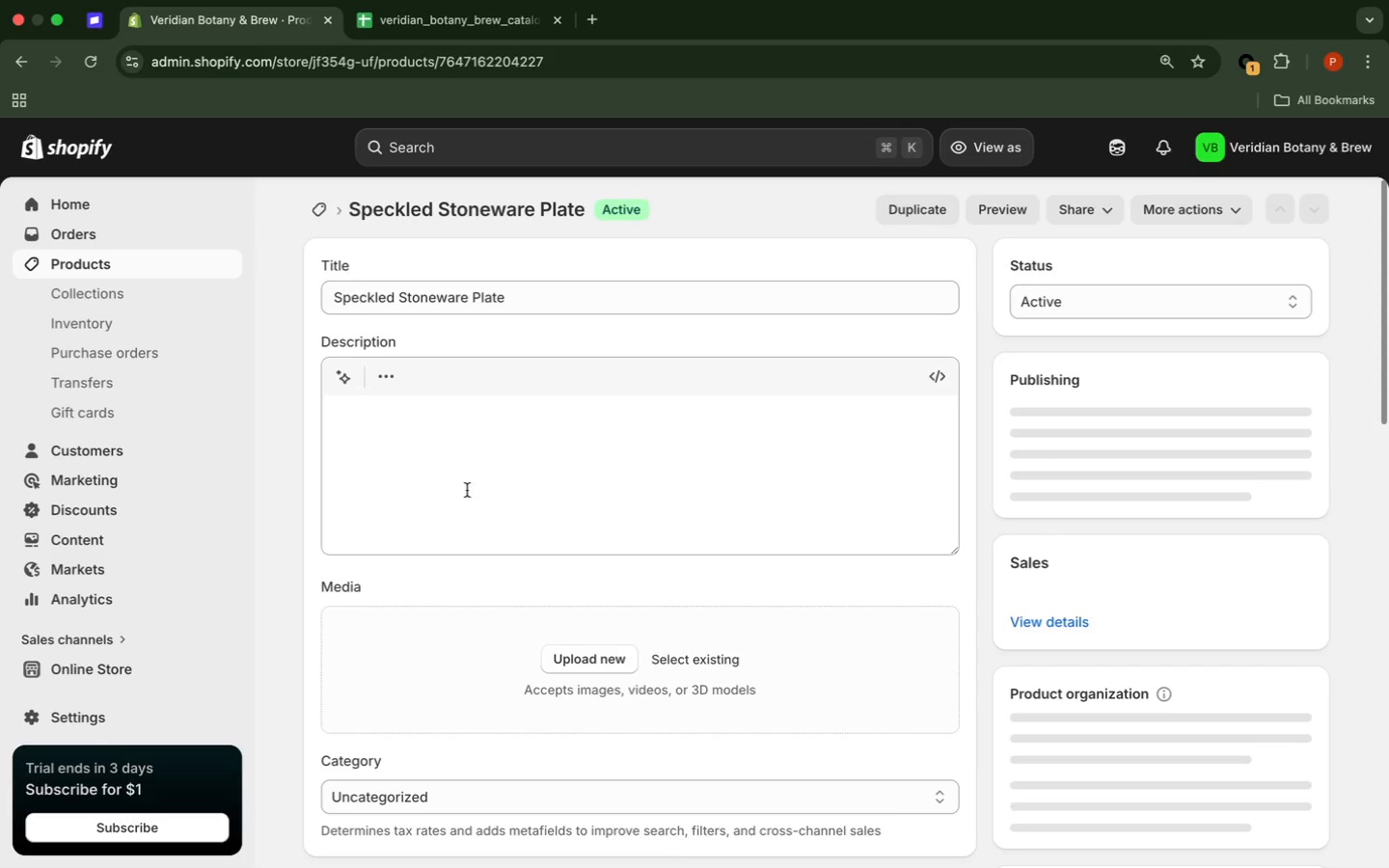 
scroll: coordinate [1355, 384], scroll_direction: down, amount: 17.0
 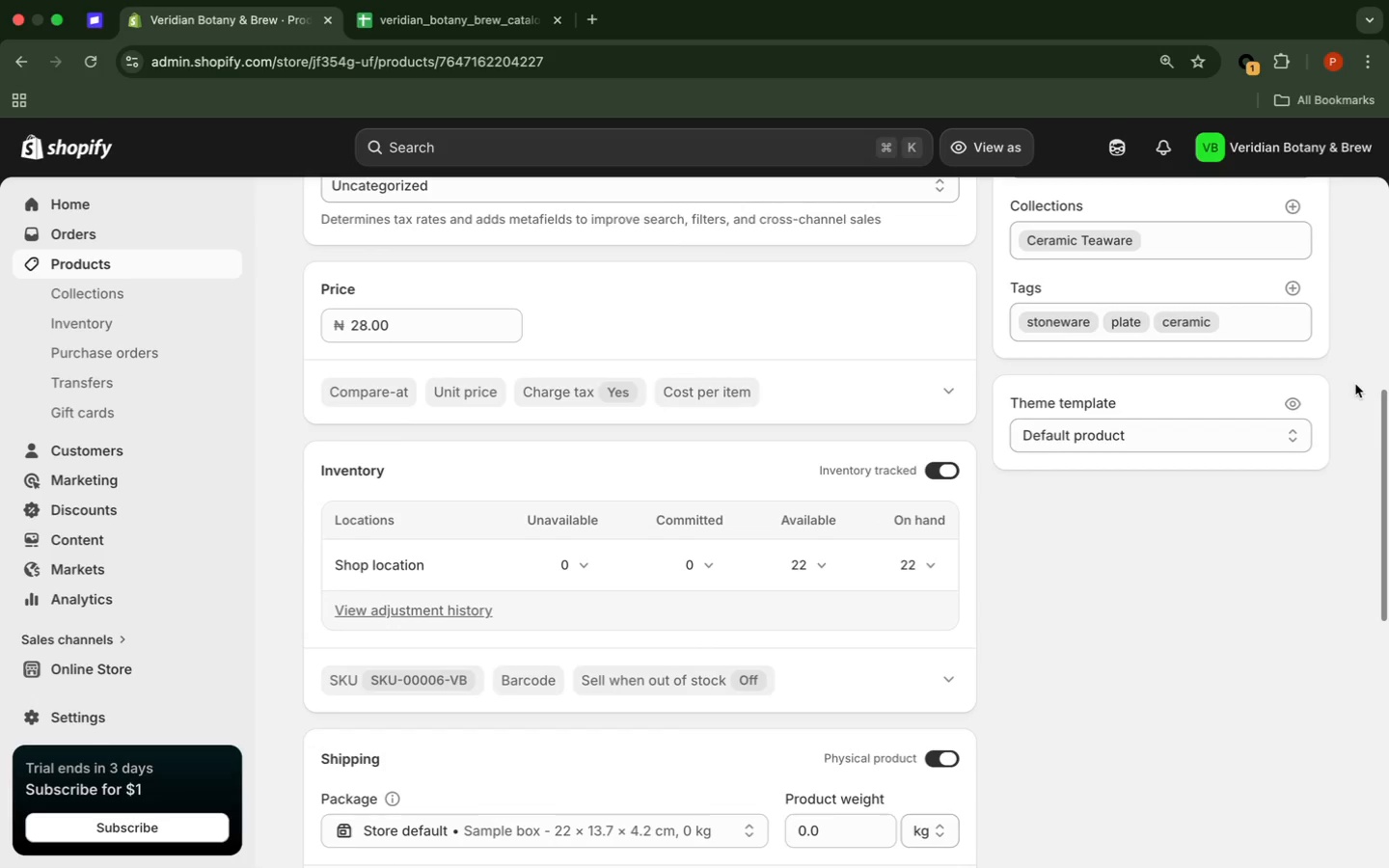 
scroll: coordinate [1354, 385], scroll_direction: up, amount: 32.0
 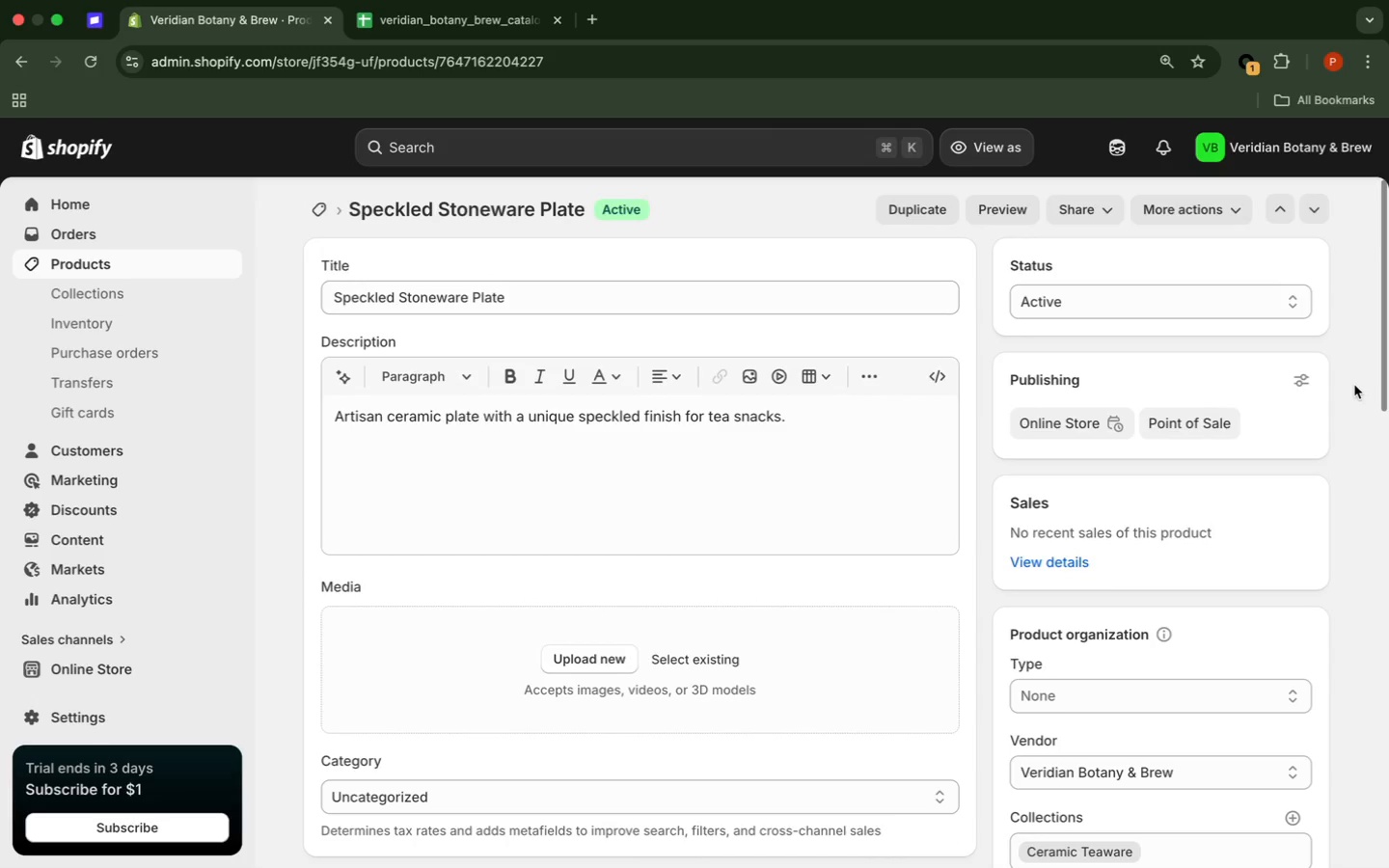 
scroll: coordinate [1354, 385], scroll_direction: down, amount: 1.0
 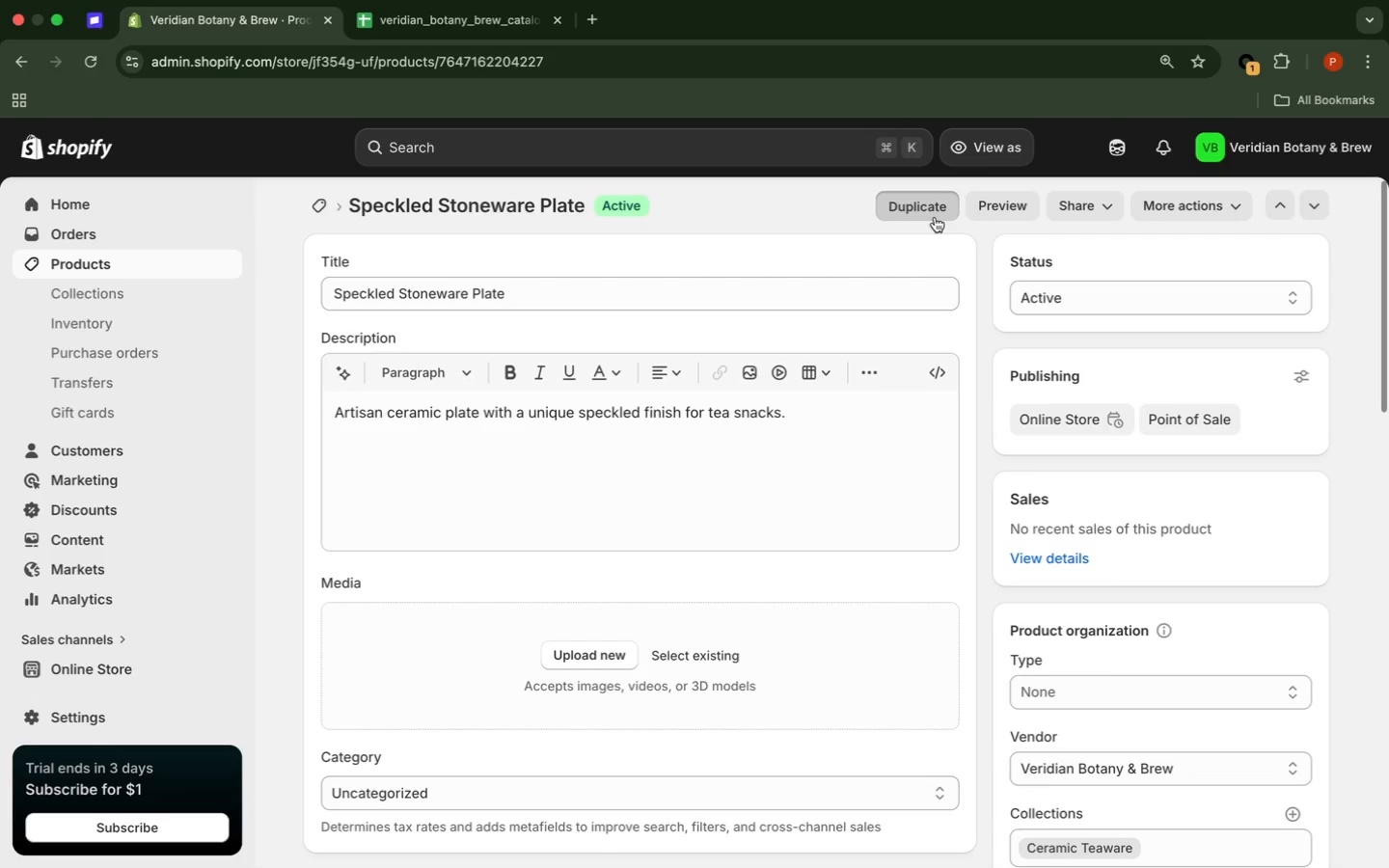 
wait(8.95)
 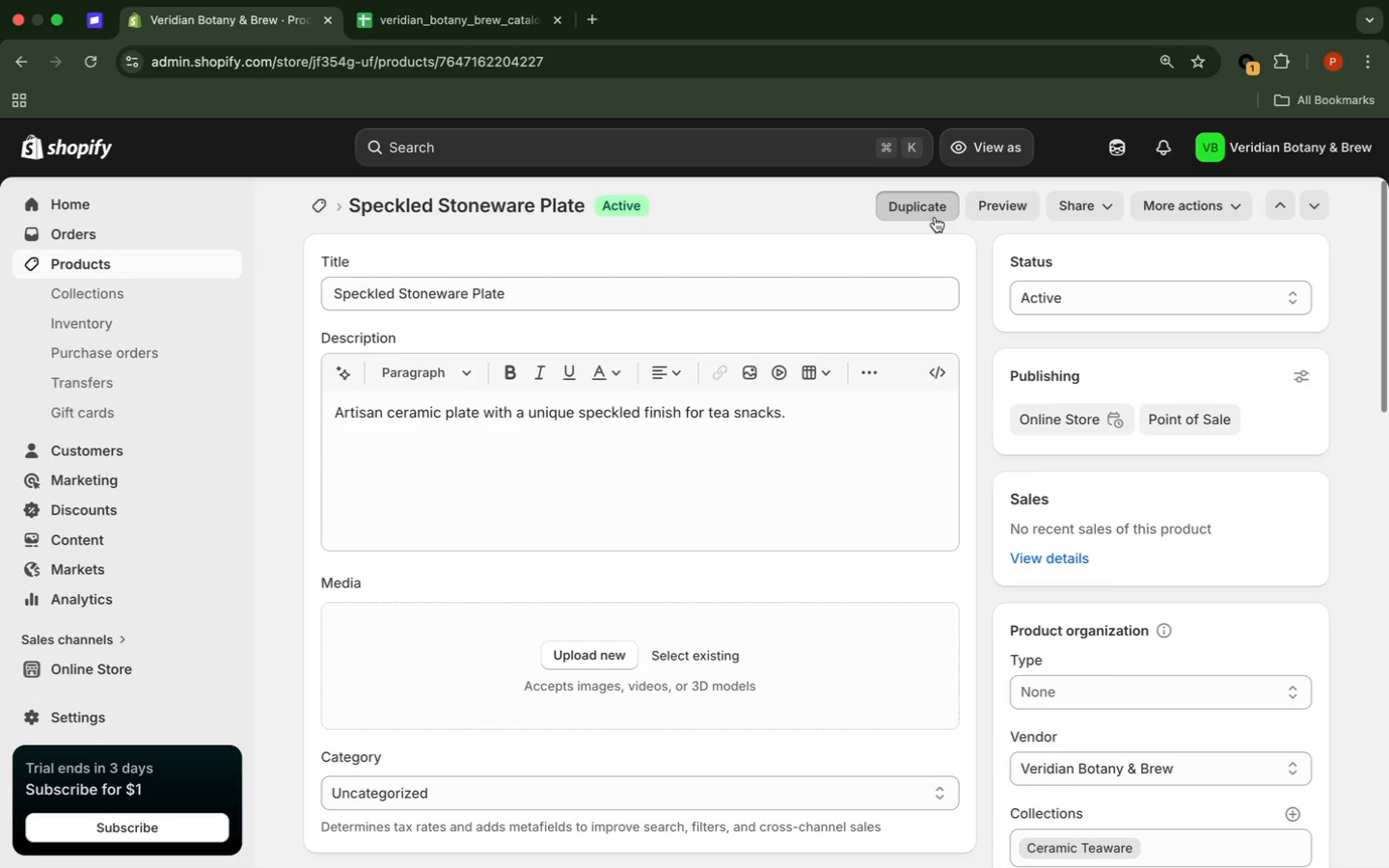 
left_click([935, 217])
 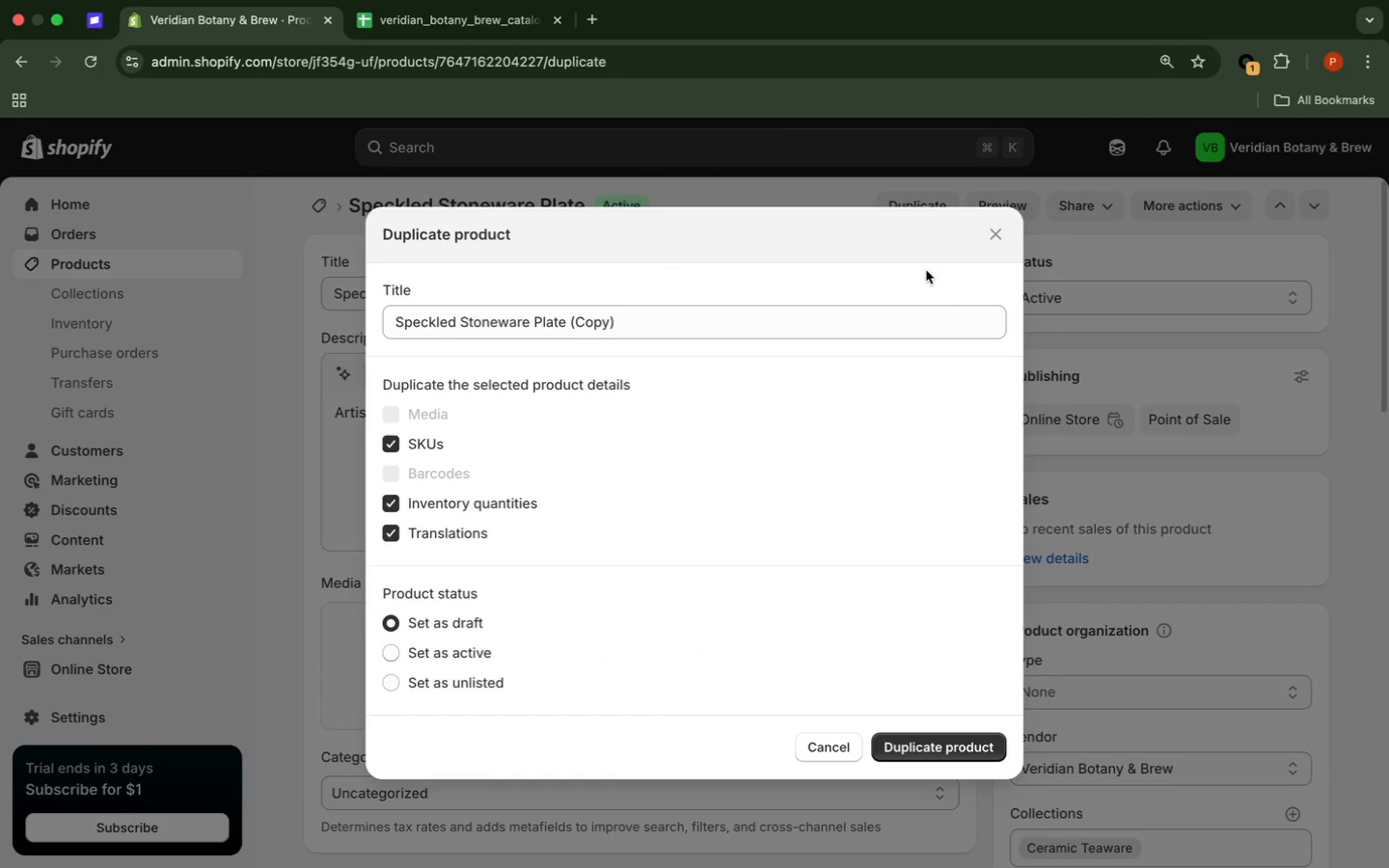 
wait(17.71)
 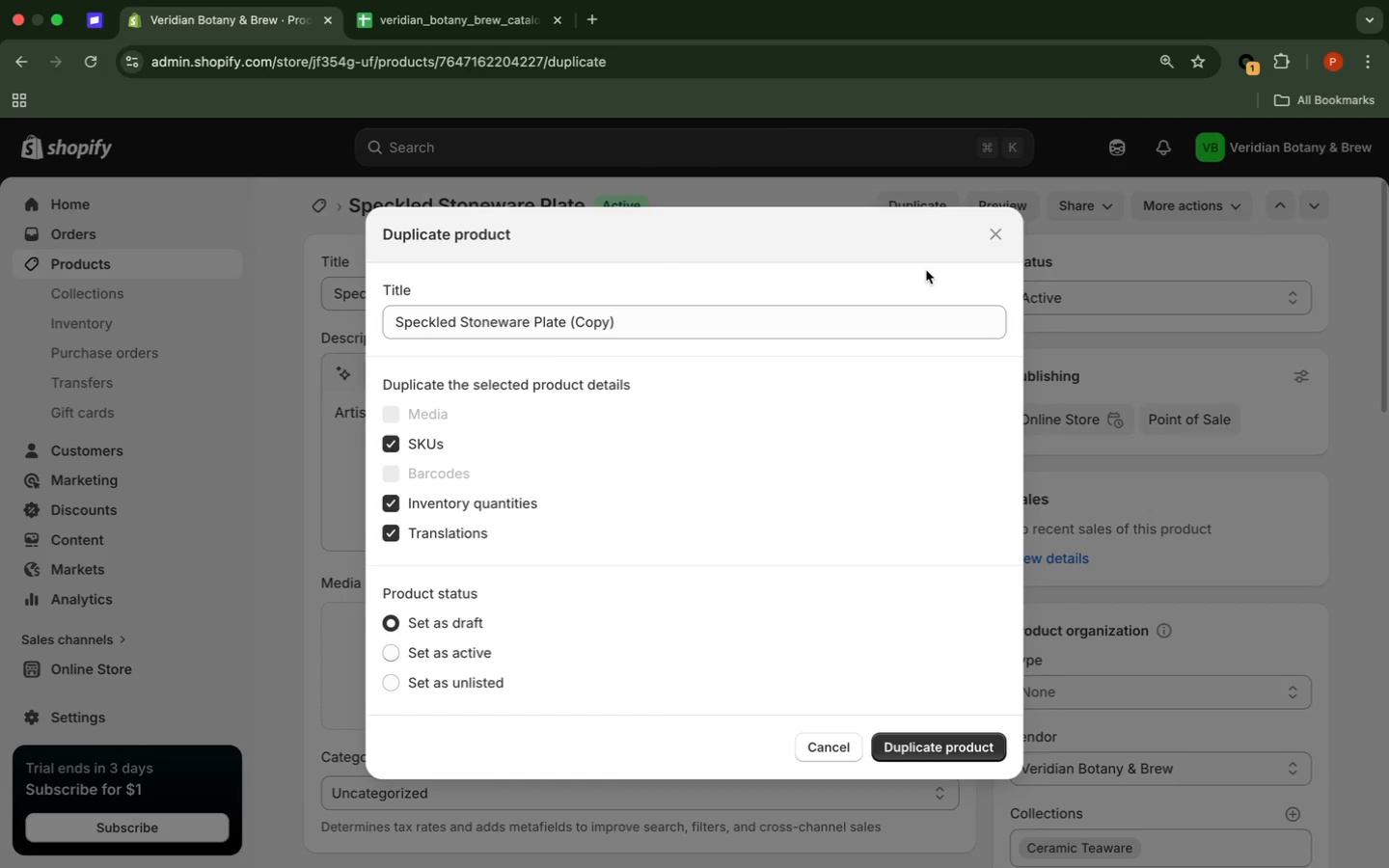 
left_click_drag(start_coordinate=[660, 326], to_coordinate=[575, 337])
 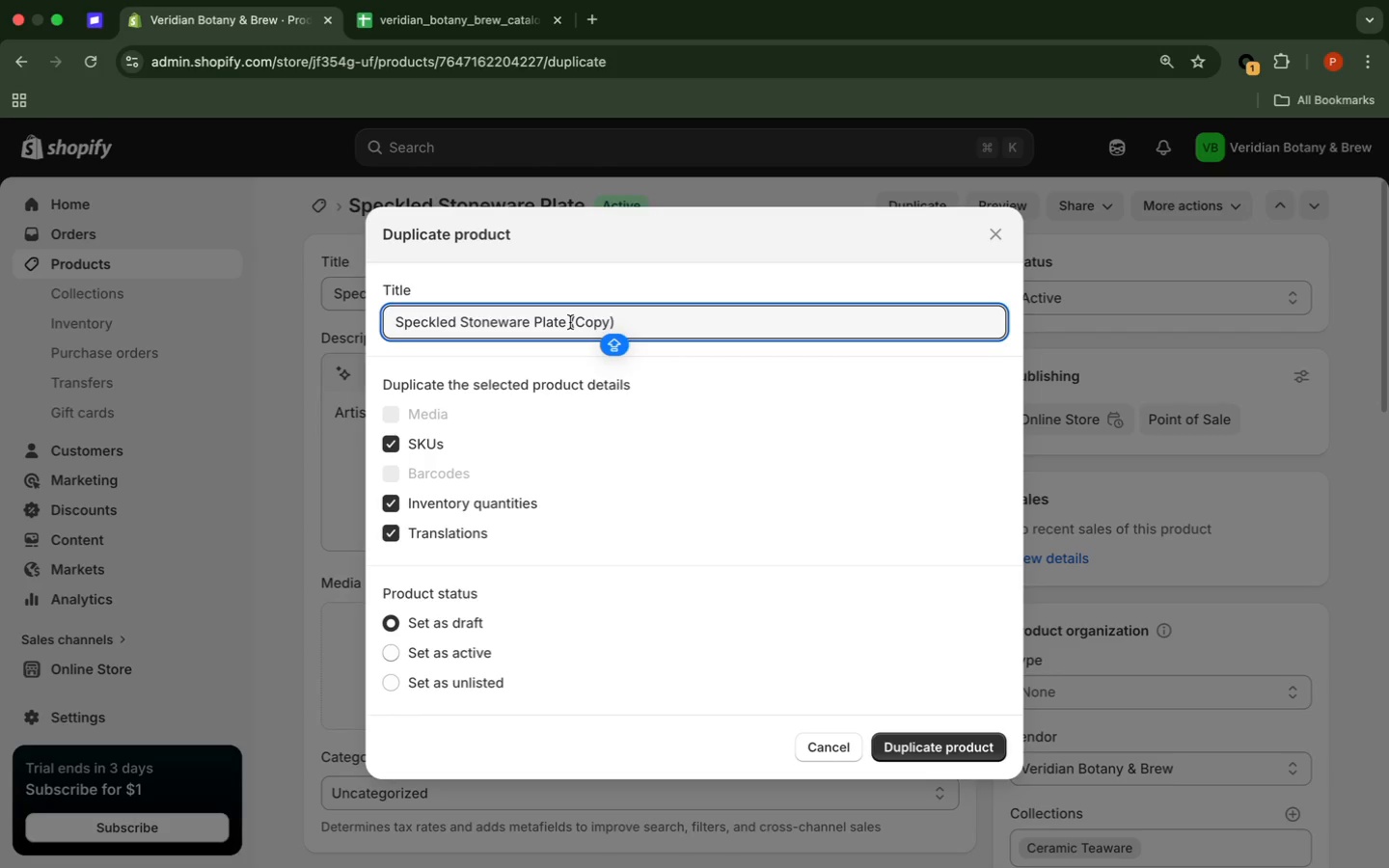 
left_click_drag(start_coordinate=[570, 322], to_coordinate=[625, 323])
 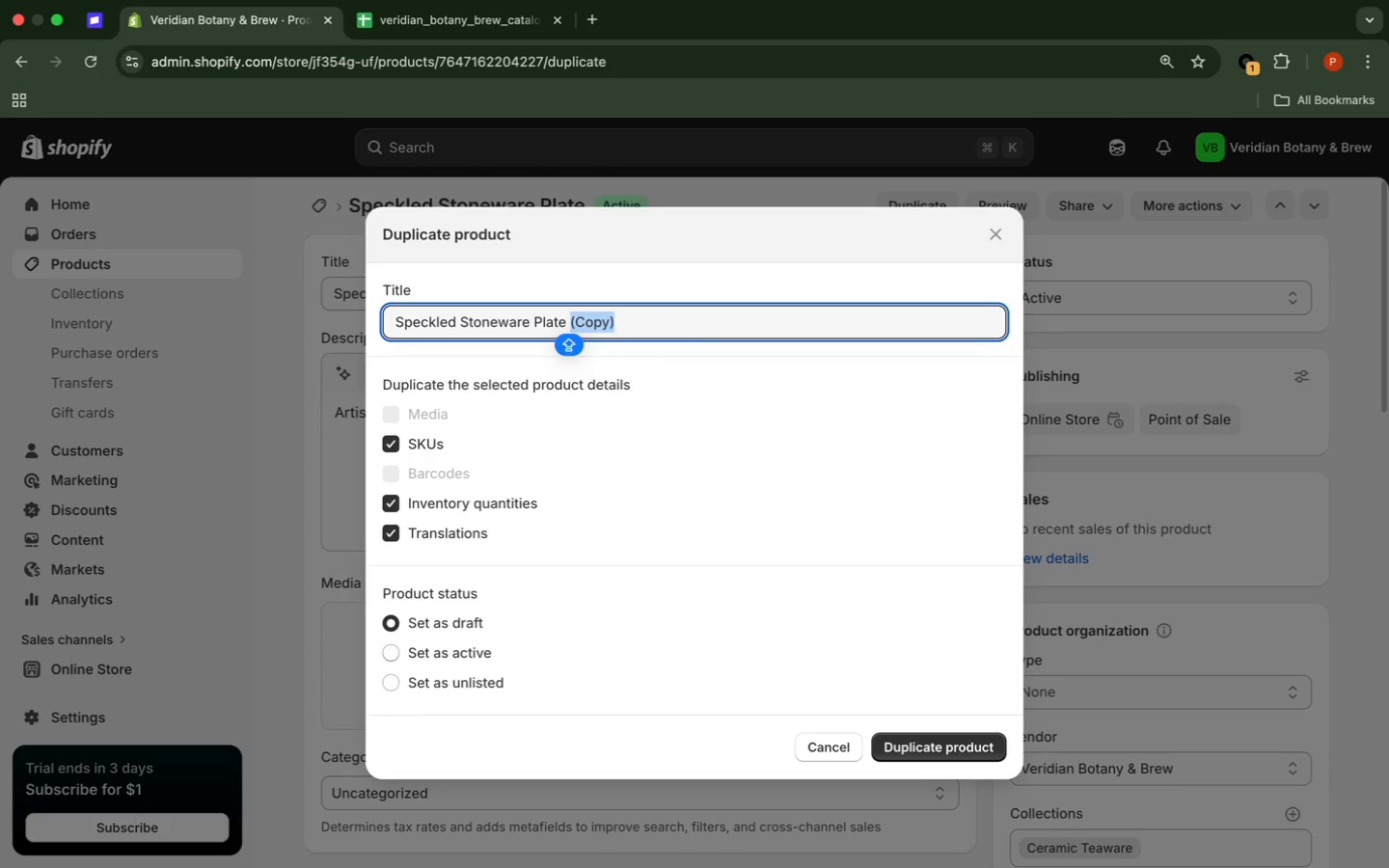 
key(Backspace)
 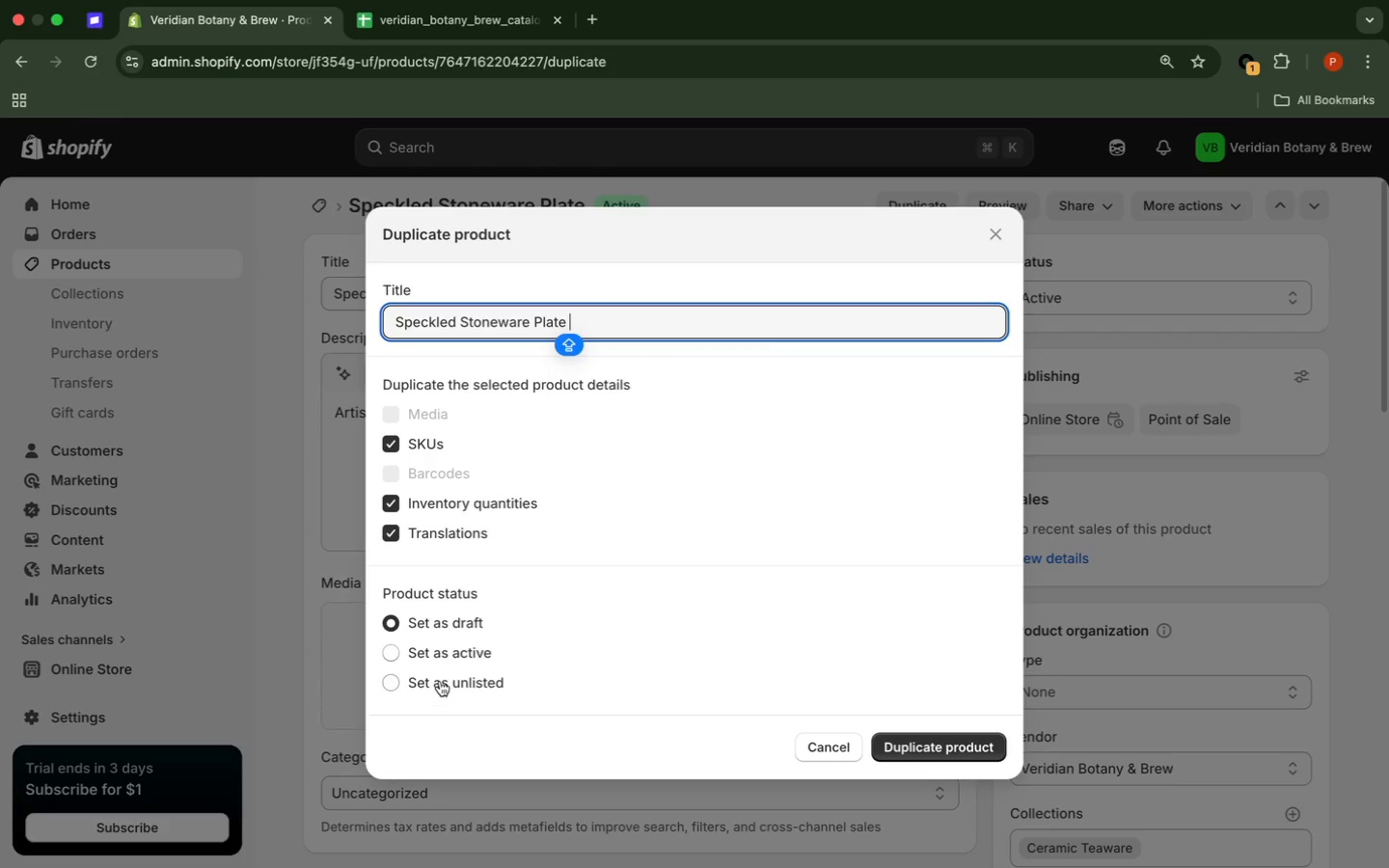 
left_click([438, 652])
 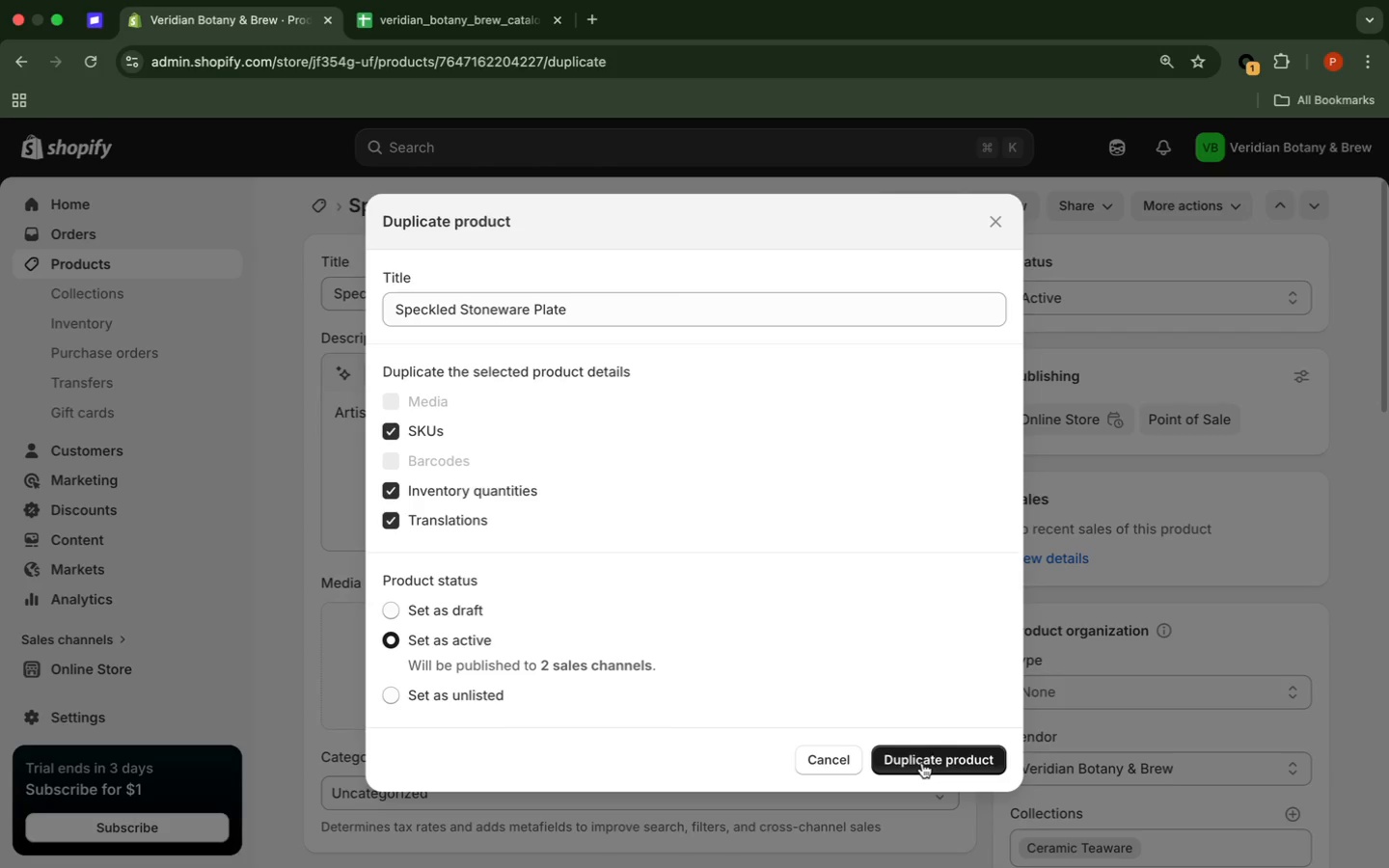 
left_click([922, 763])
 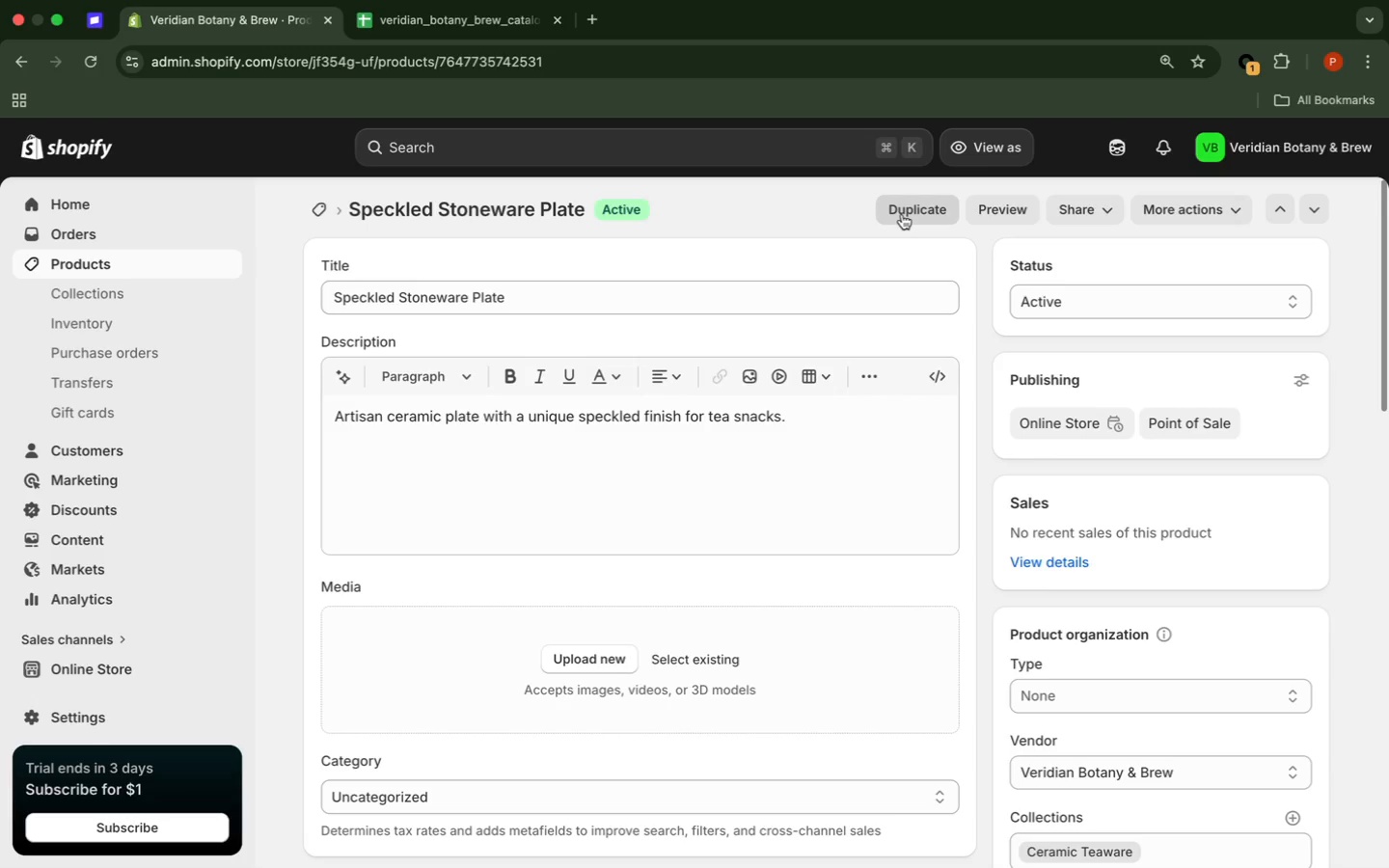 
wait(22.53)
 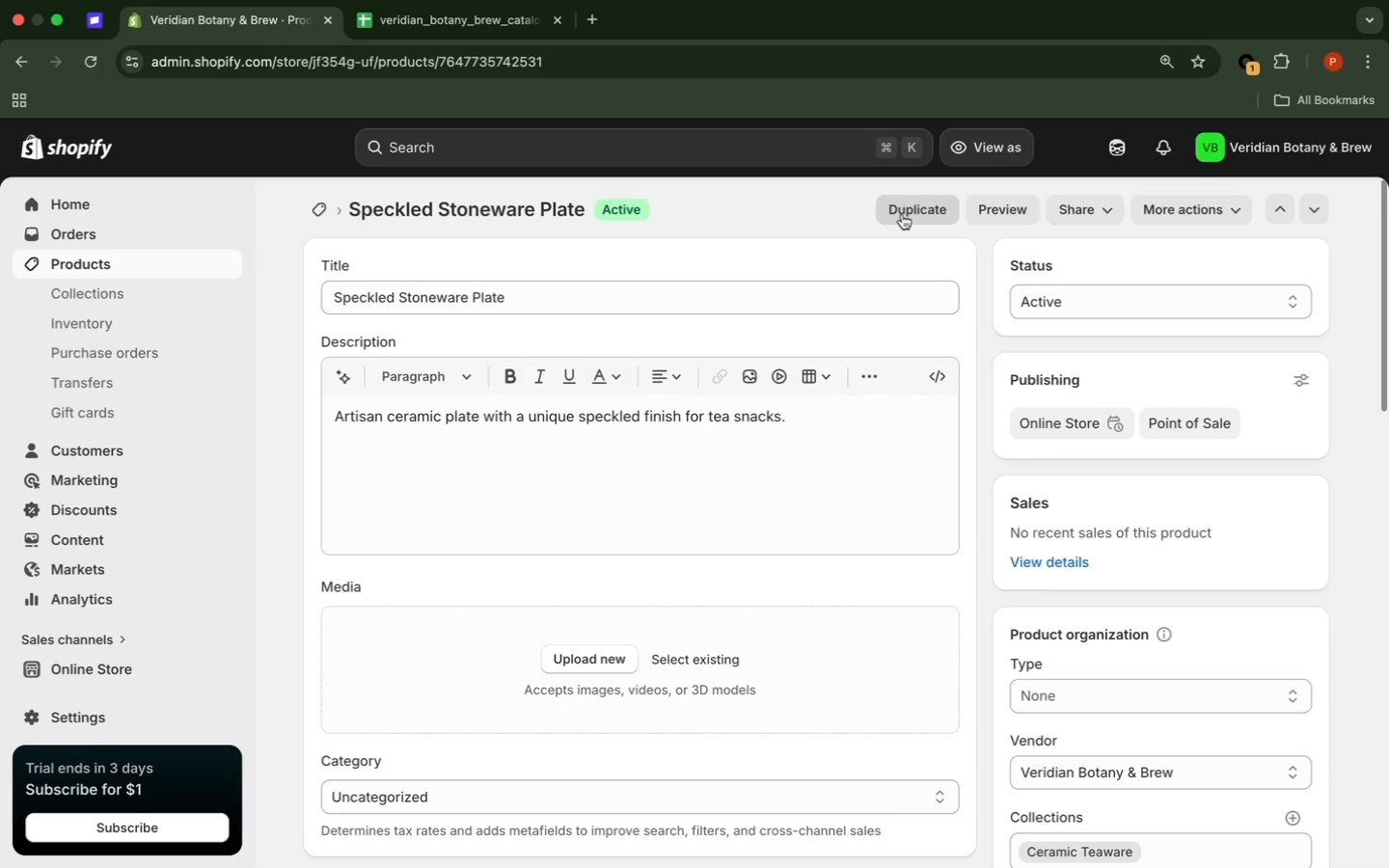 
left_click([901, 211])
 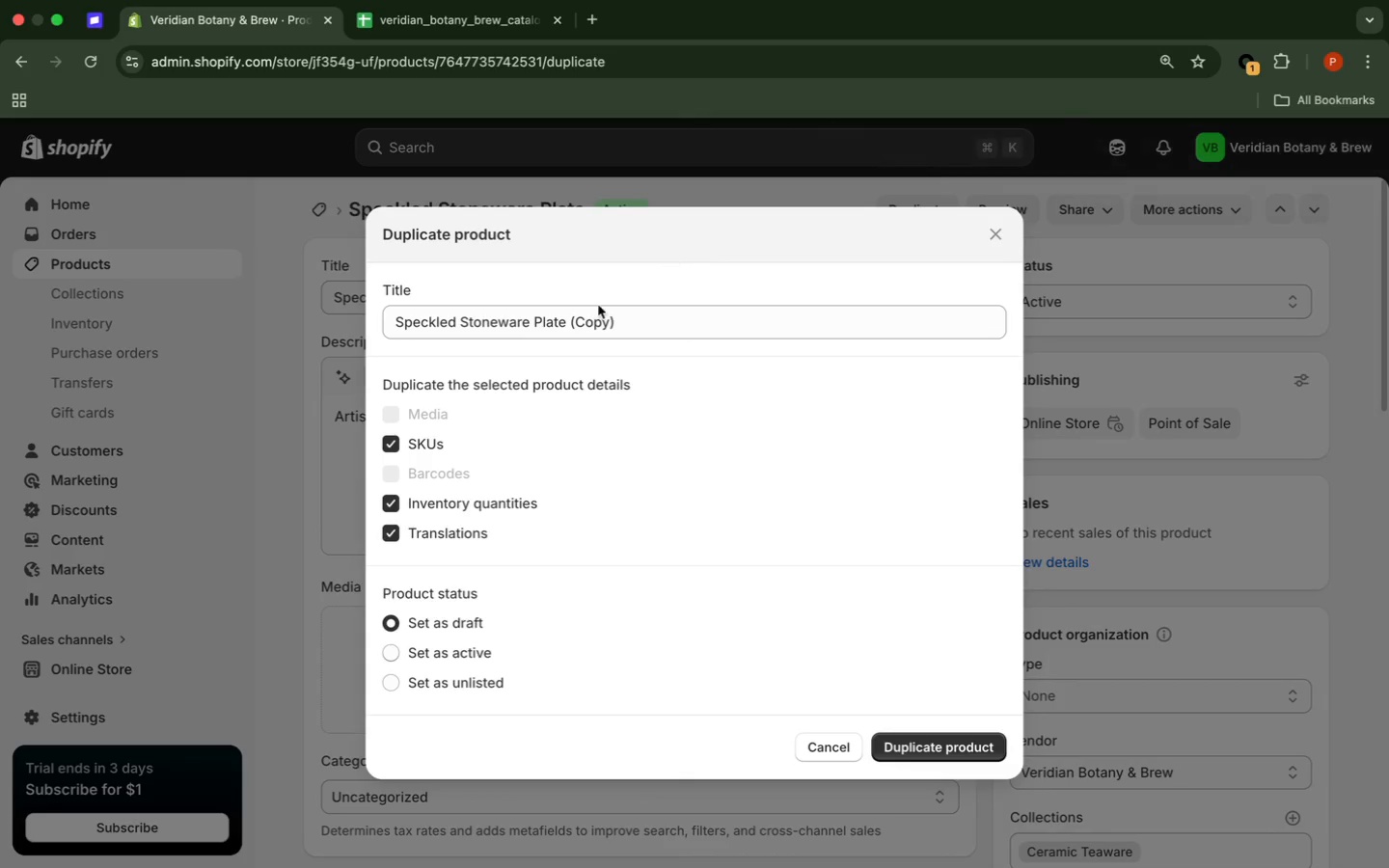 
left_click_drag(start_coordinate=[644, 319], to_coordinate=[571, 331])
 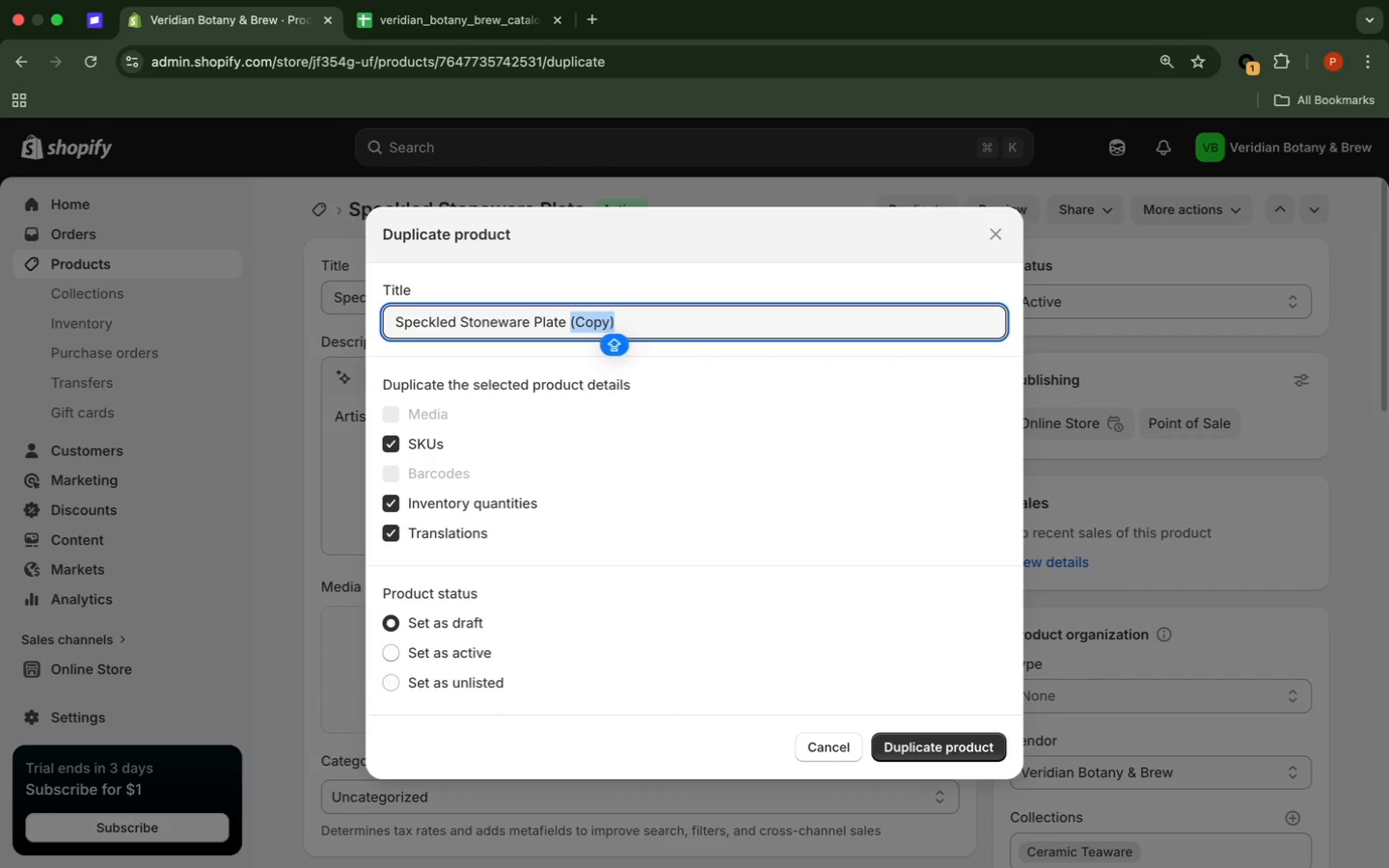 
key(Backspace)
 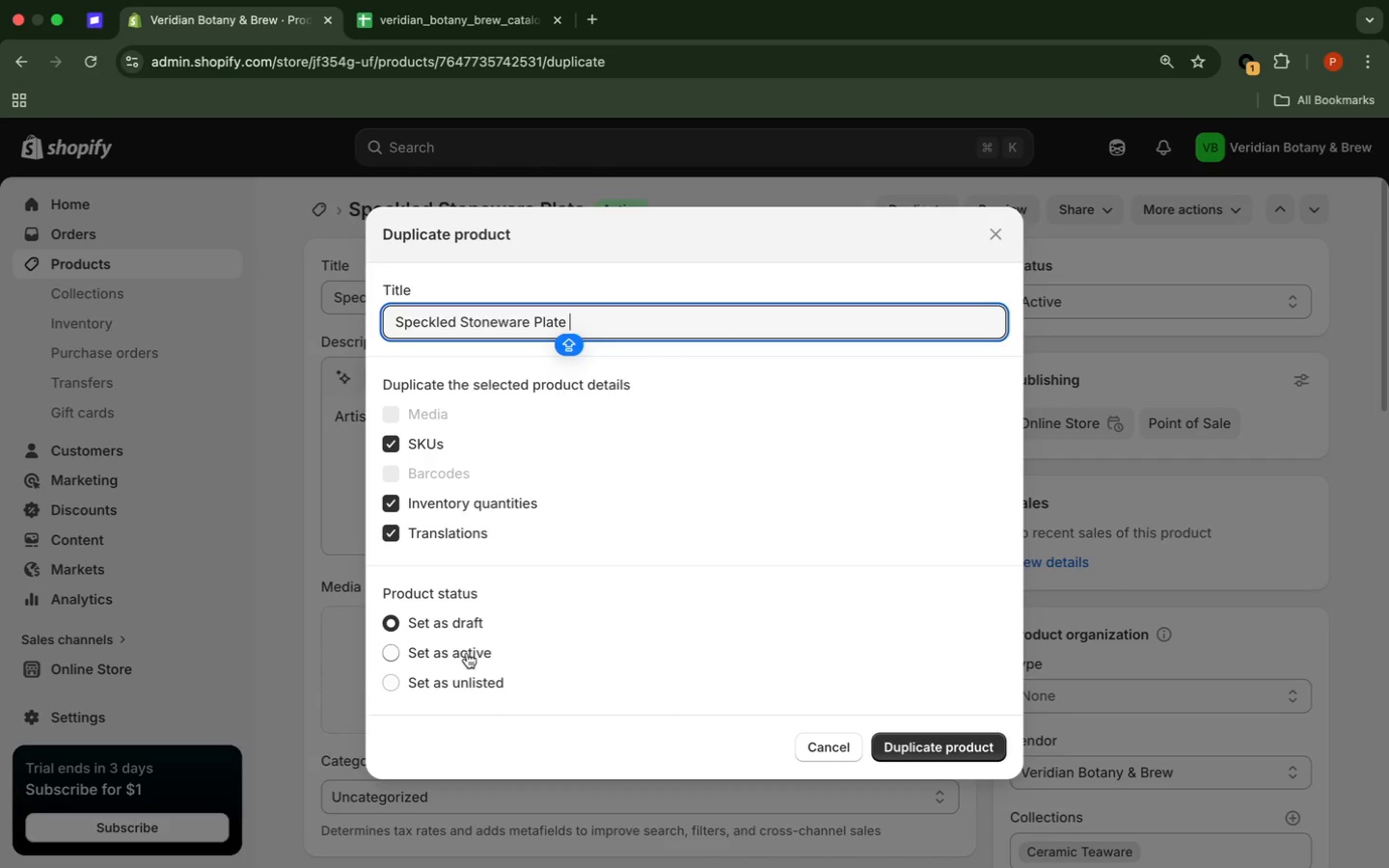 
left_click([458, 647])
 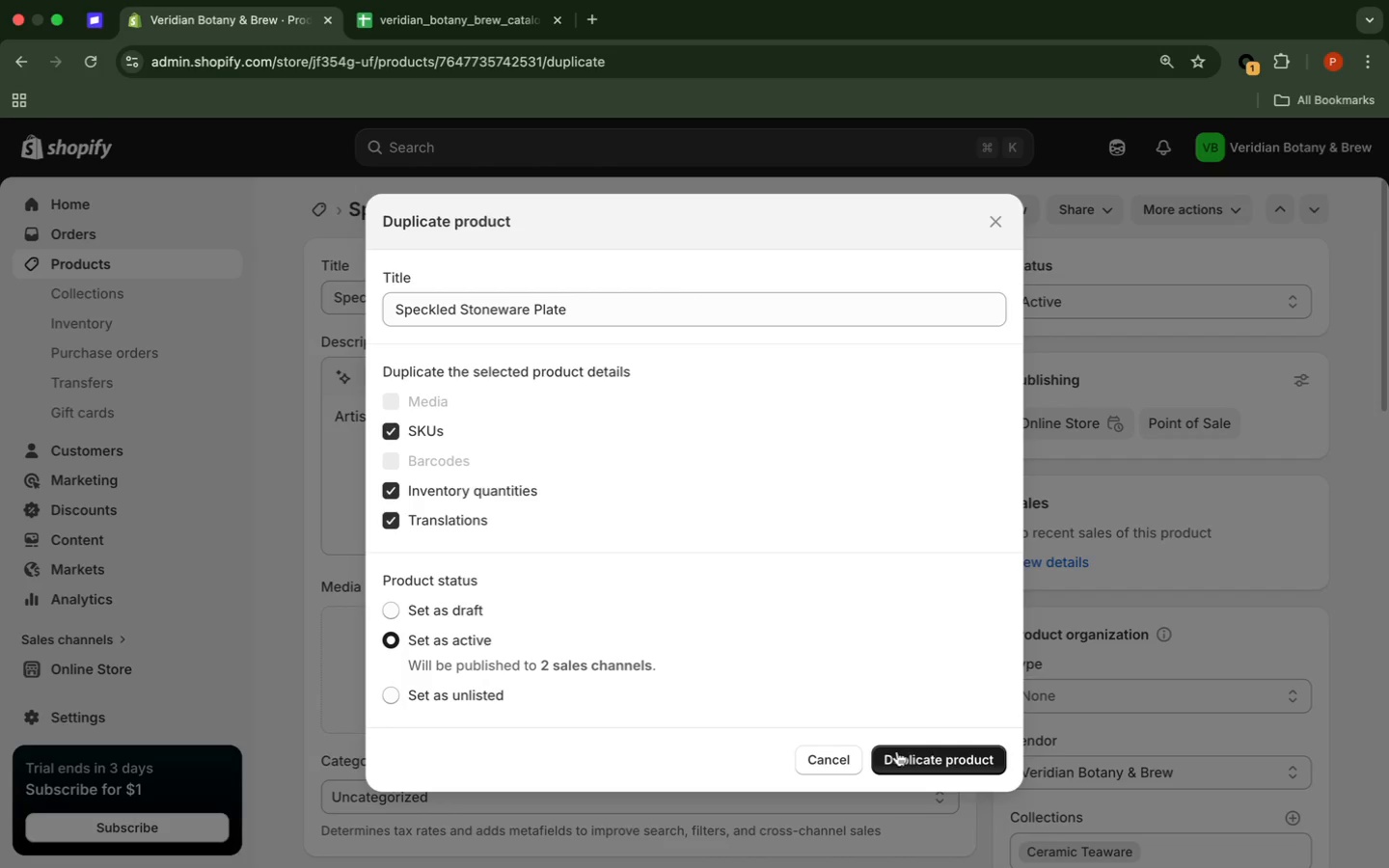 
left_click([897, 751])
 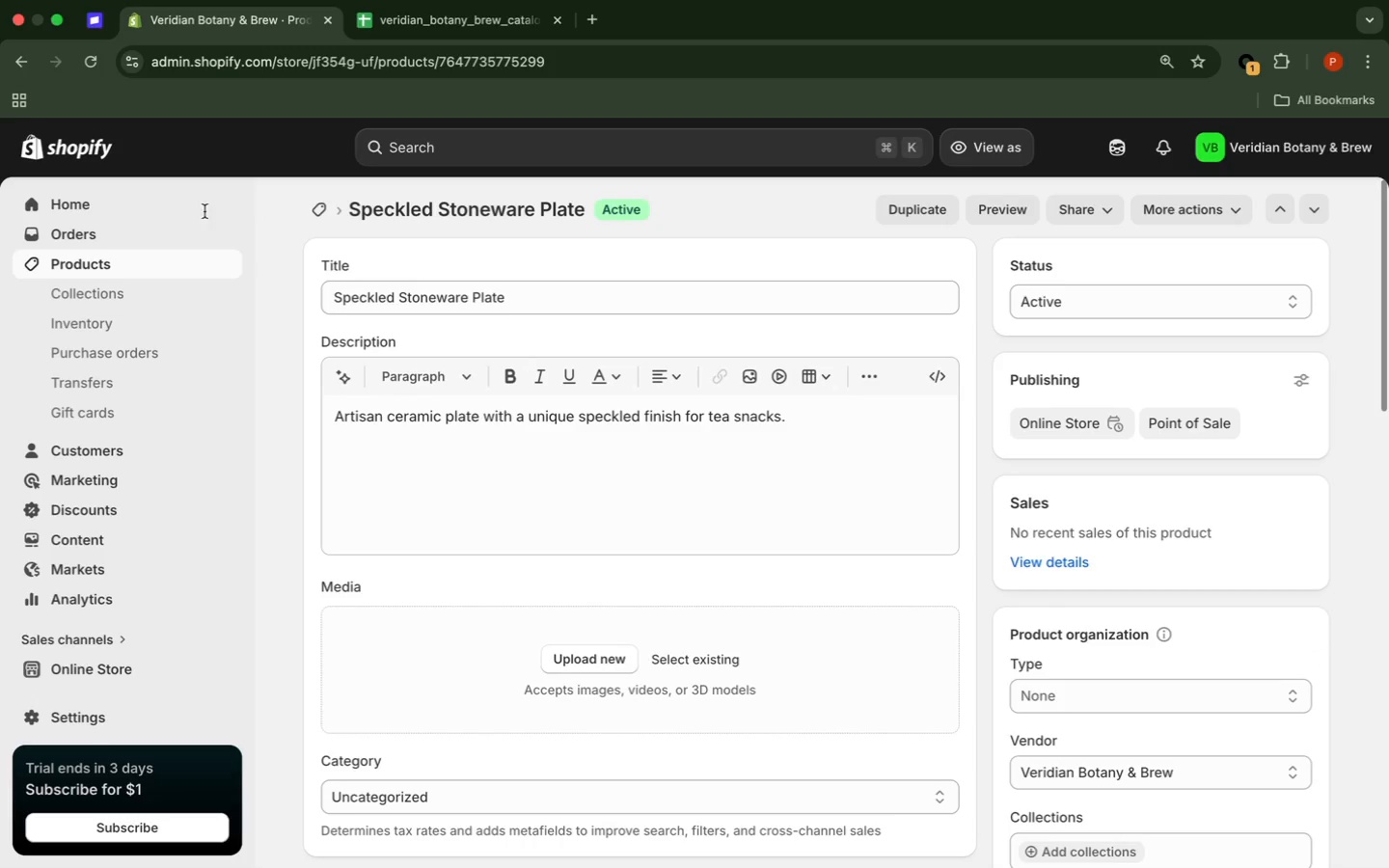 
wait(14.35)
 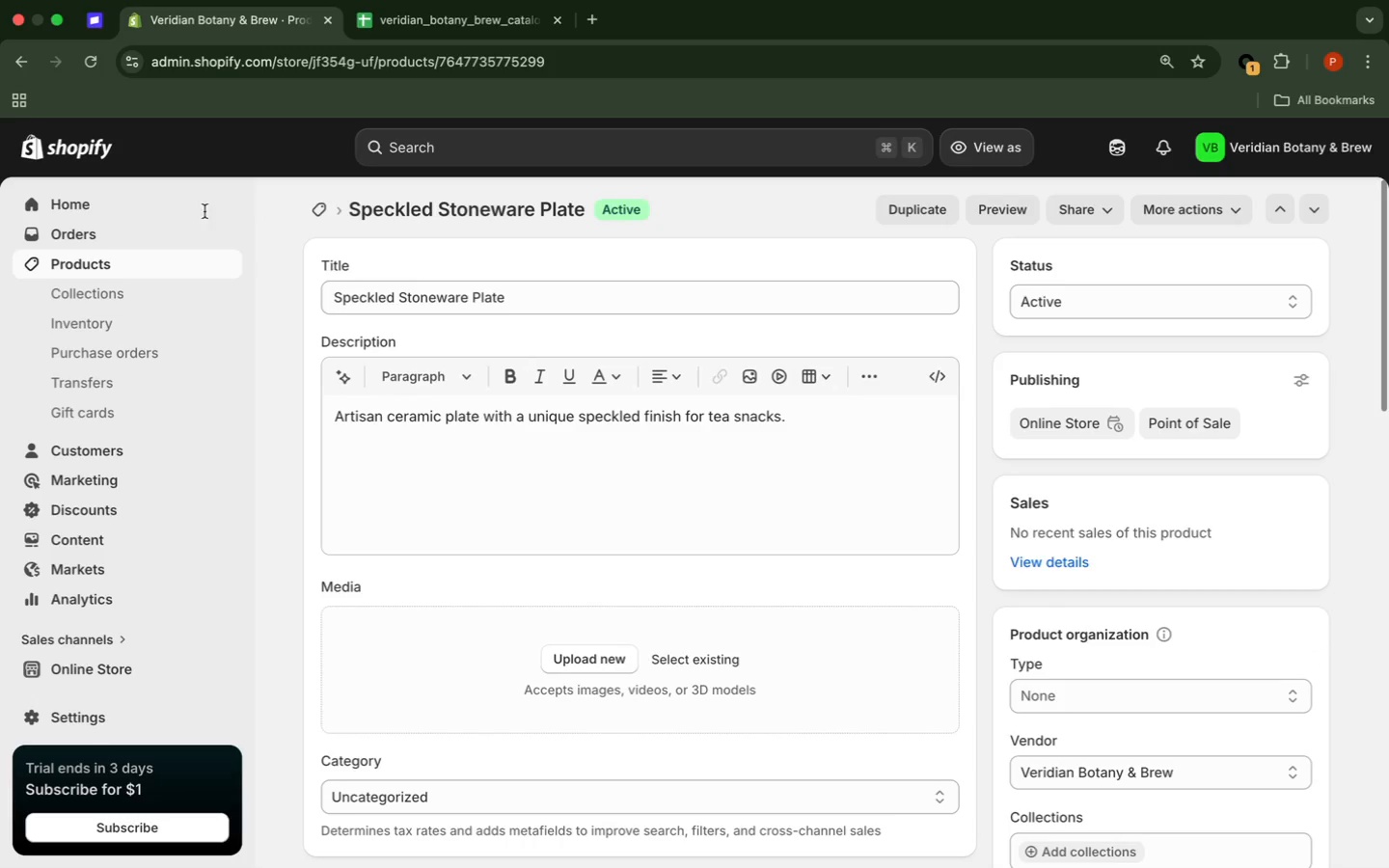 
left_click([116, 258])
 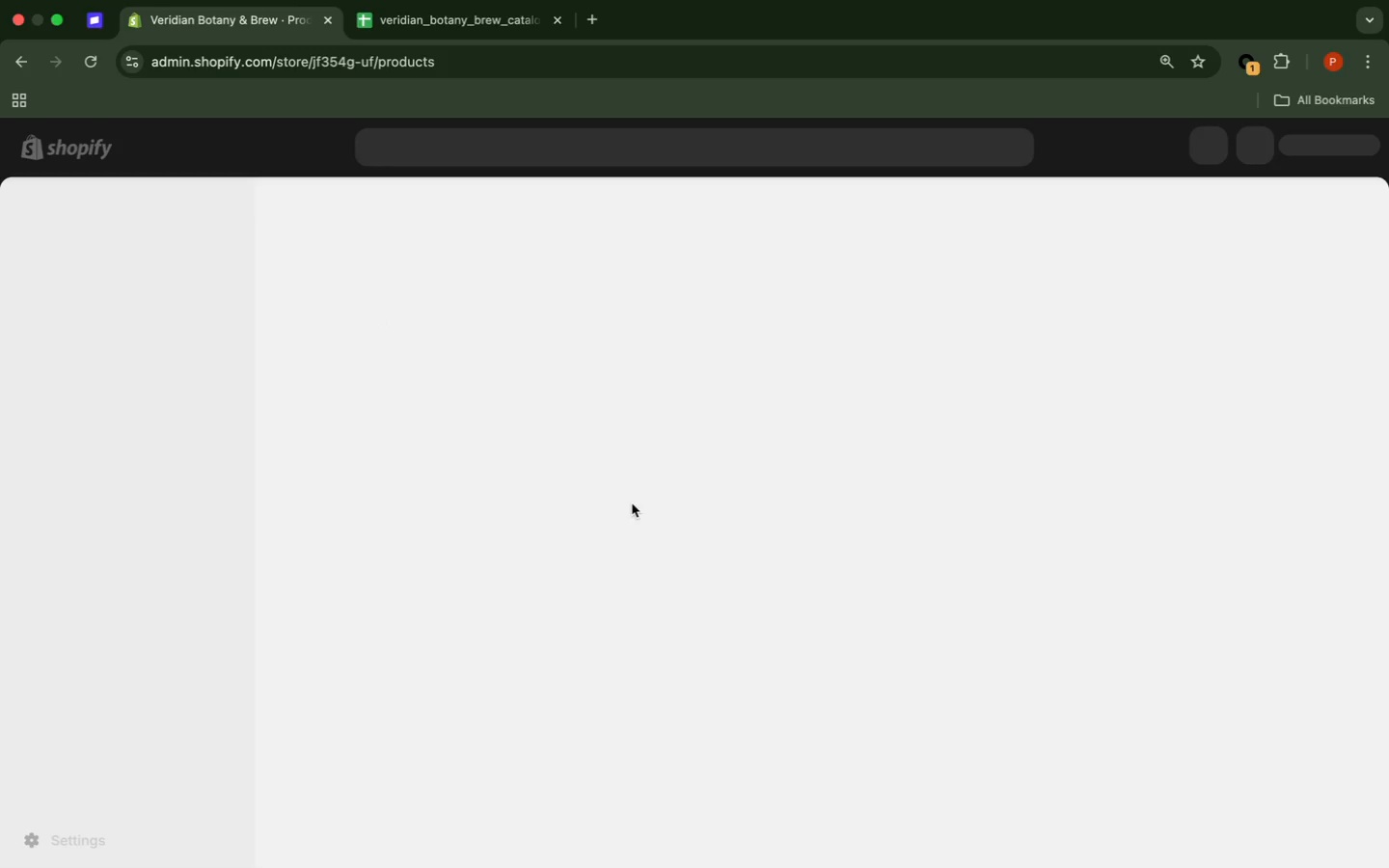 
wait(20.94)
 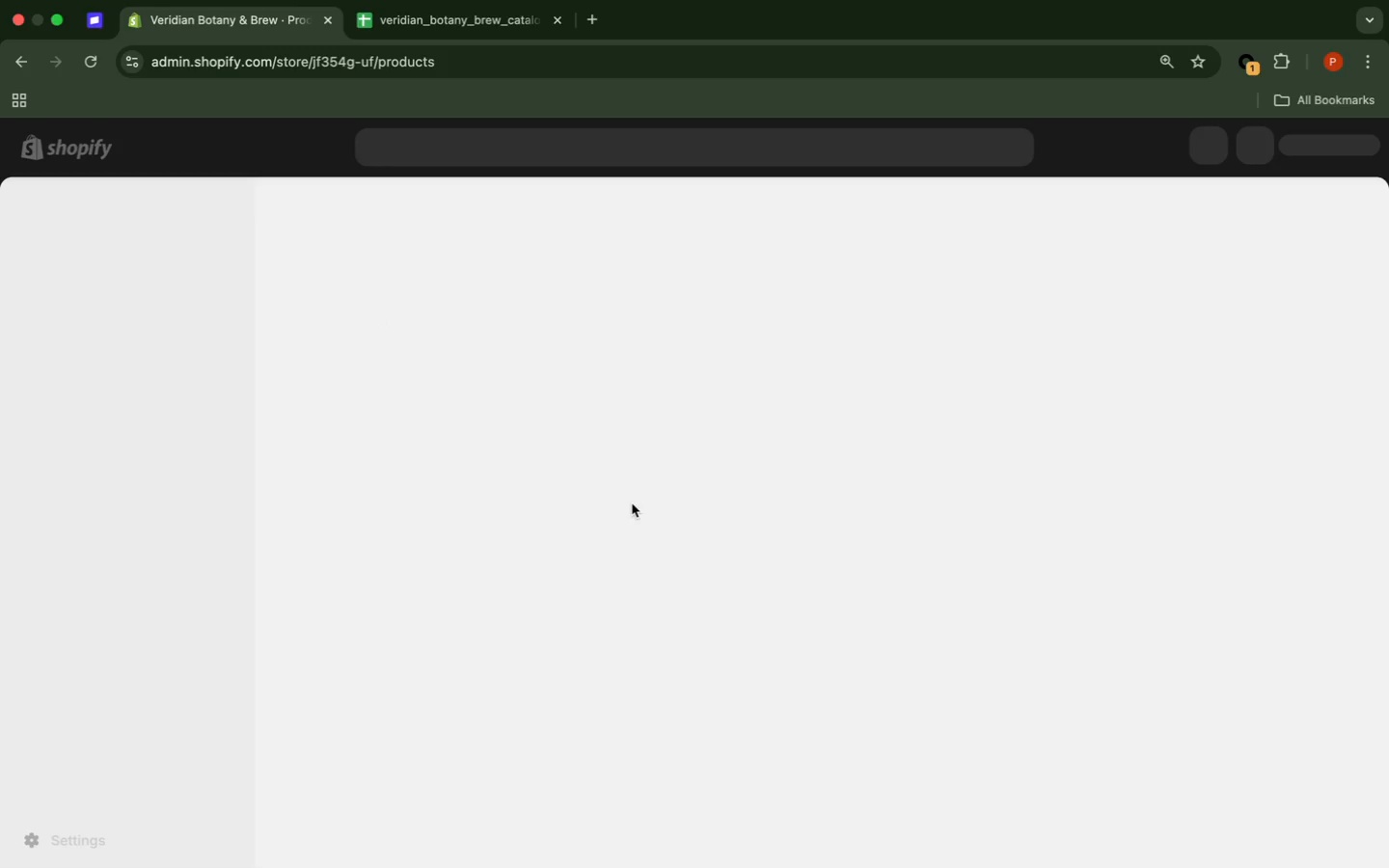 
scroll: coordinate [856, 436], scroll_direction: down, amount: 14.0
 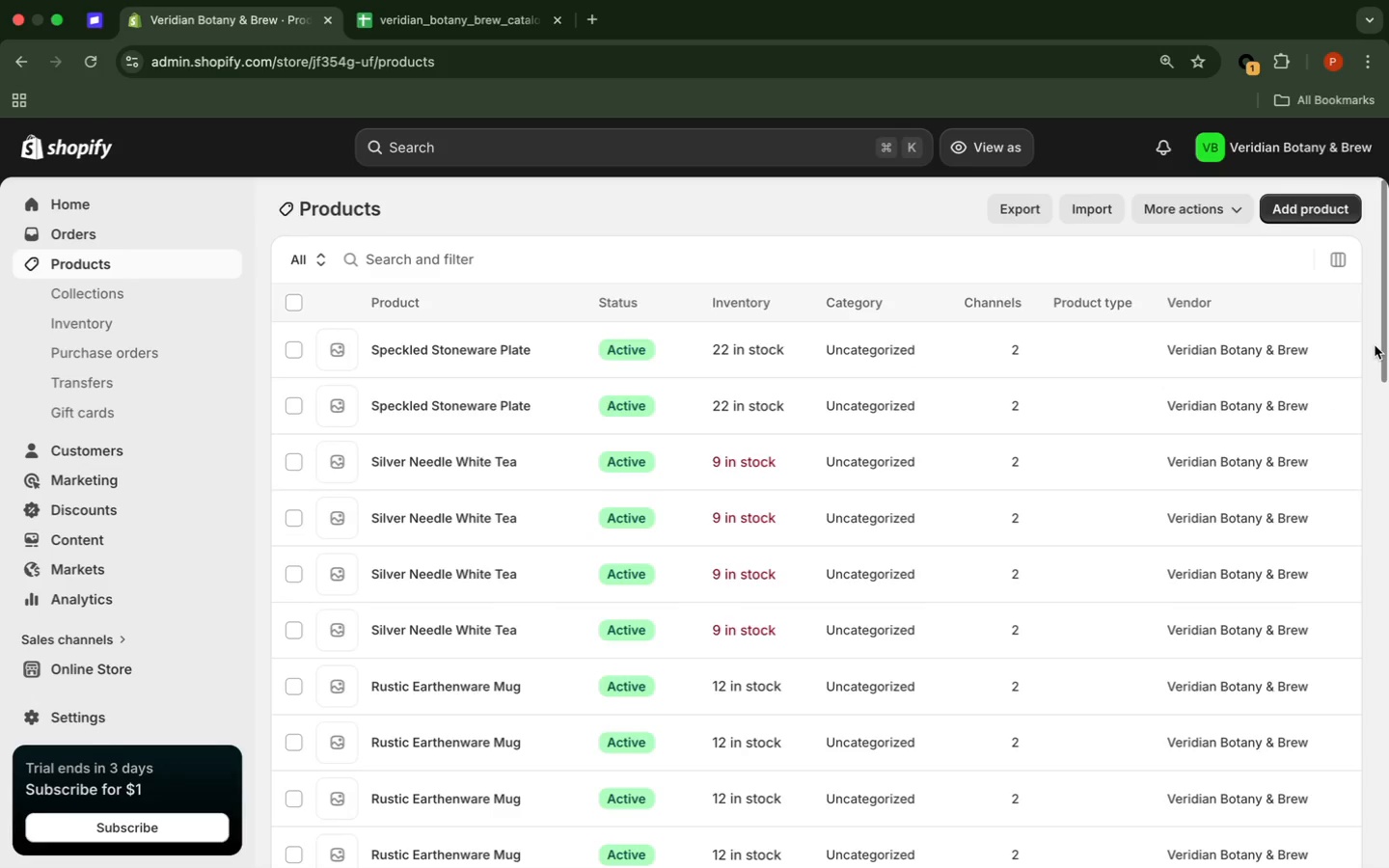 
wait(6.71)
 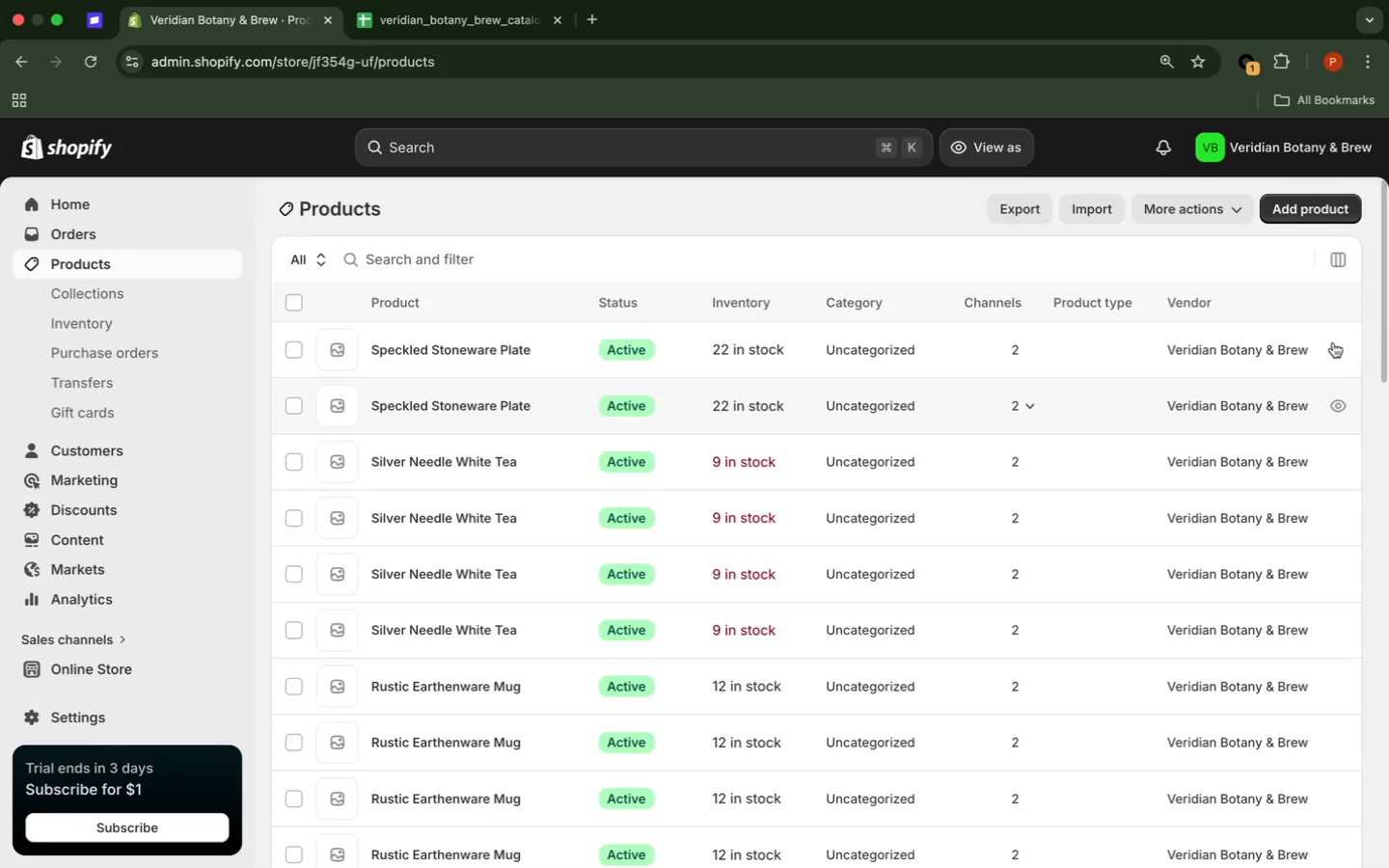 
left_click([1382, 339])
 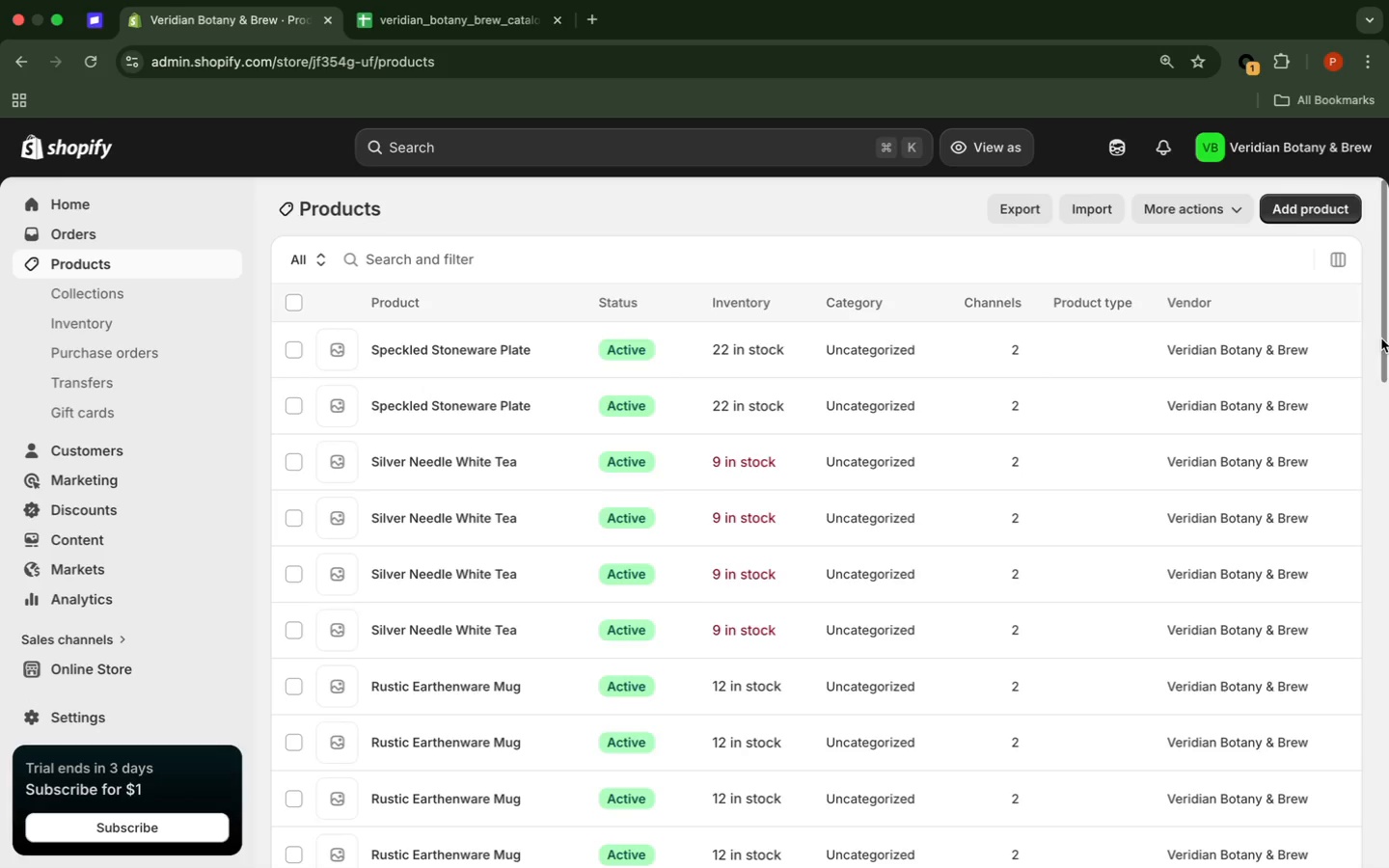 
scroll: coordinate [1381, 339], scroll_direction: down, amount: 13.0
 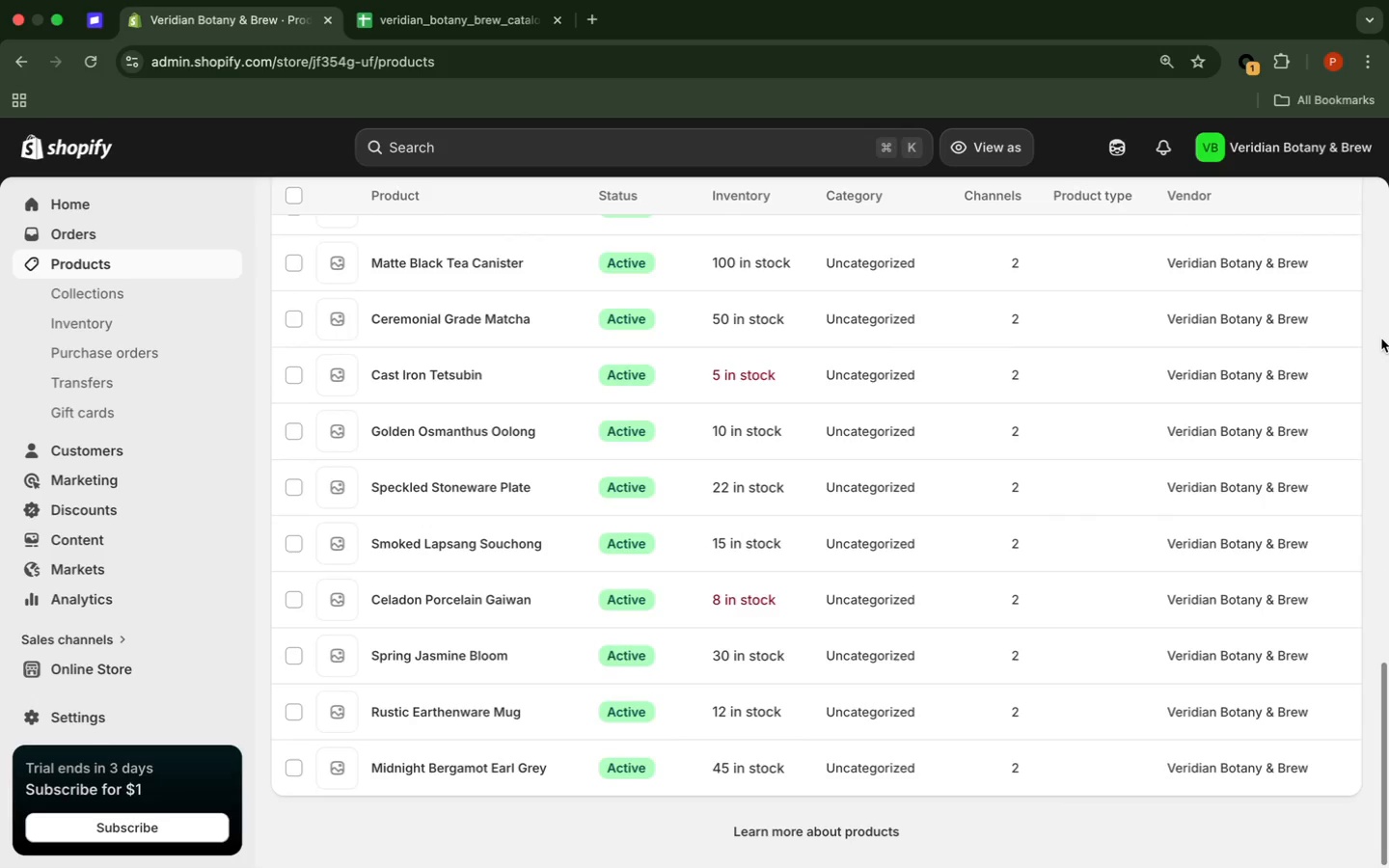 
scroll: coordinate [1380, 340], scroll_direction: up, amount: 39.0
 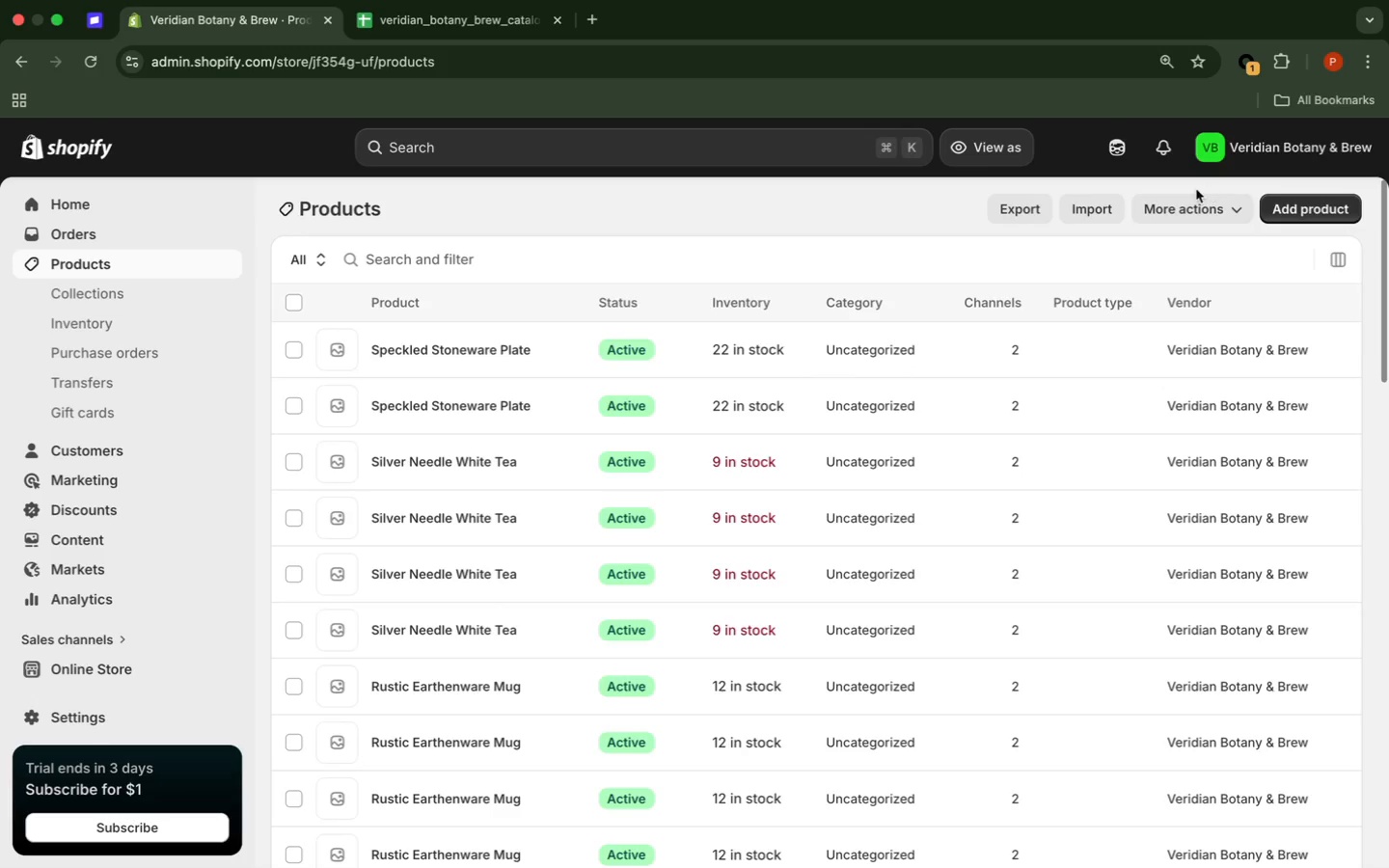 
wait(9.67)
 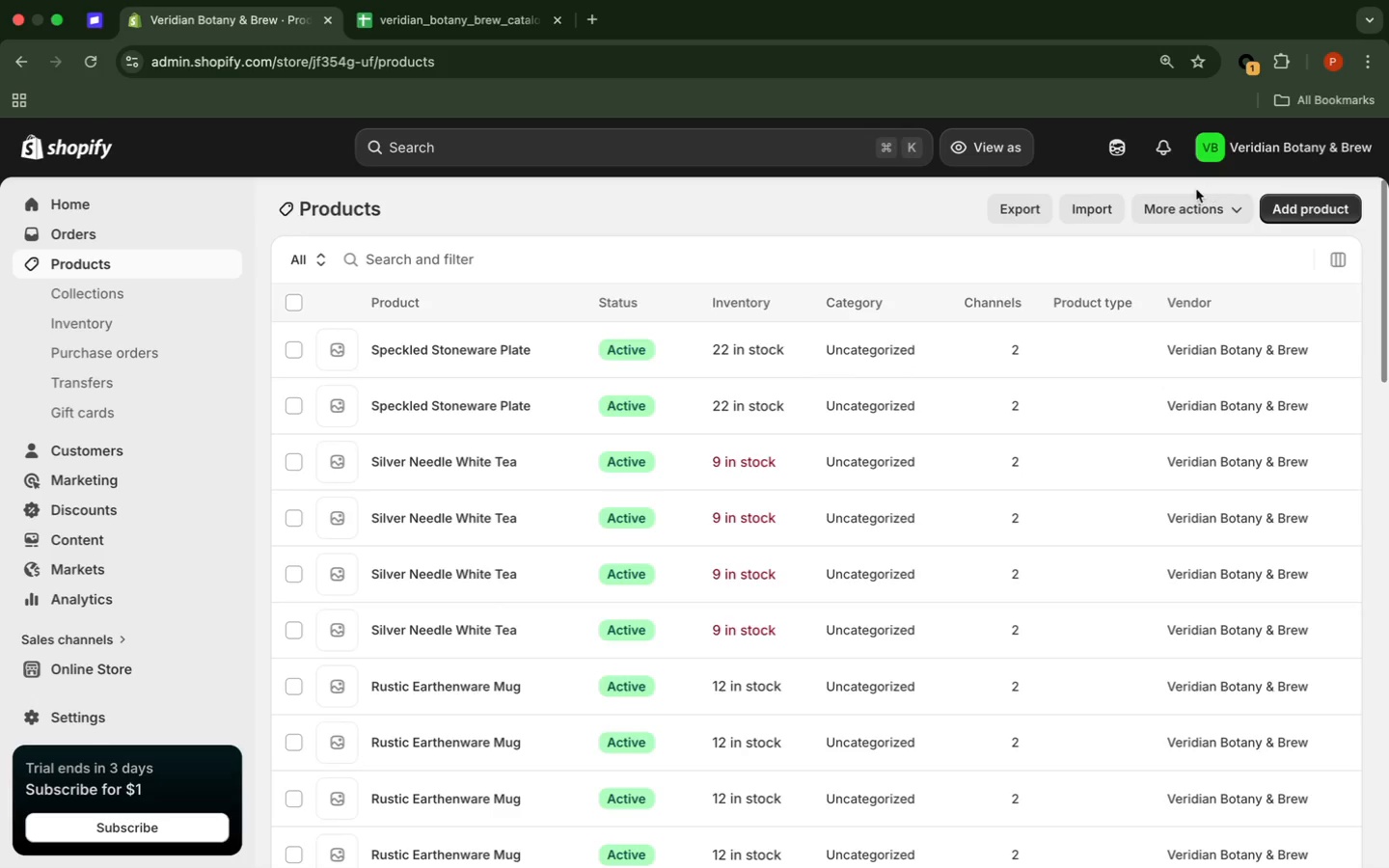 
left_click([524, 351])
 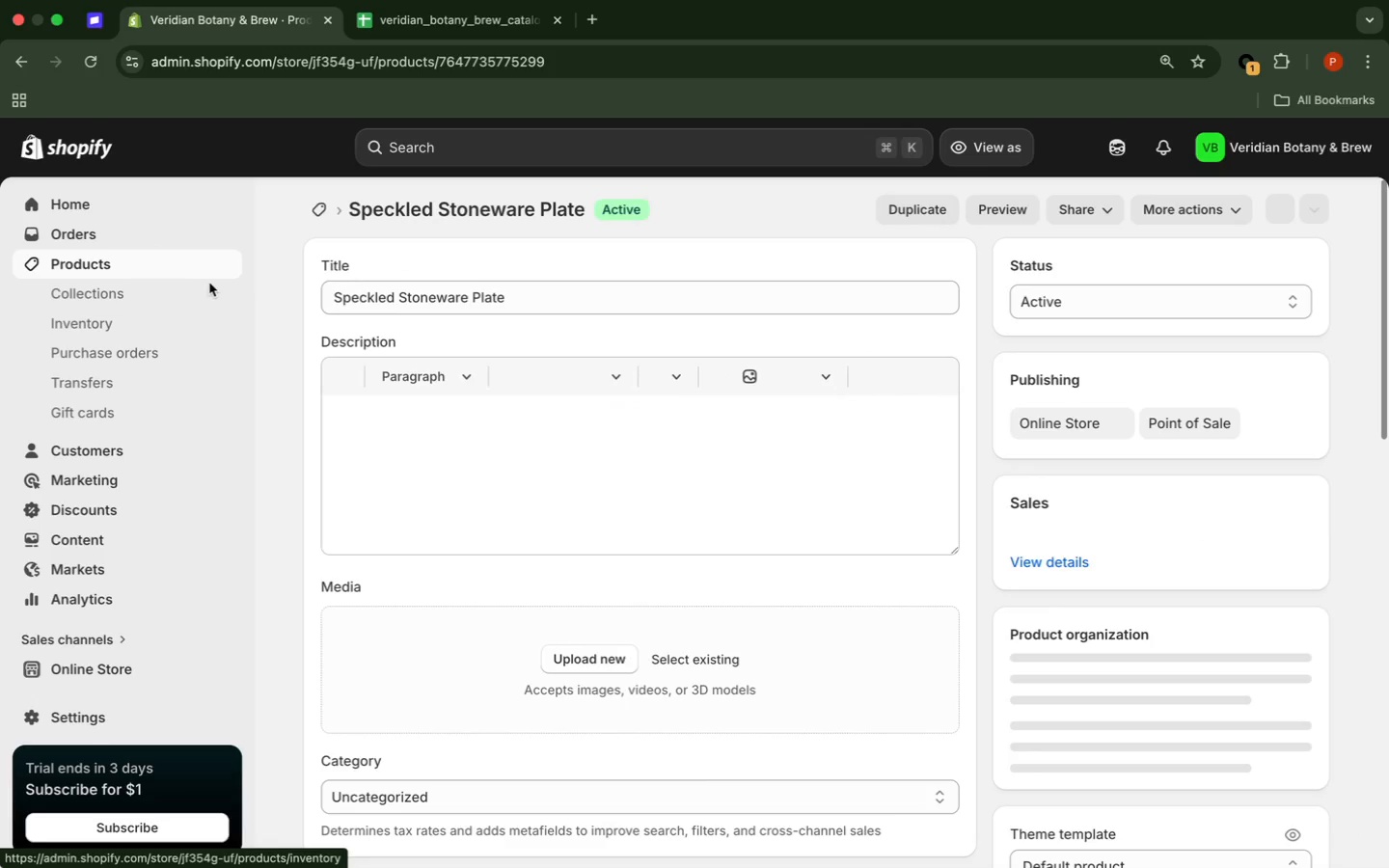 
wait(11.94)
 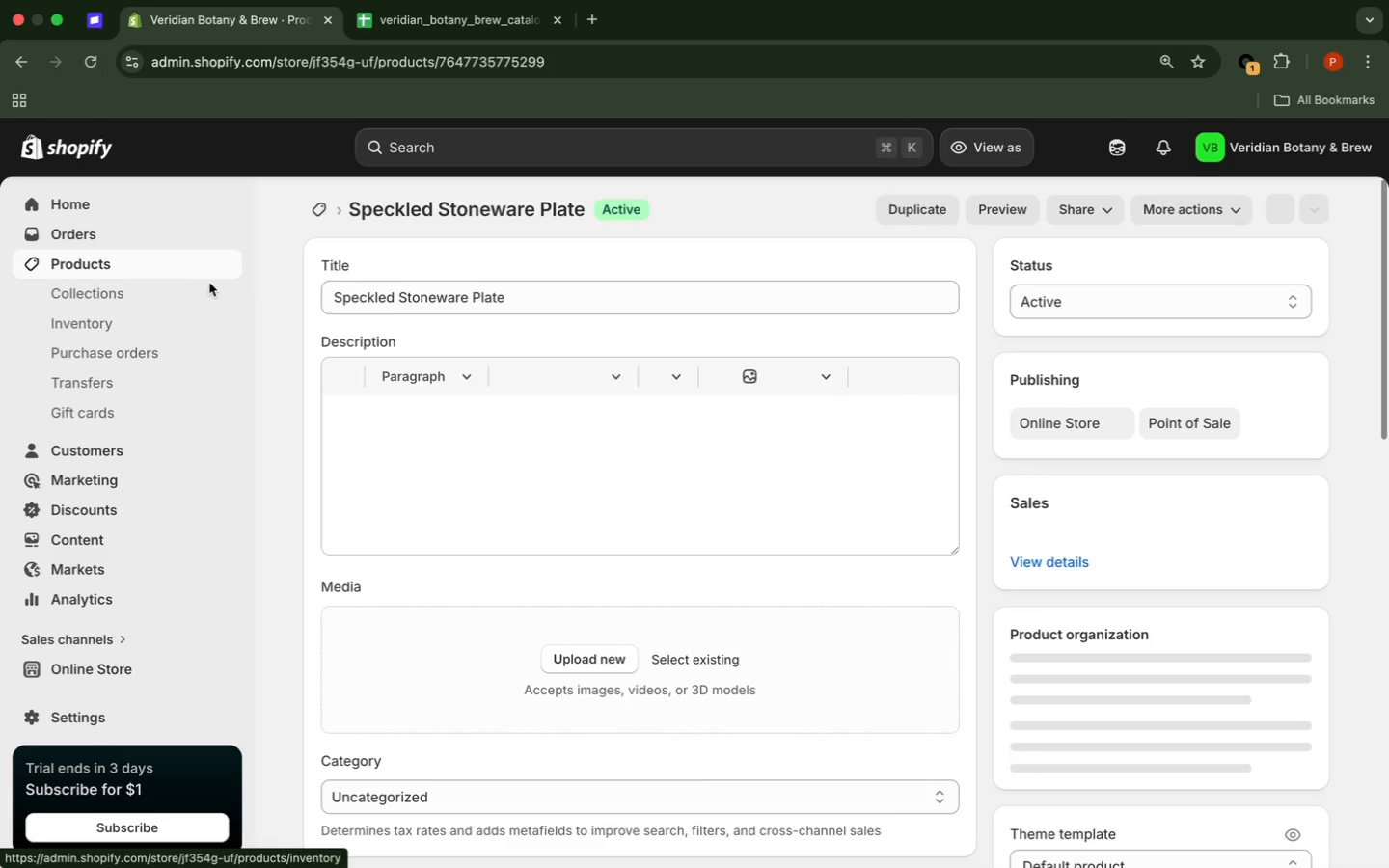 
left_click([790, 213])
 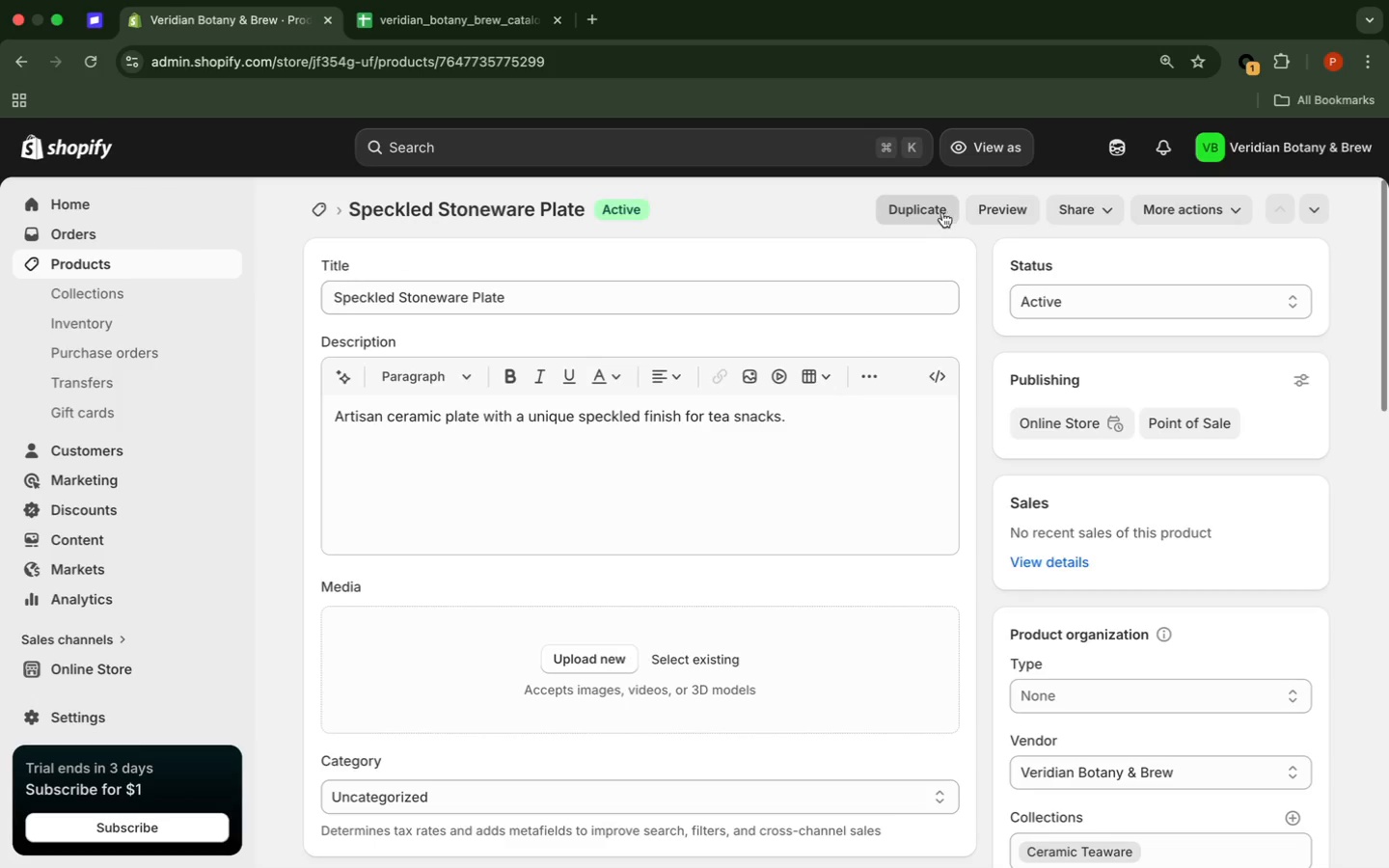 
left_click([939, 210])
 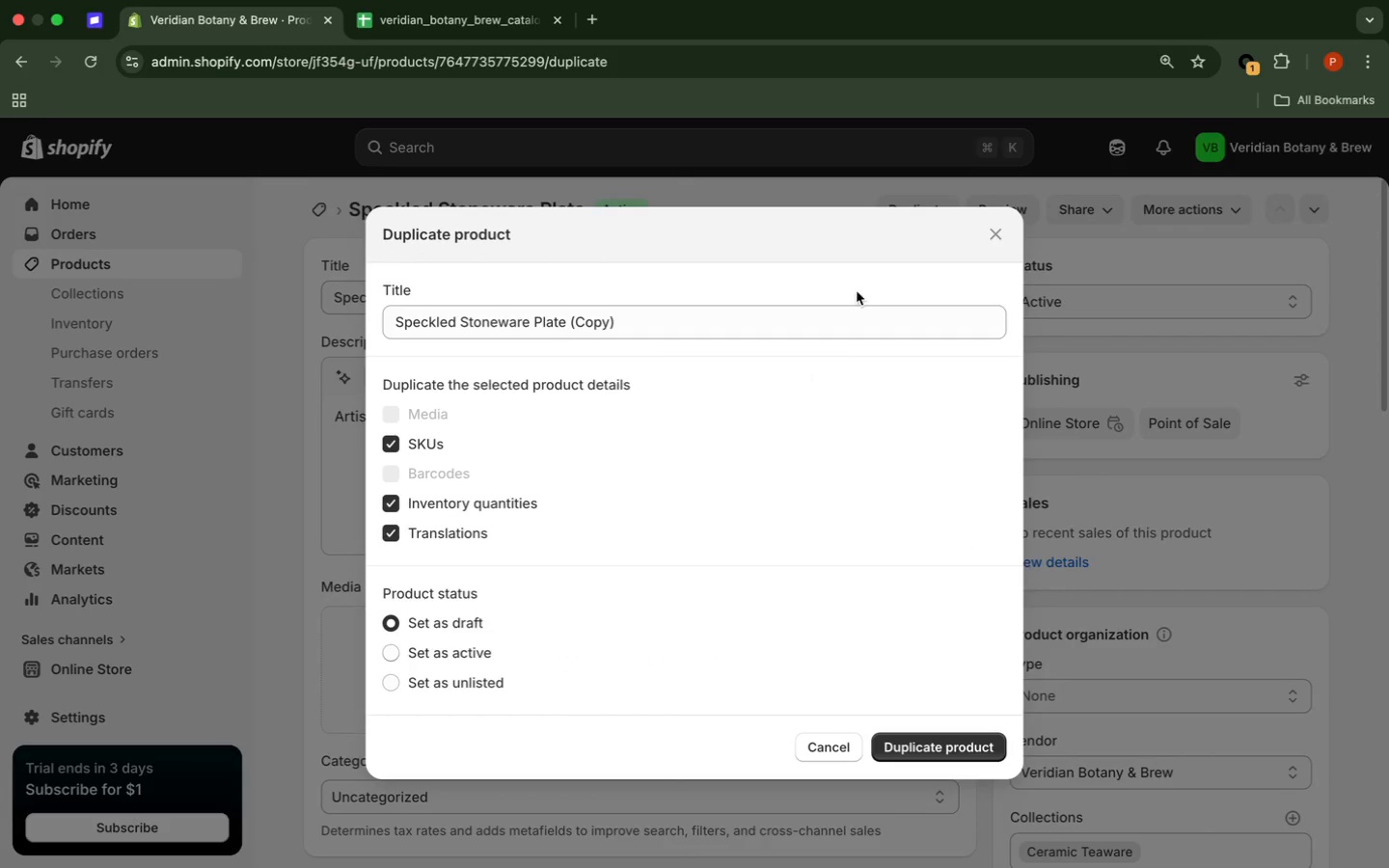 
wait(5.96)
 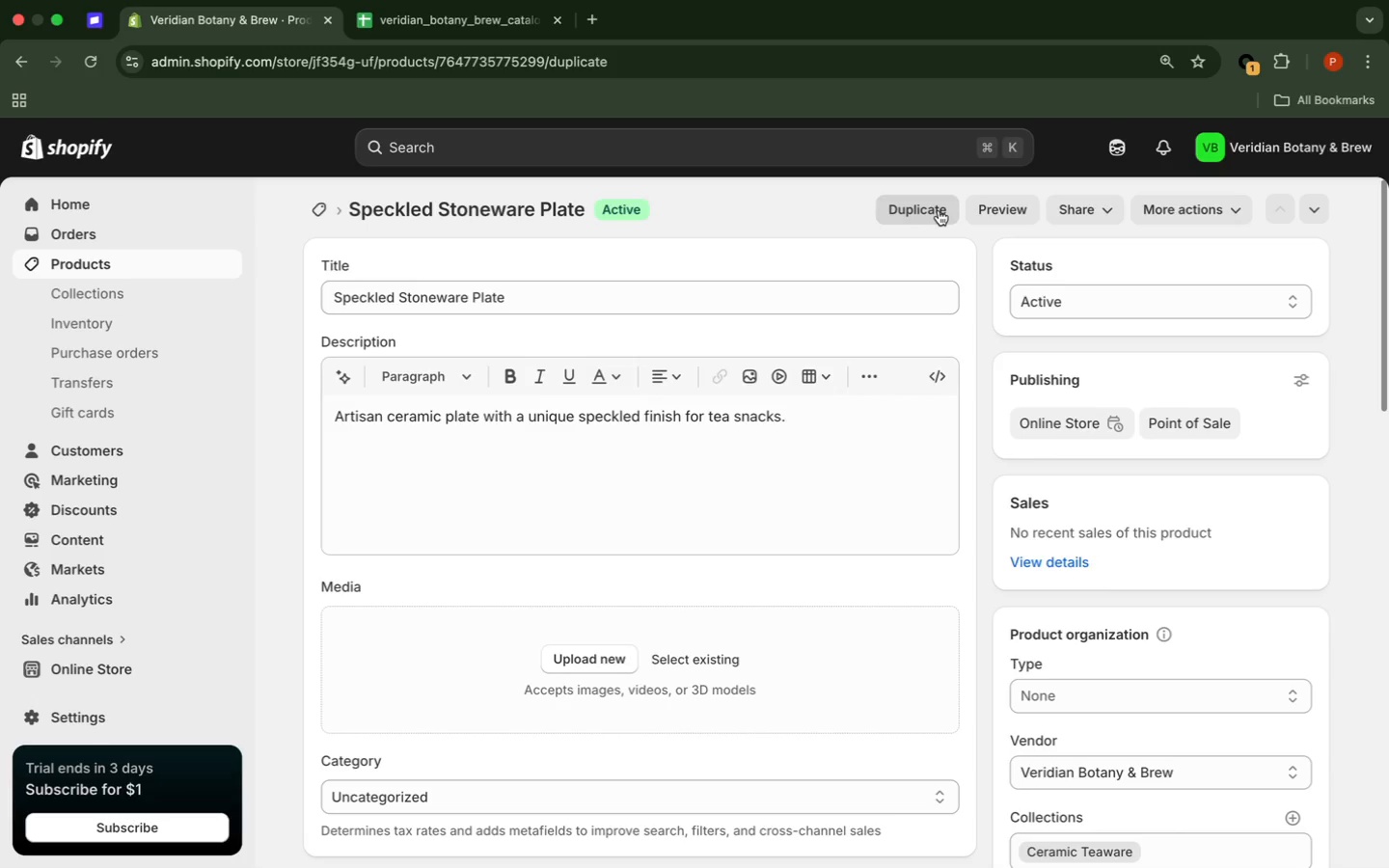 
left_click_drag(start_coordinate=[655, 326], to_coordinate=[620, 325])
 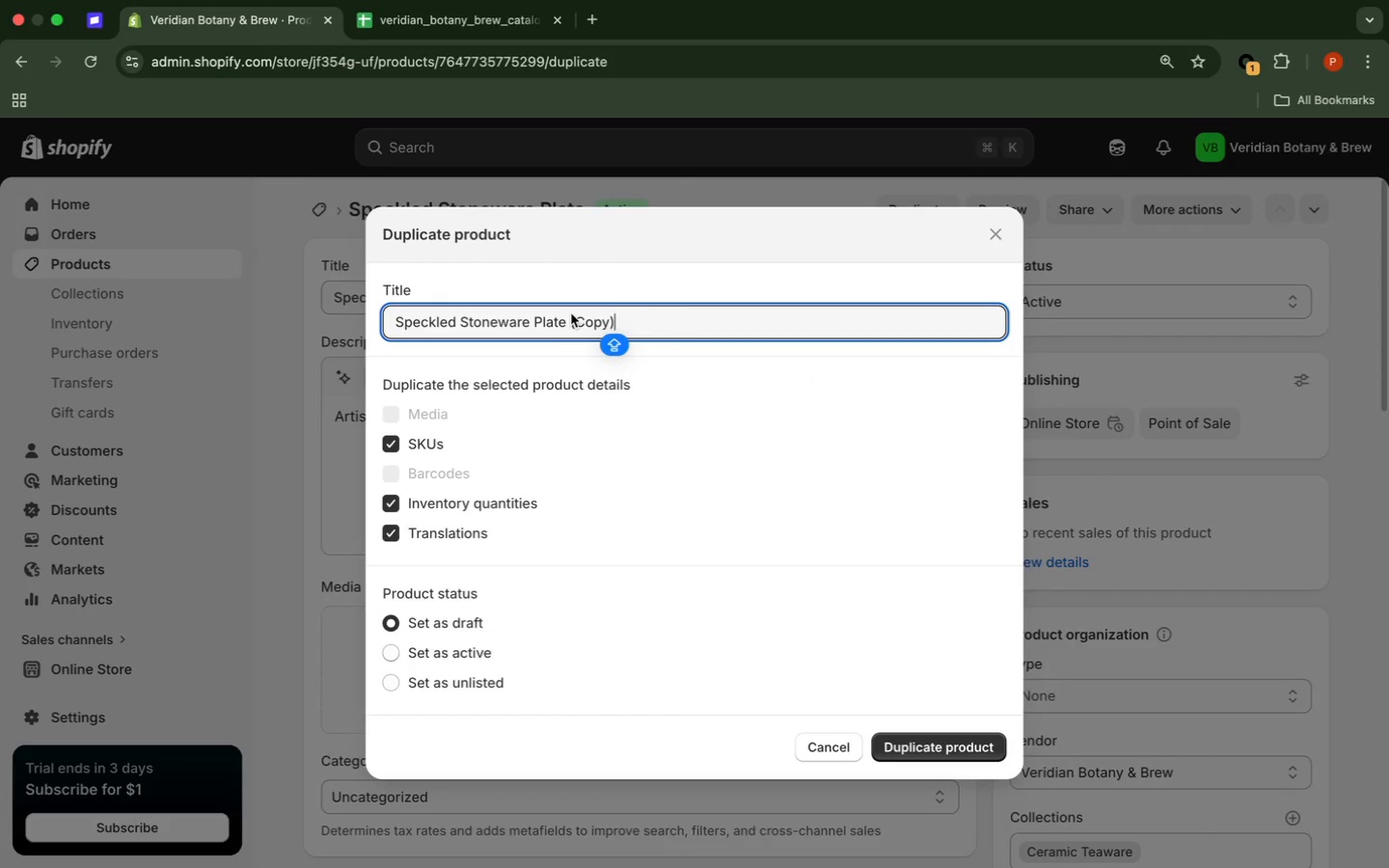 
left_click([571, 313])
 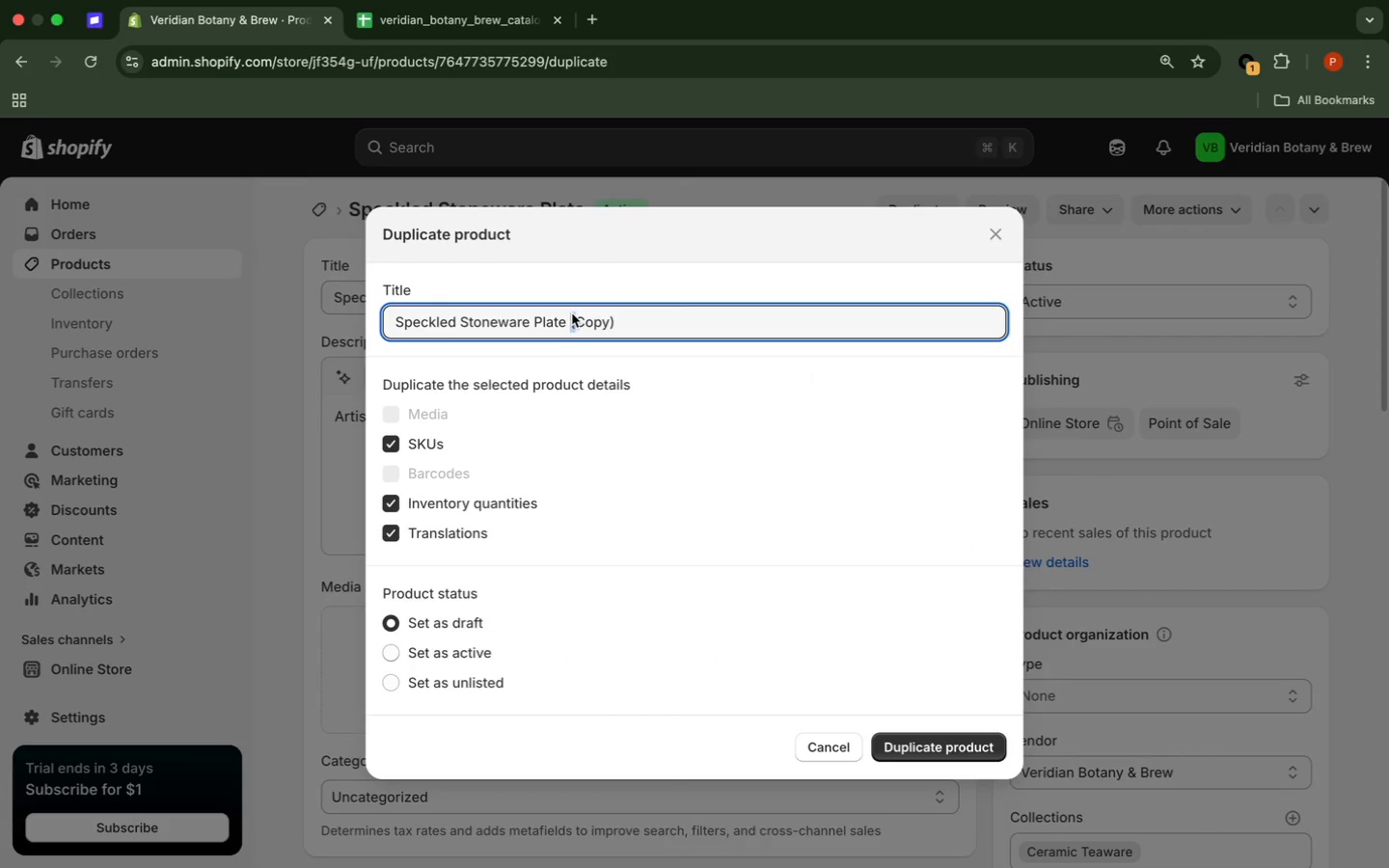 
left_click_drag(start_coordinate=[571, 313], to_coordinate=[640, 312])
 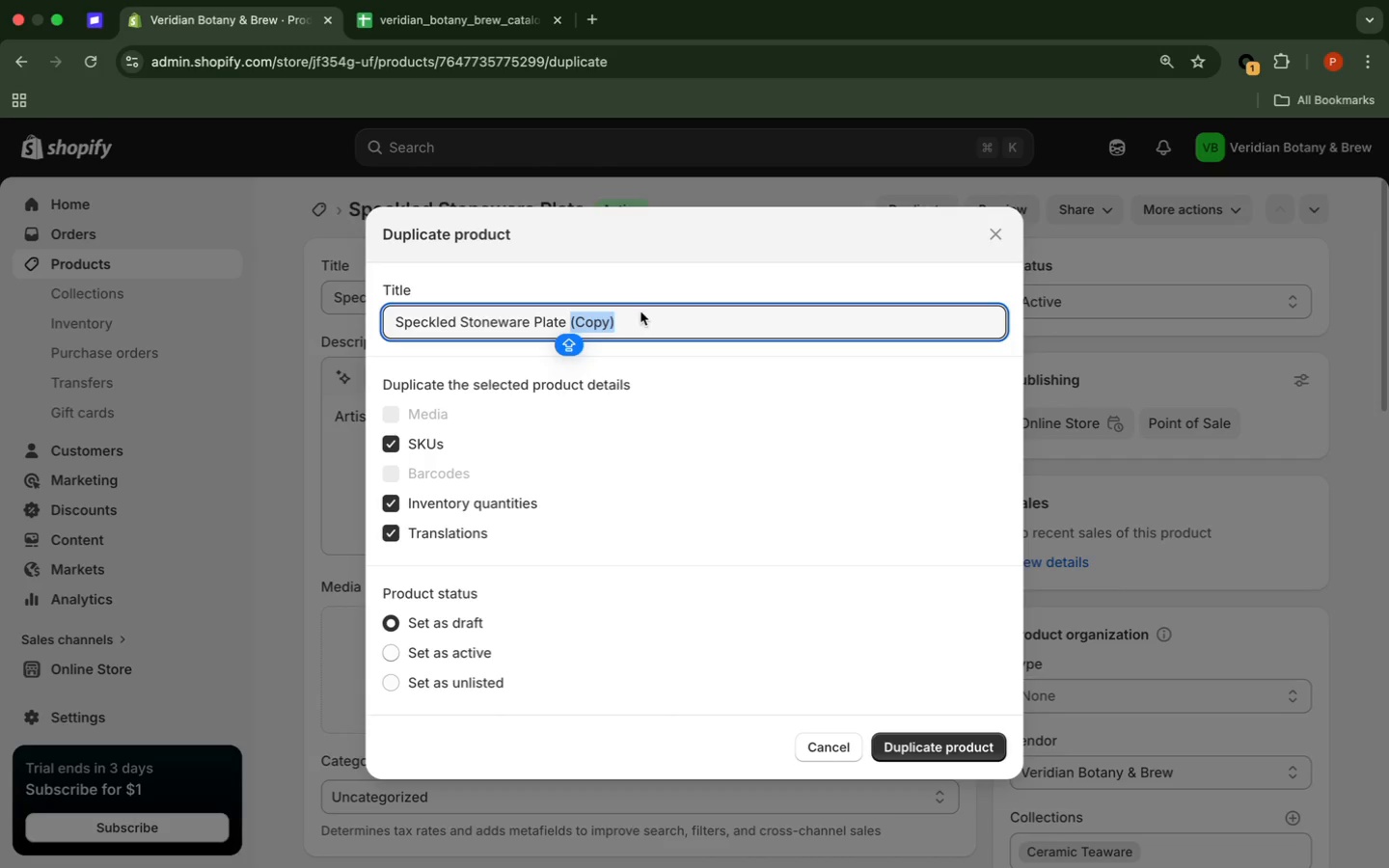 
key(Backspace)
 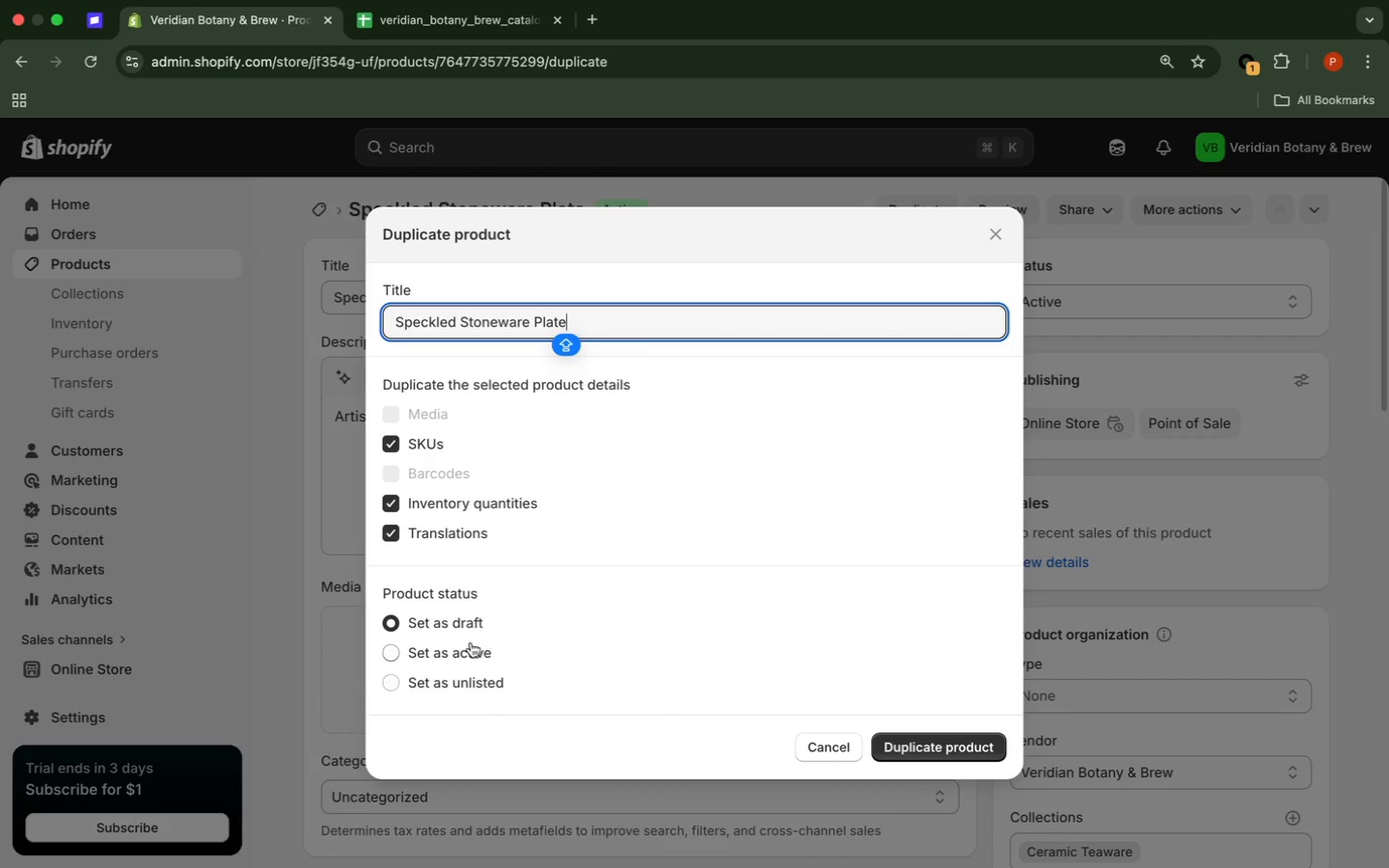 
left_click([461, 650])
 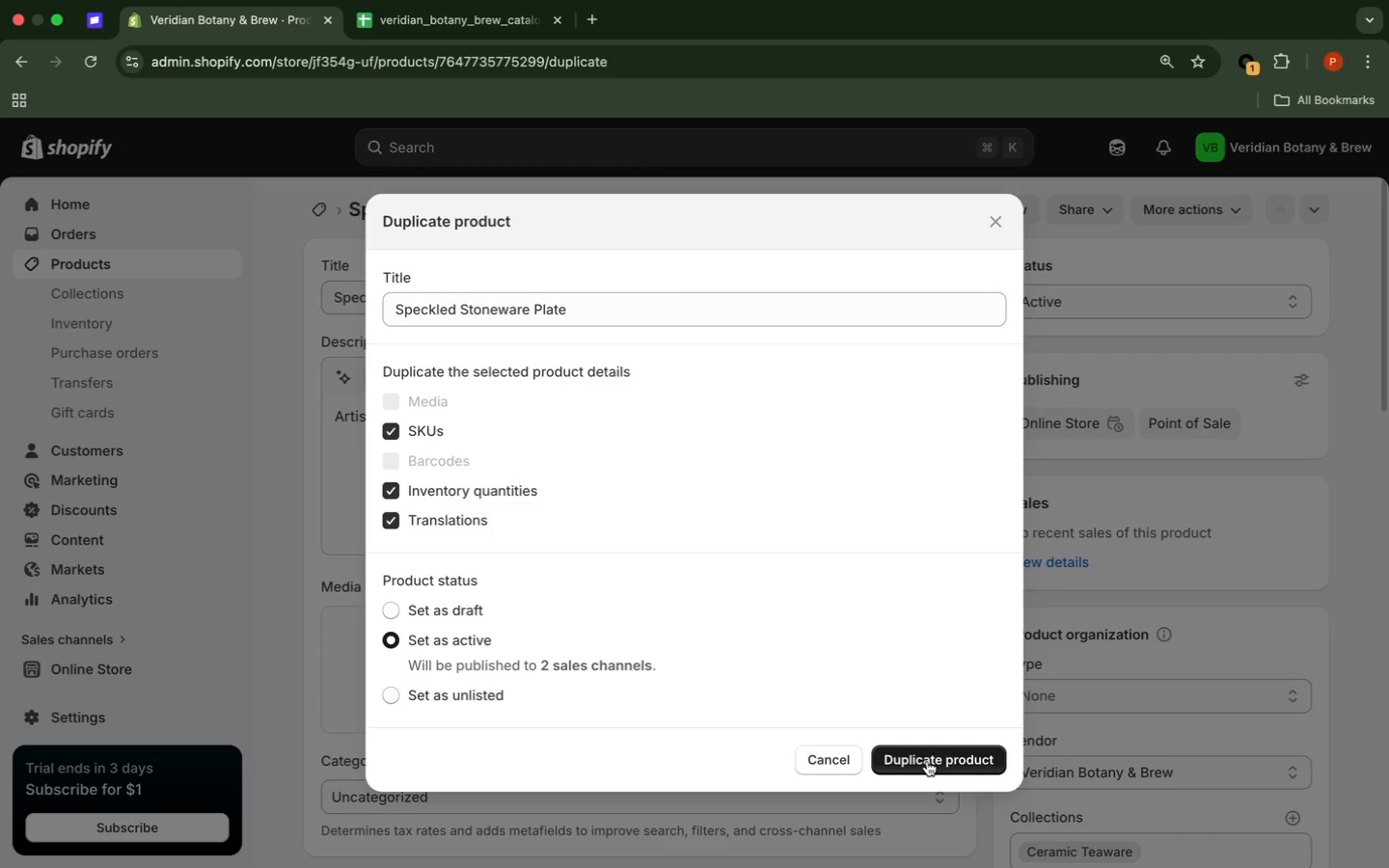 
wait(6.65)
 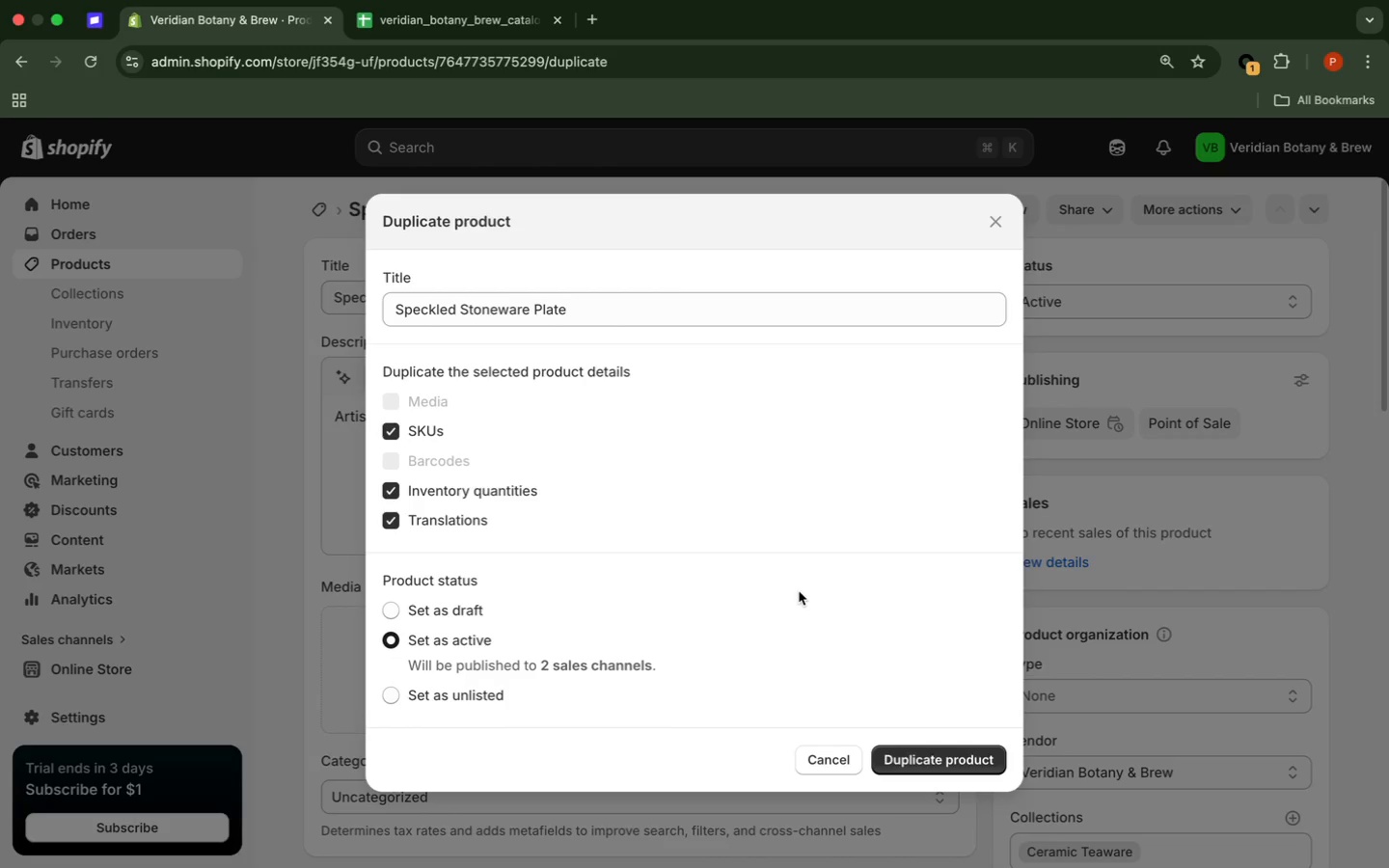 
left_click([927, 760])
 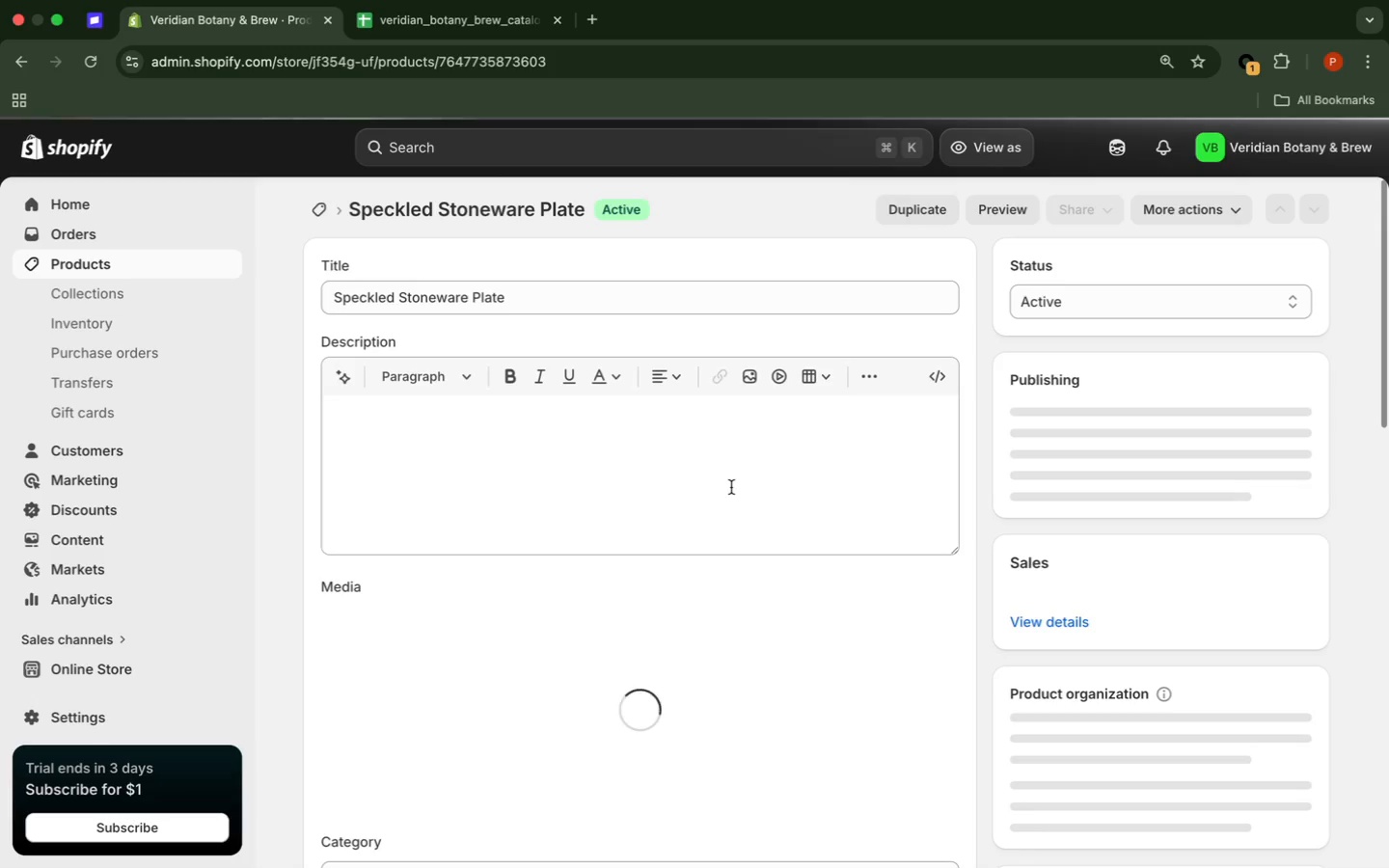 
wait(11.74)
 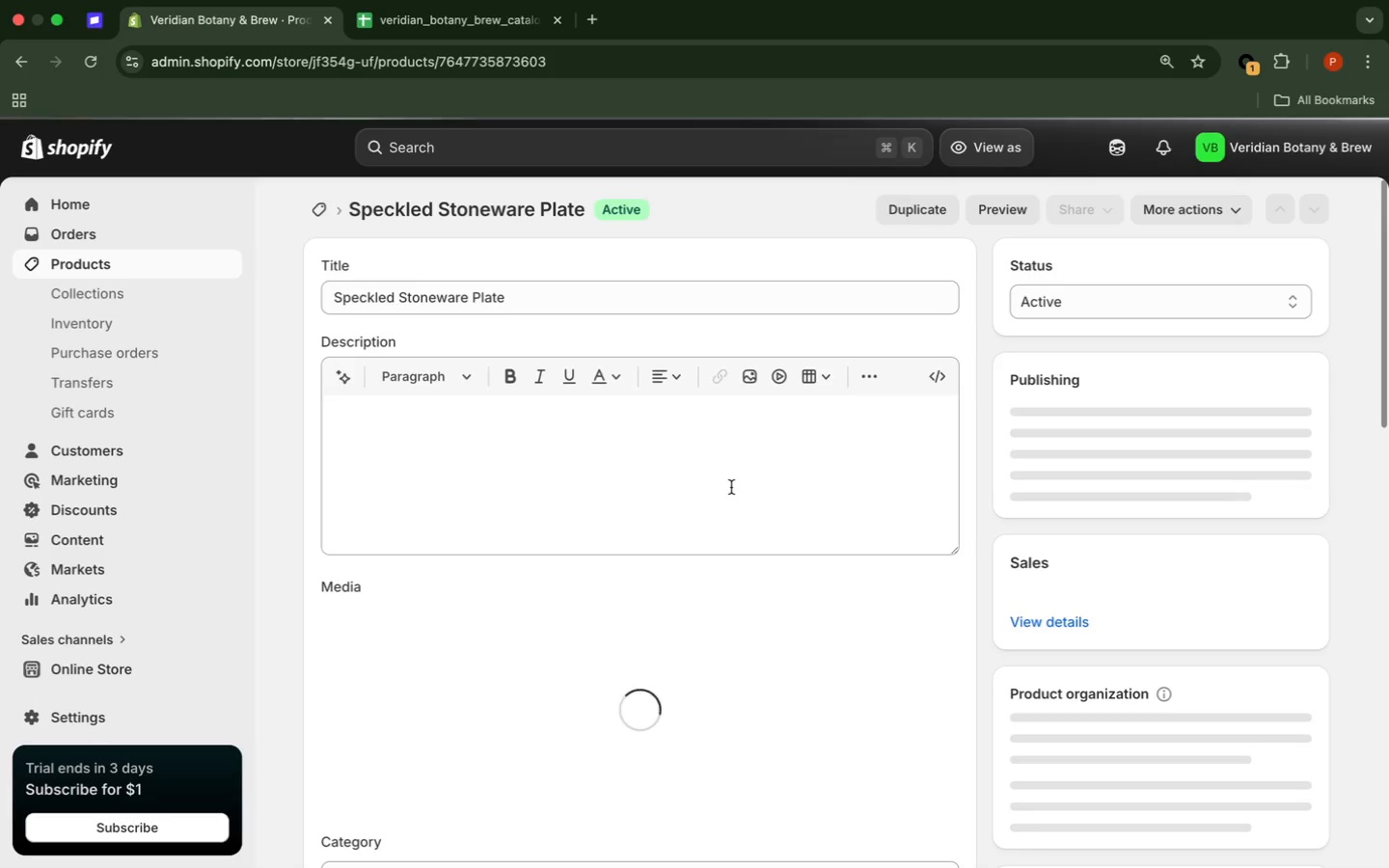 
left_click([194, 259])
 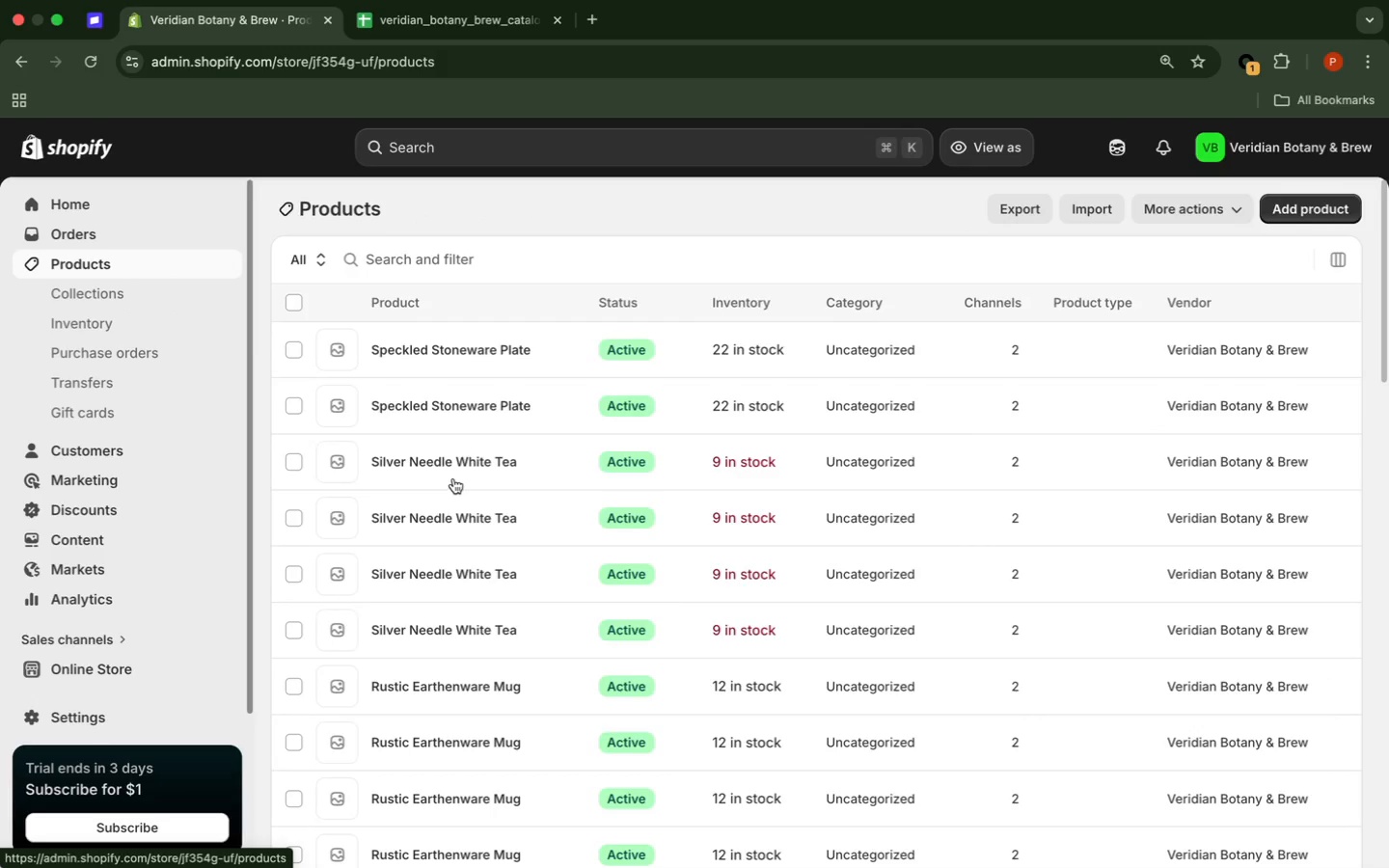 
wait(5.95)
 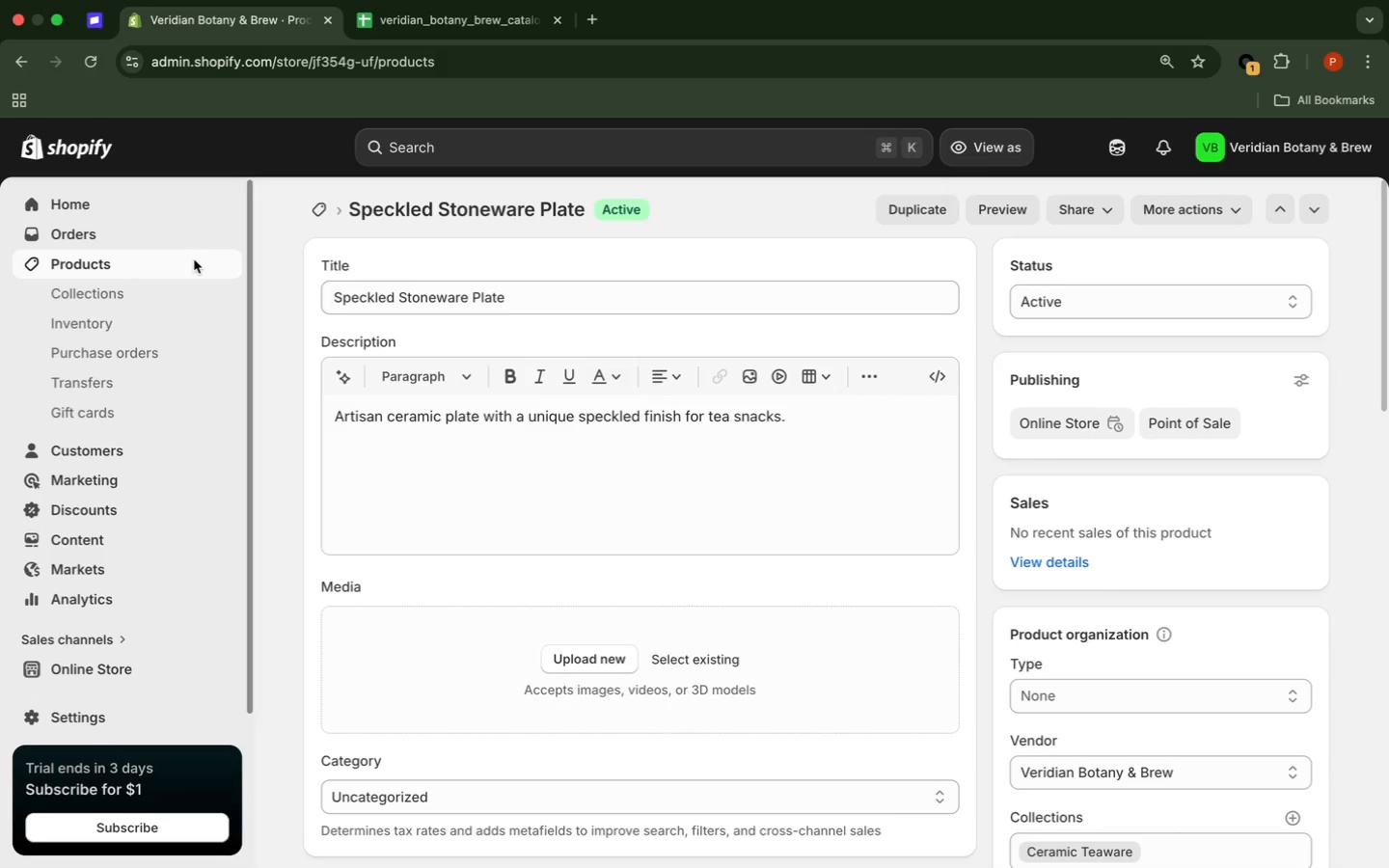 
scroll: coordinate [450, 478], scroll_direction: down, amount: 24.0
 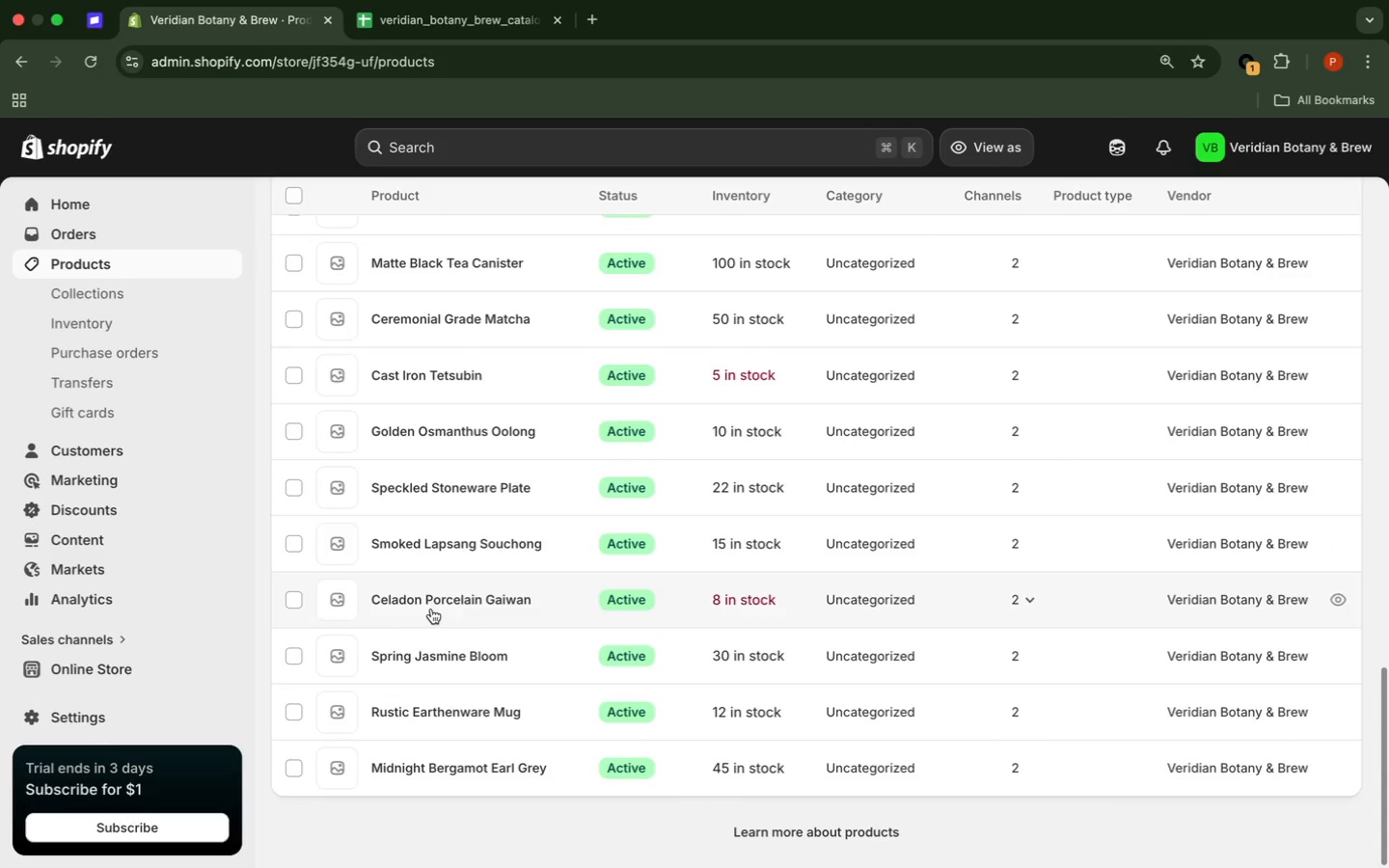 
left_click([432, 603])
 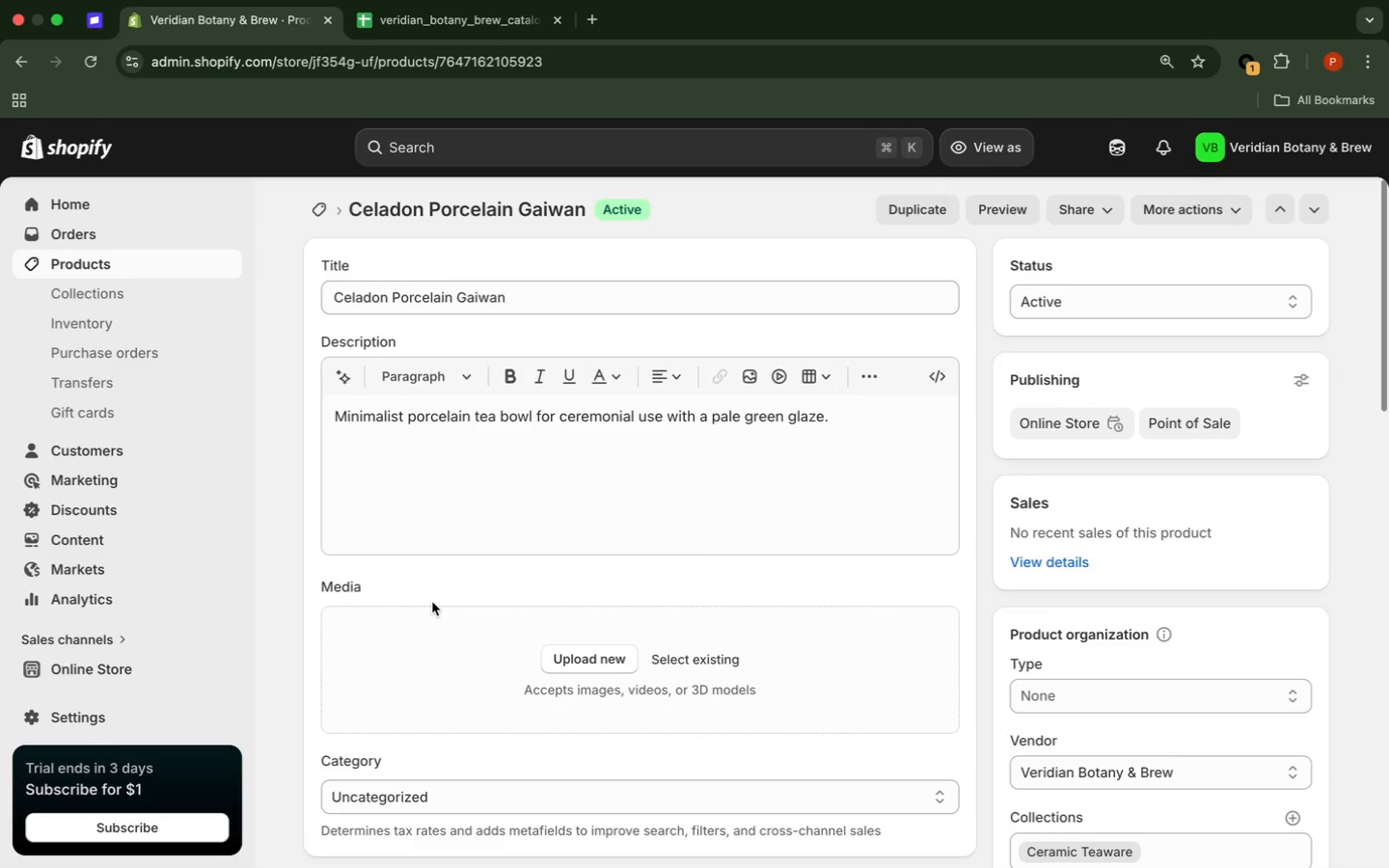 
wait(12.8)
 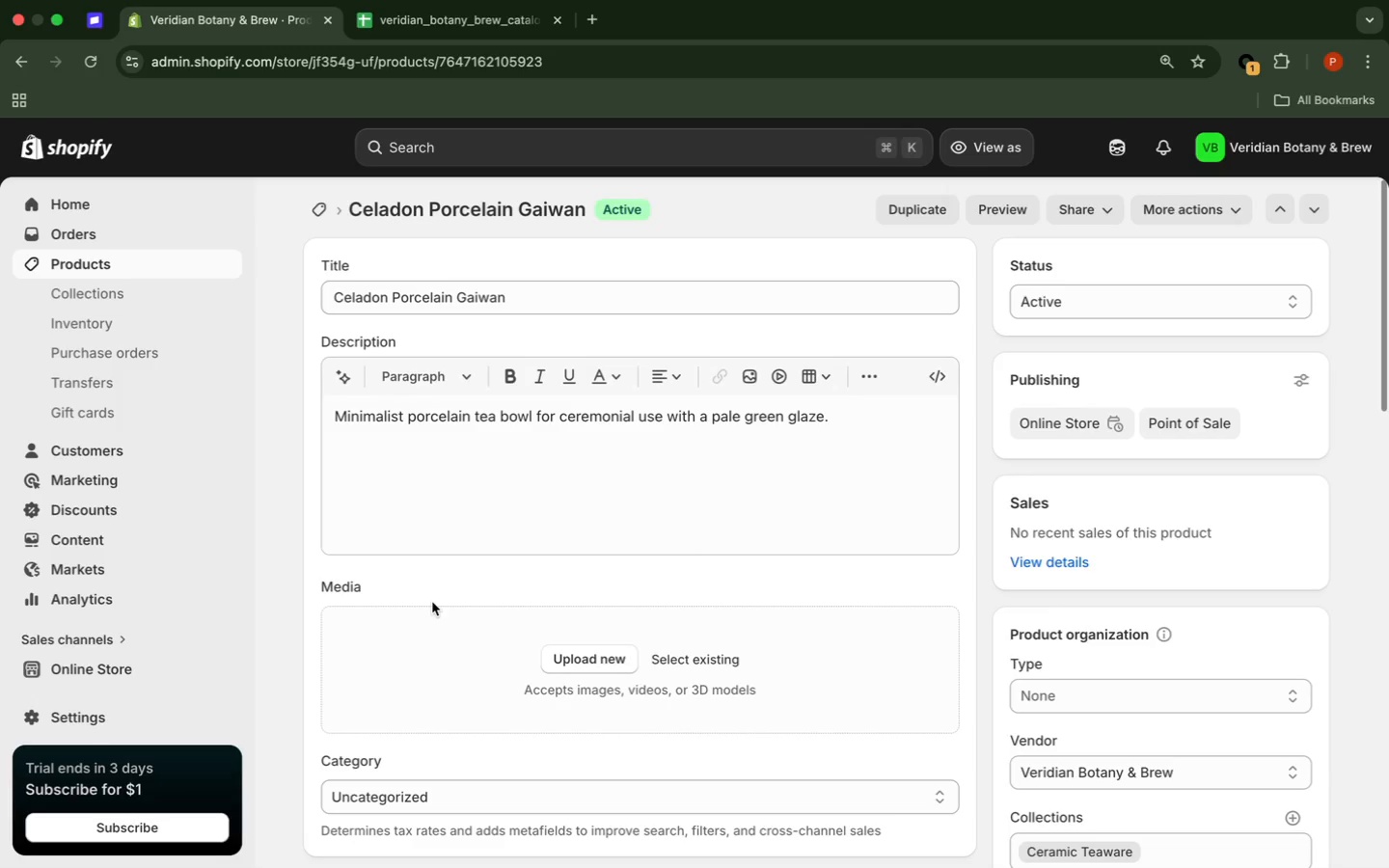 
scroll: coordinate [558, 579], scroll_direction: down, amount: 14.0
 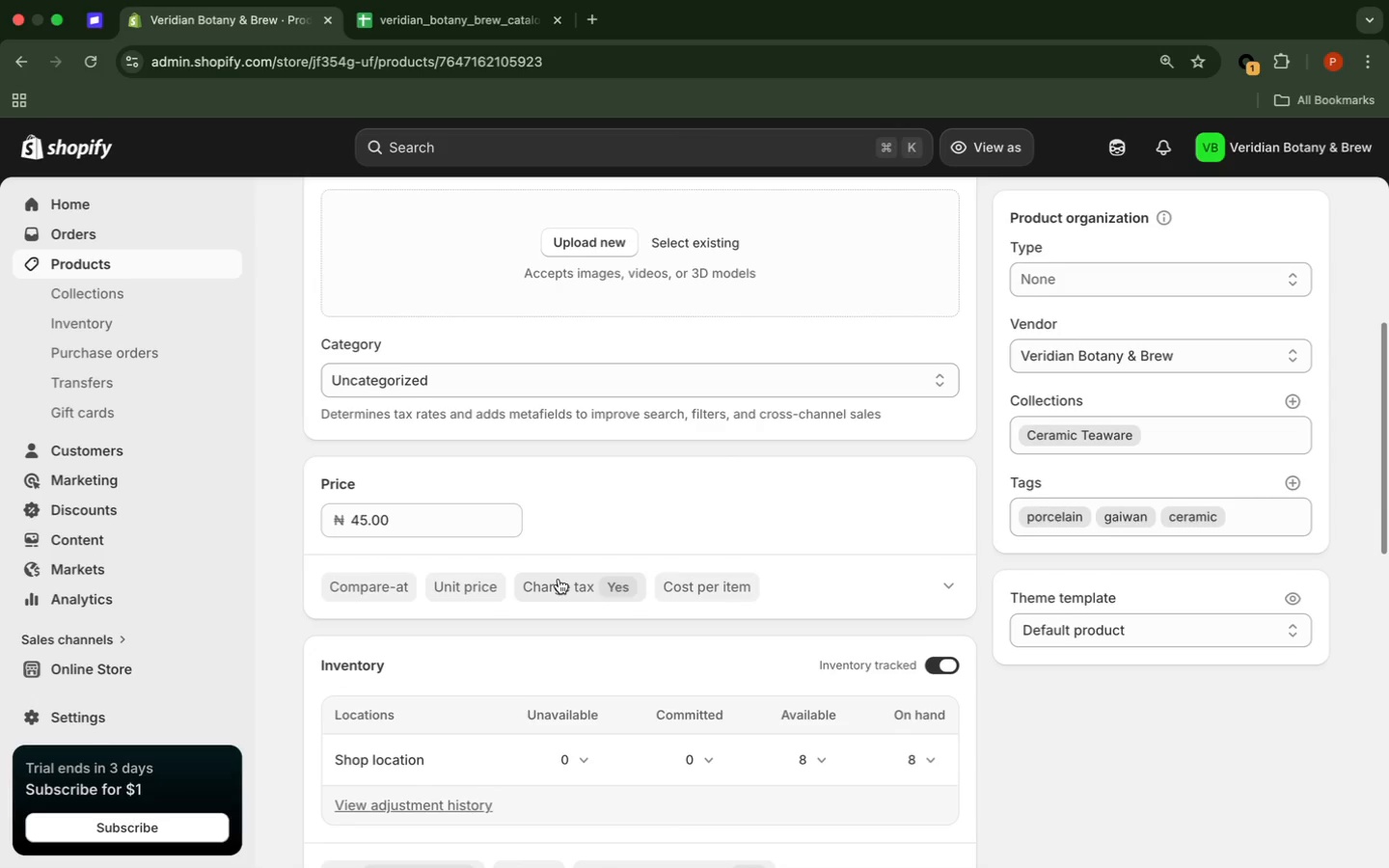 
scroll: coordinate [558, 579], scroll_direction: up, amount: 14.0
 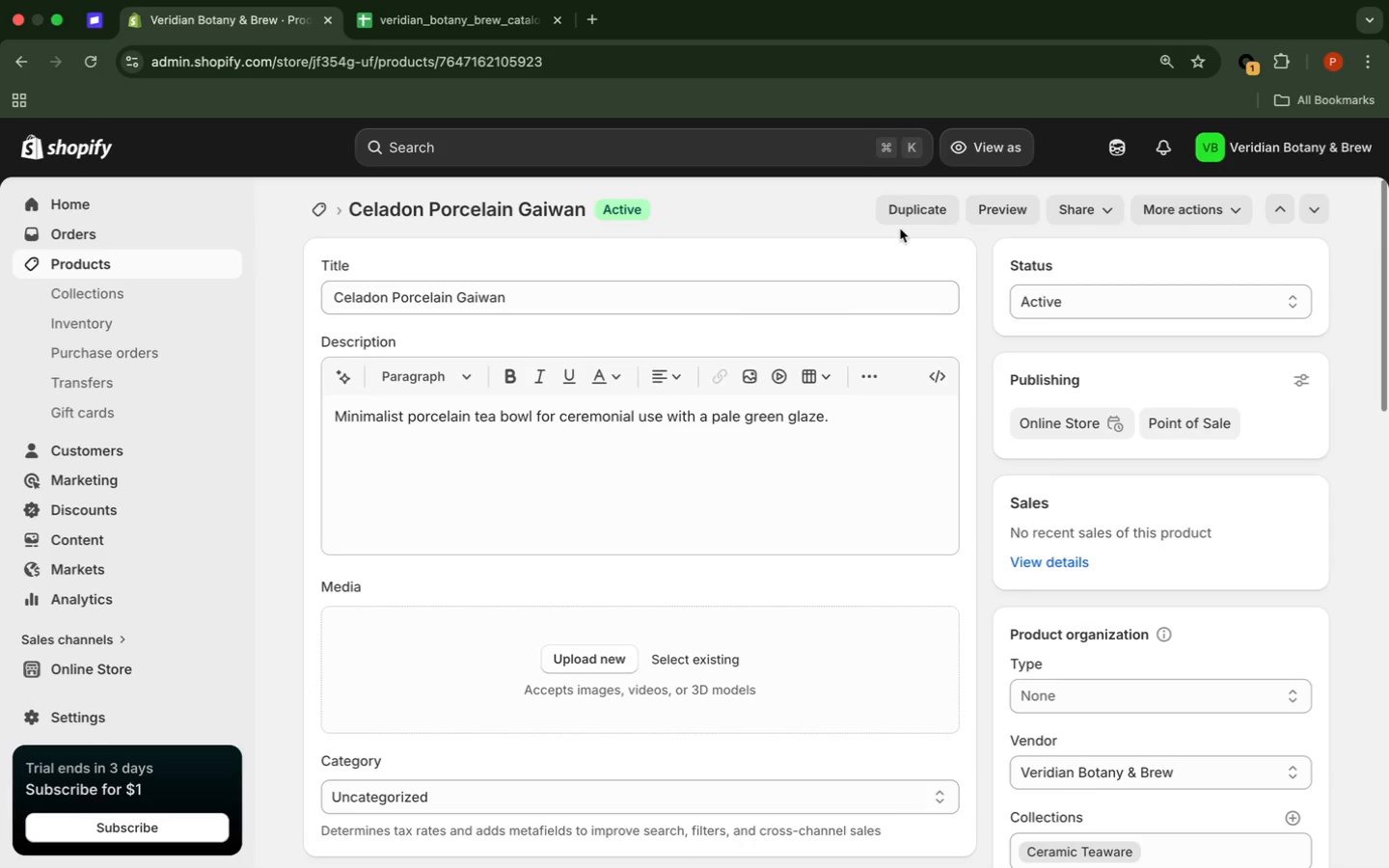 
left_click([912, 209])
 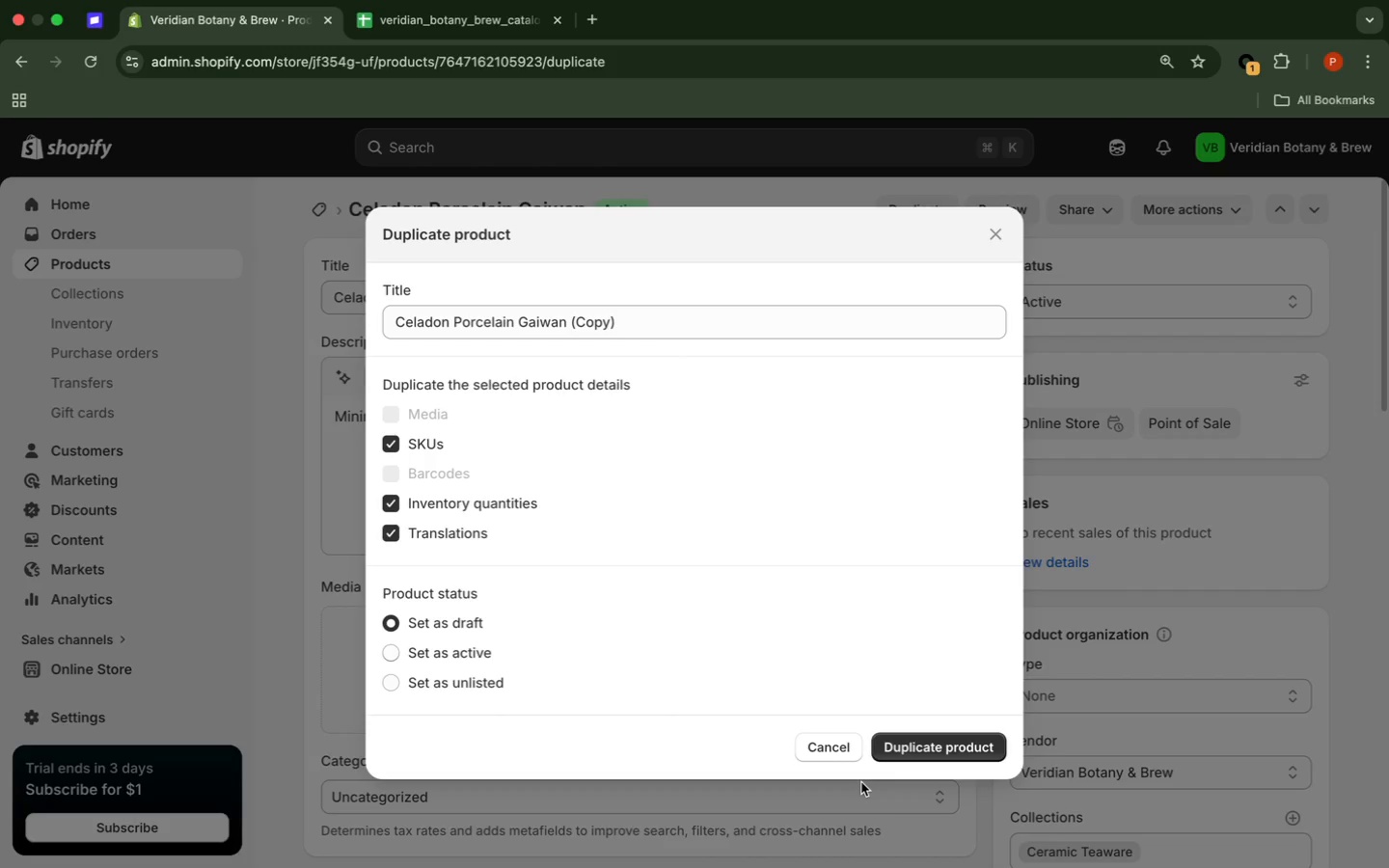 
wait(24.39)
 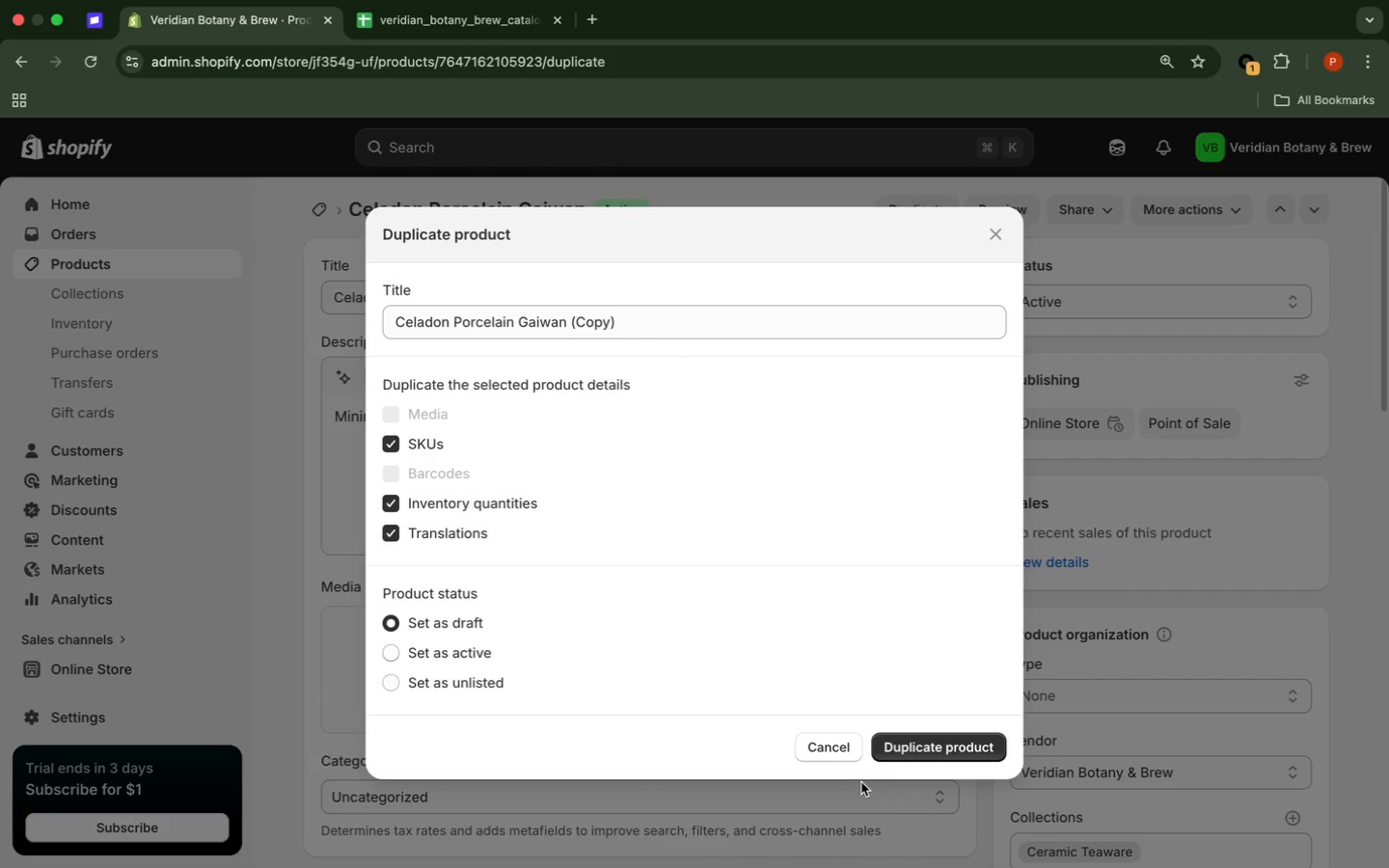 
left_click_drag(start_coordinate=[704, 320], to_coordinate=[591, 338])
 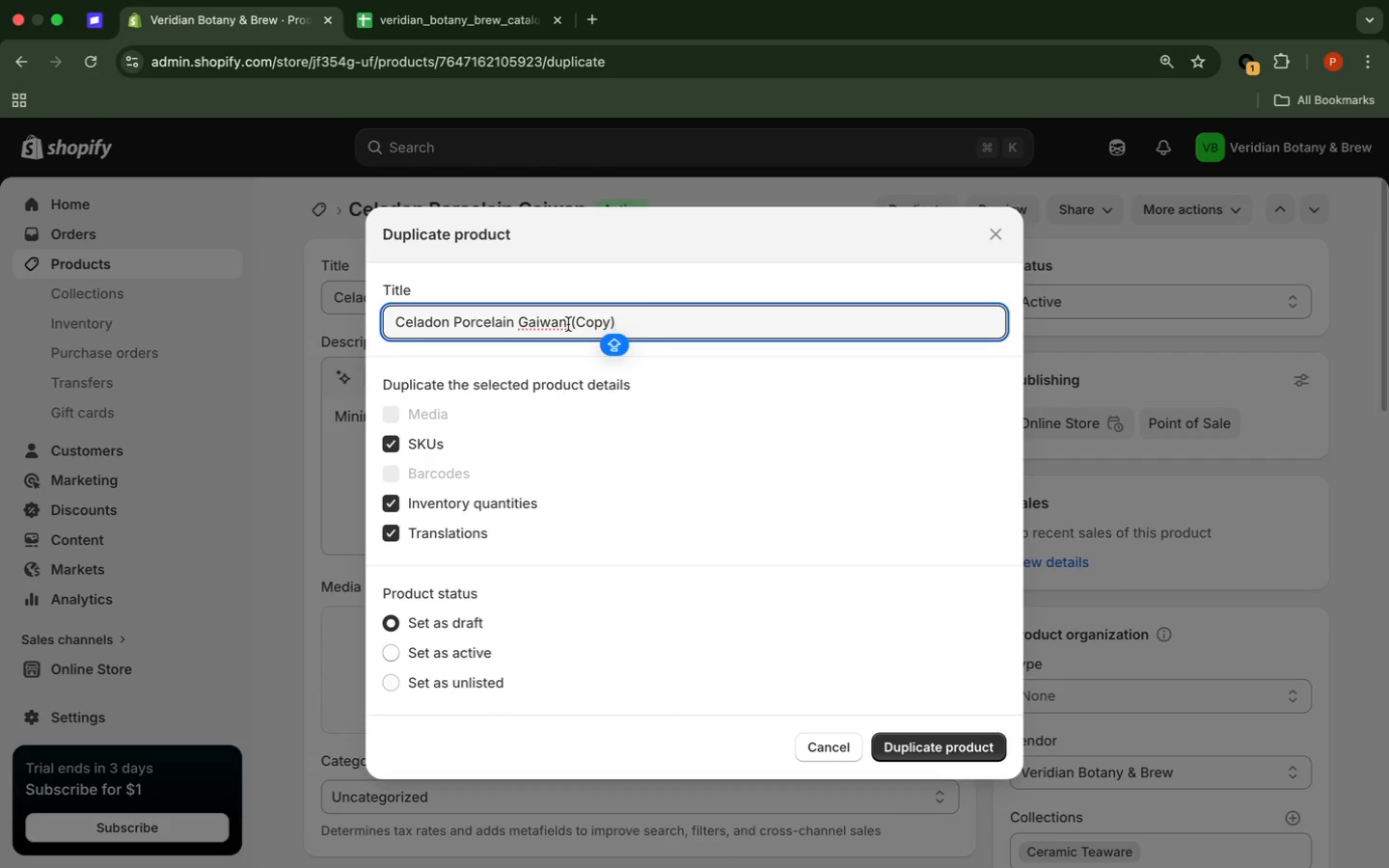 
left_click_drag(start_coordinate=[568, 324], to_coordinate=[653, 333])
 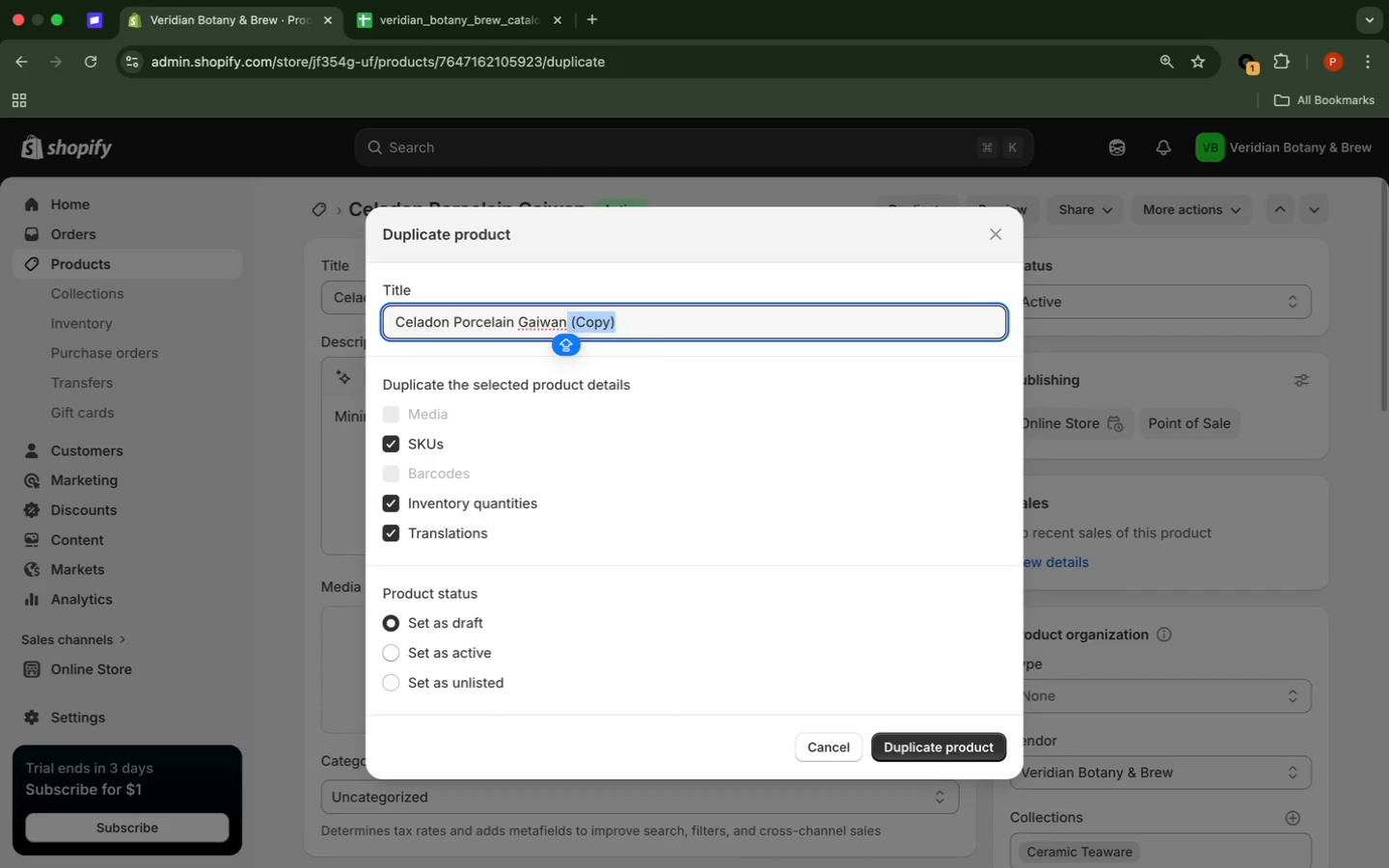 
key(Backspace)
 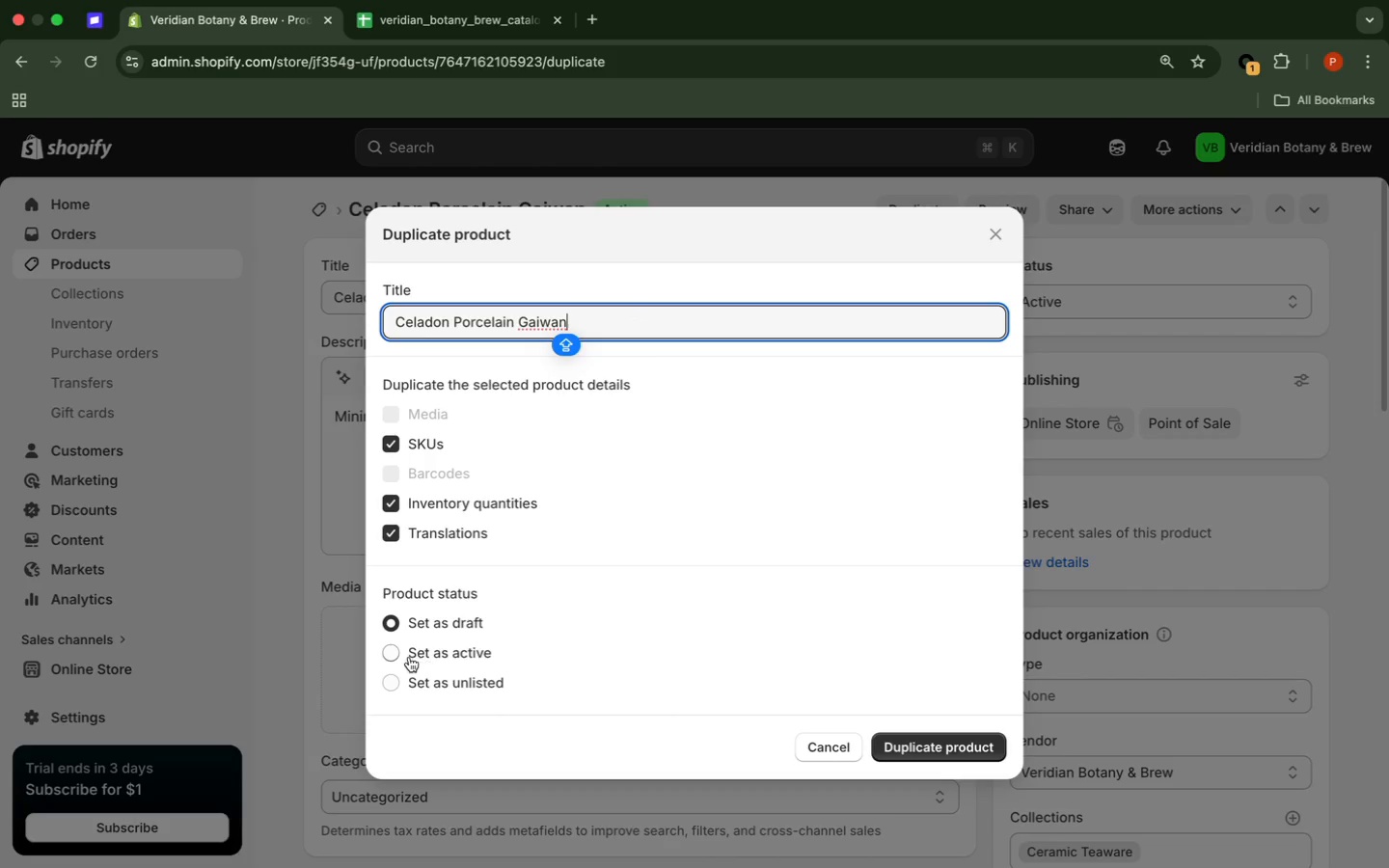 
wait(5.78)
 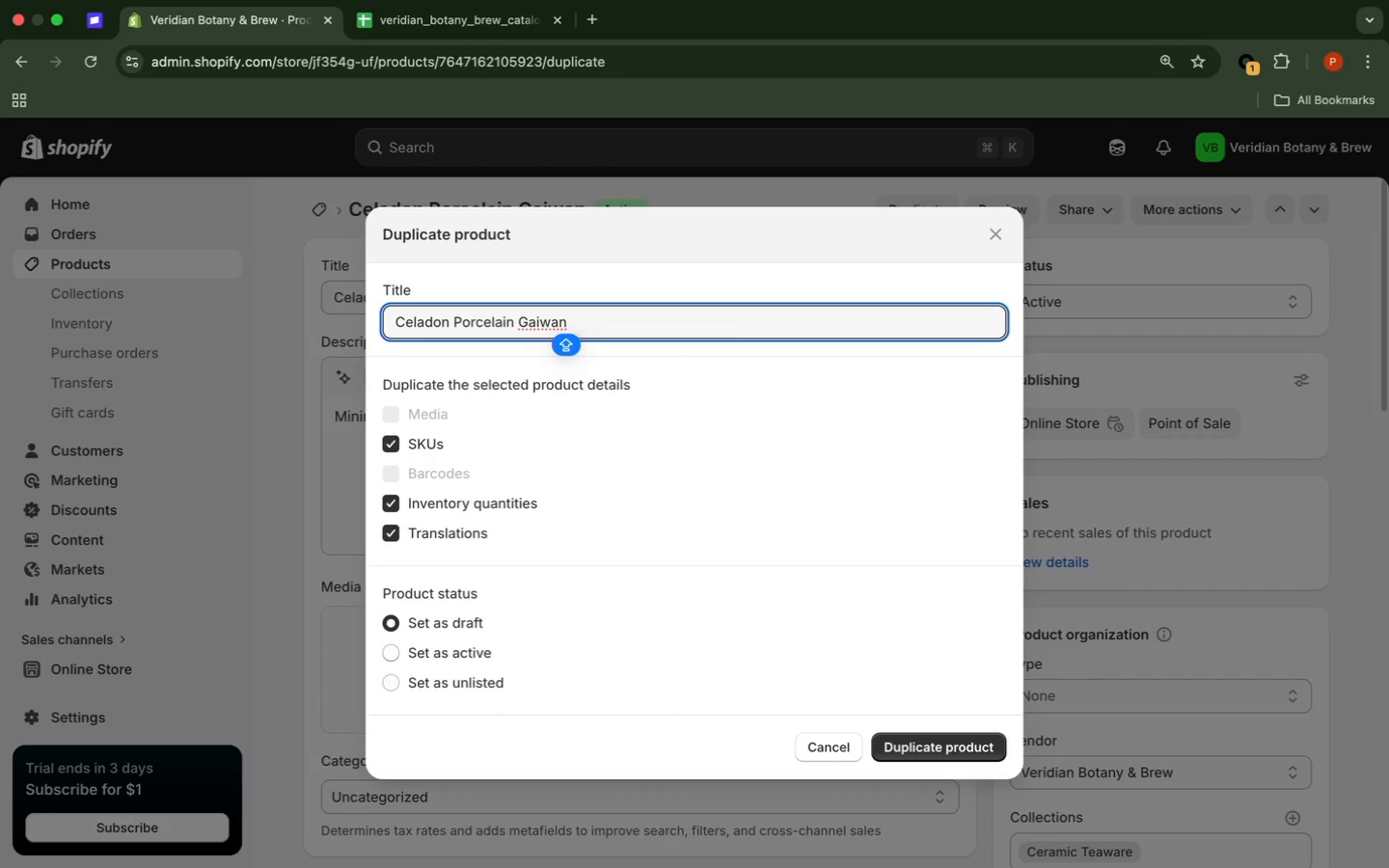 
left_click([391, 655])
 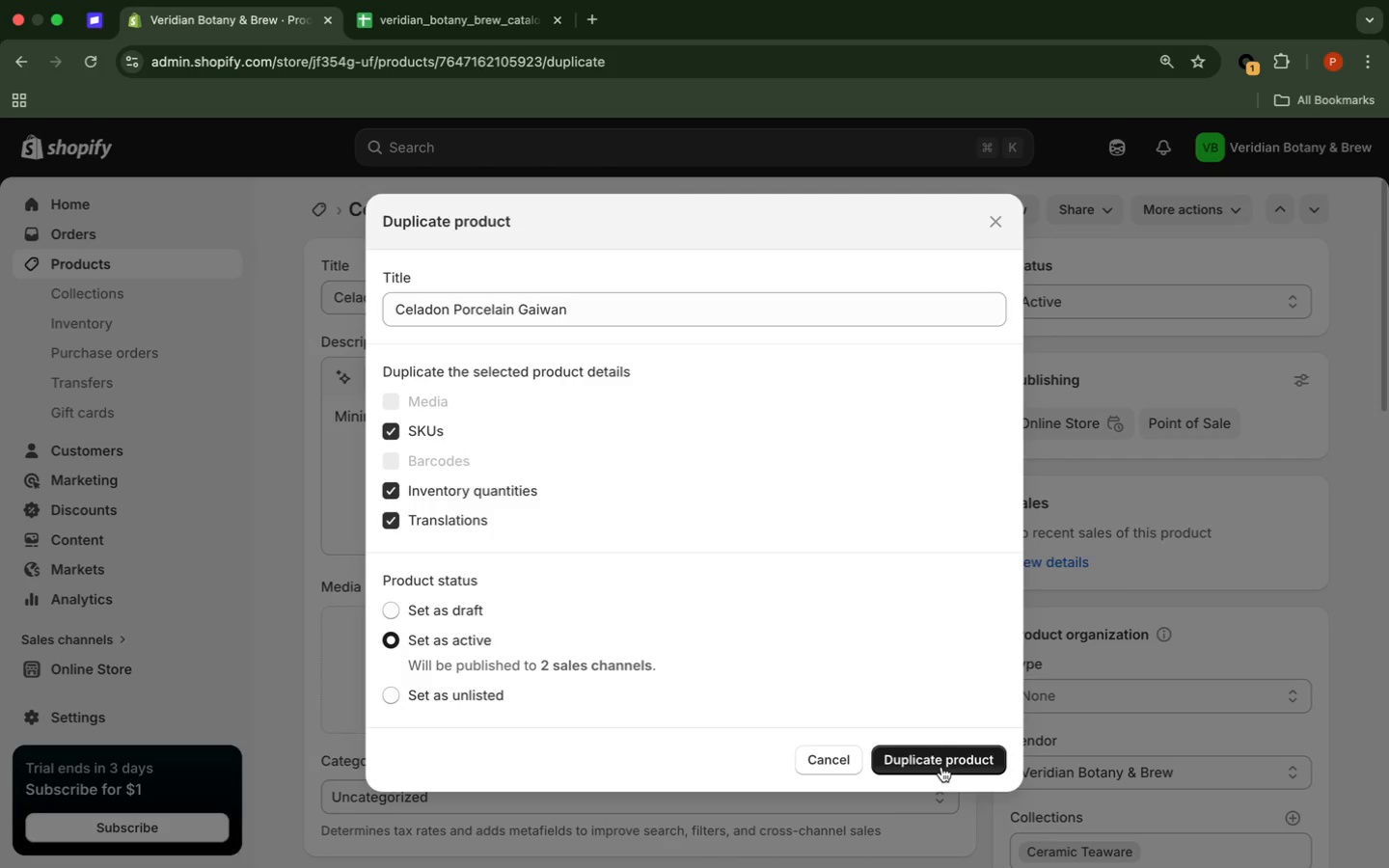 
left_click([941, 766])
 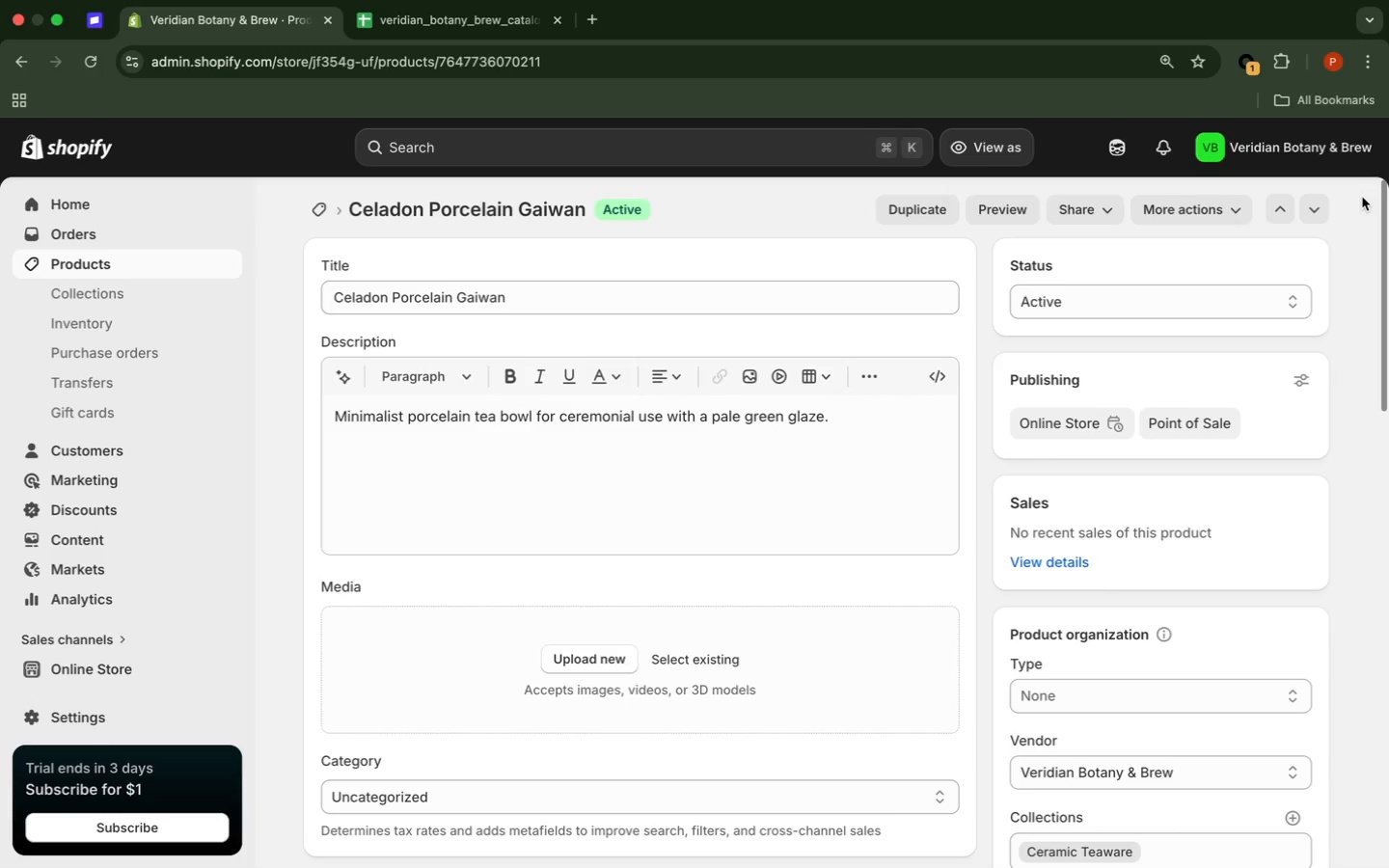 
wait(37.14)
 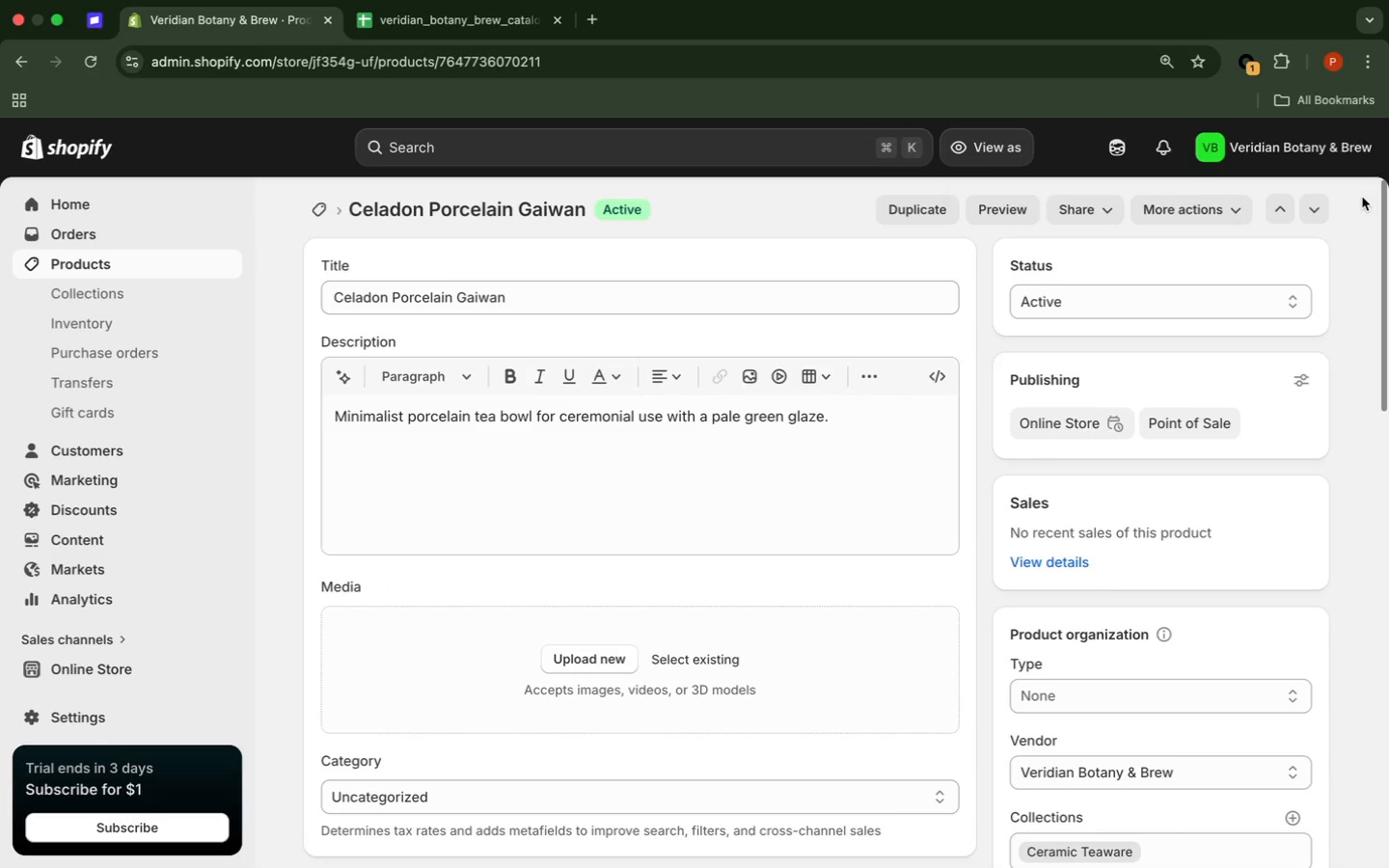 
left_click([1369, 410])
 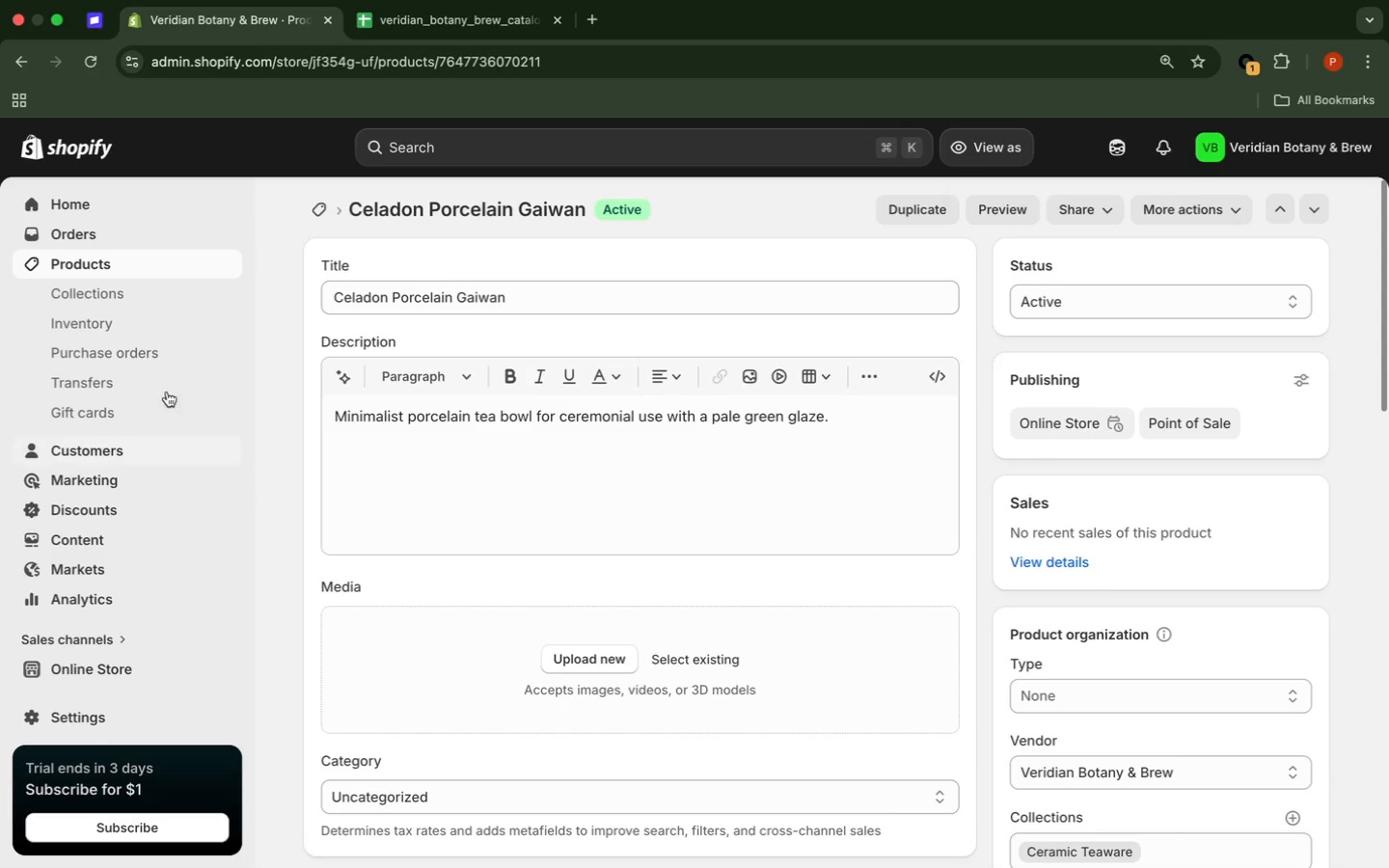 
wait(5.85)
 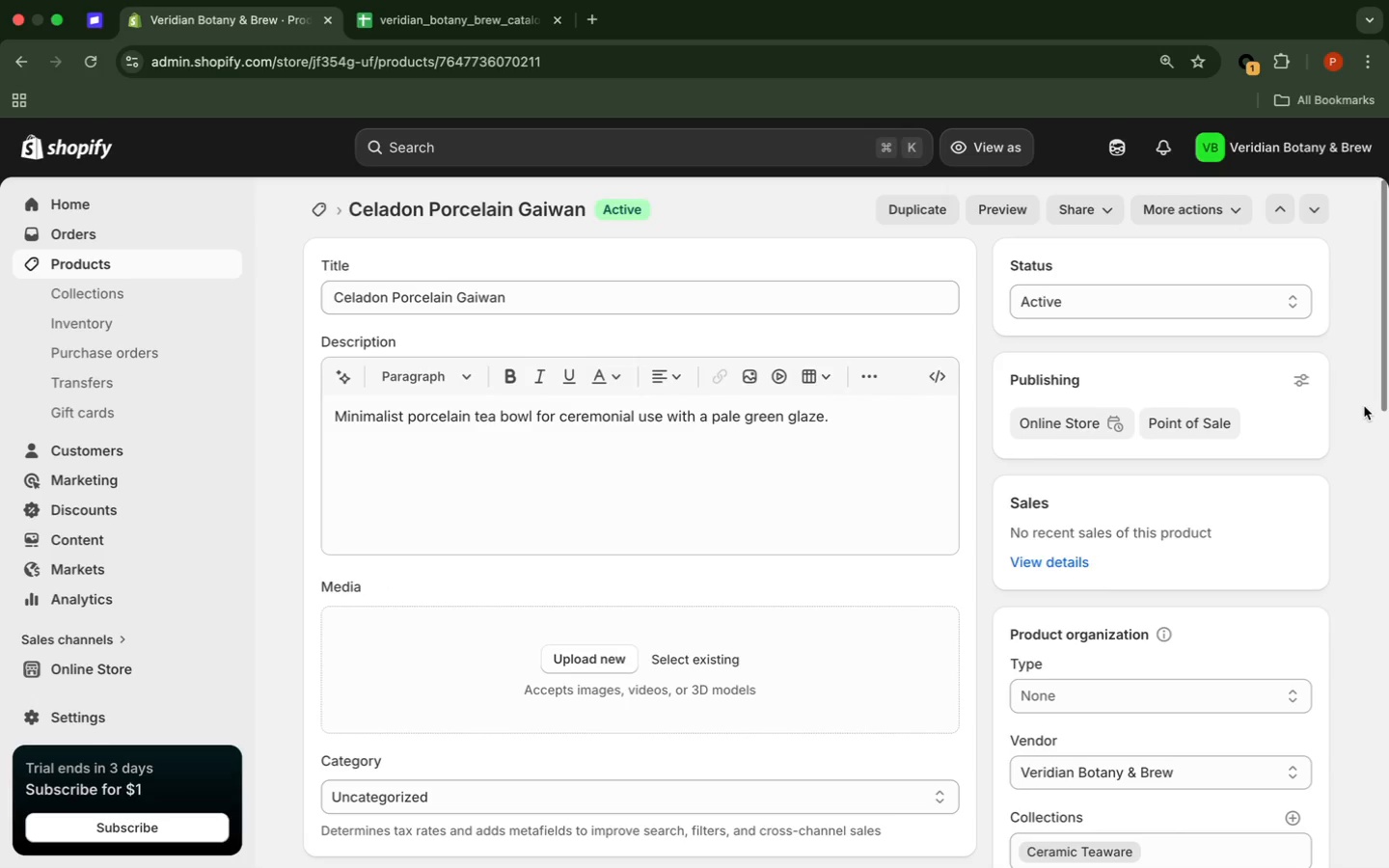 
left_click([197, 270])
 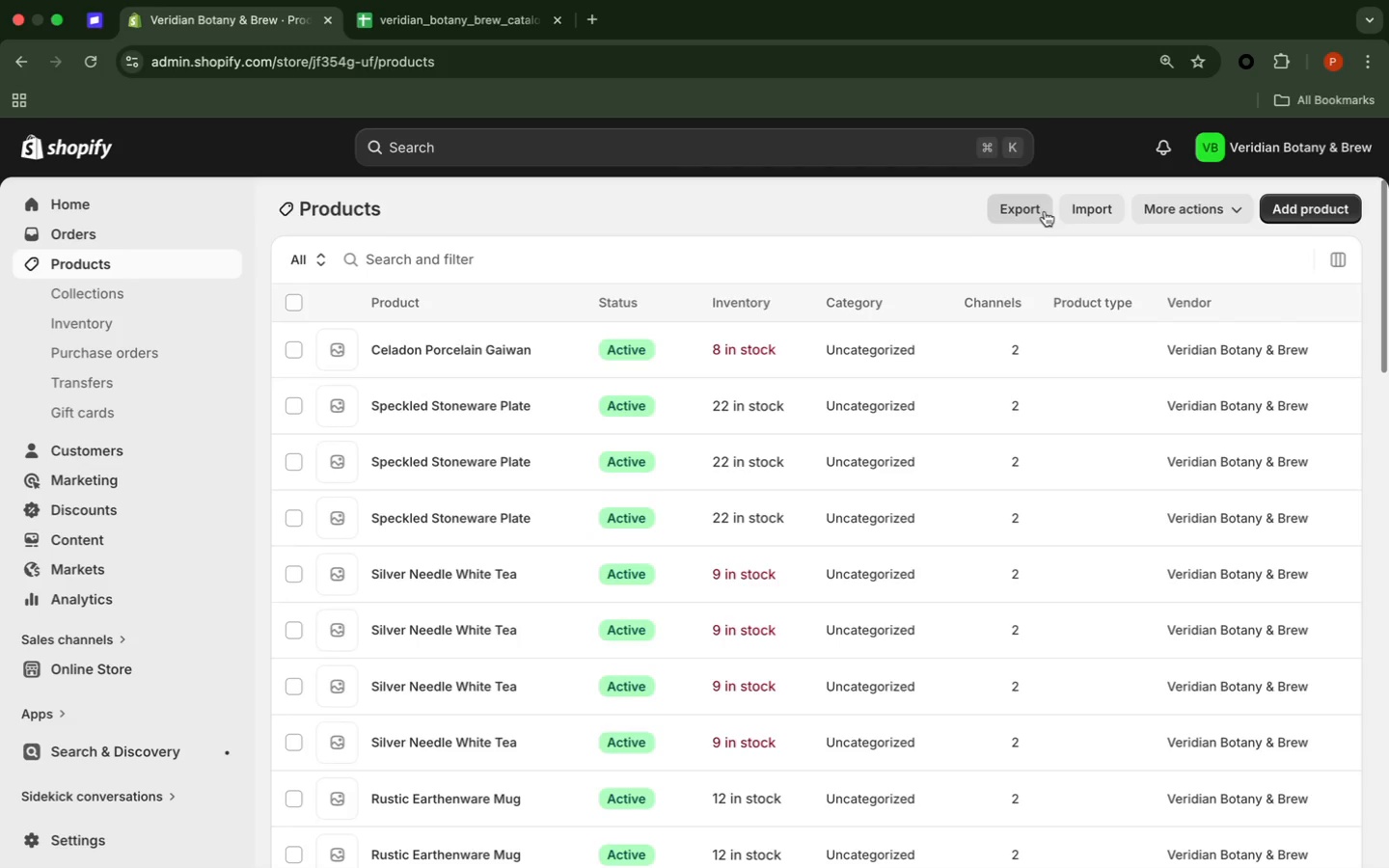 
wait(28.27)
 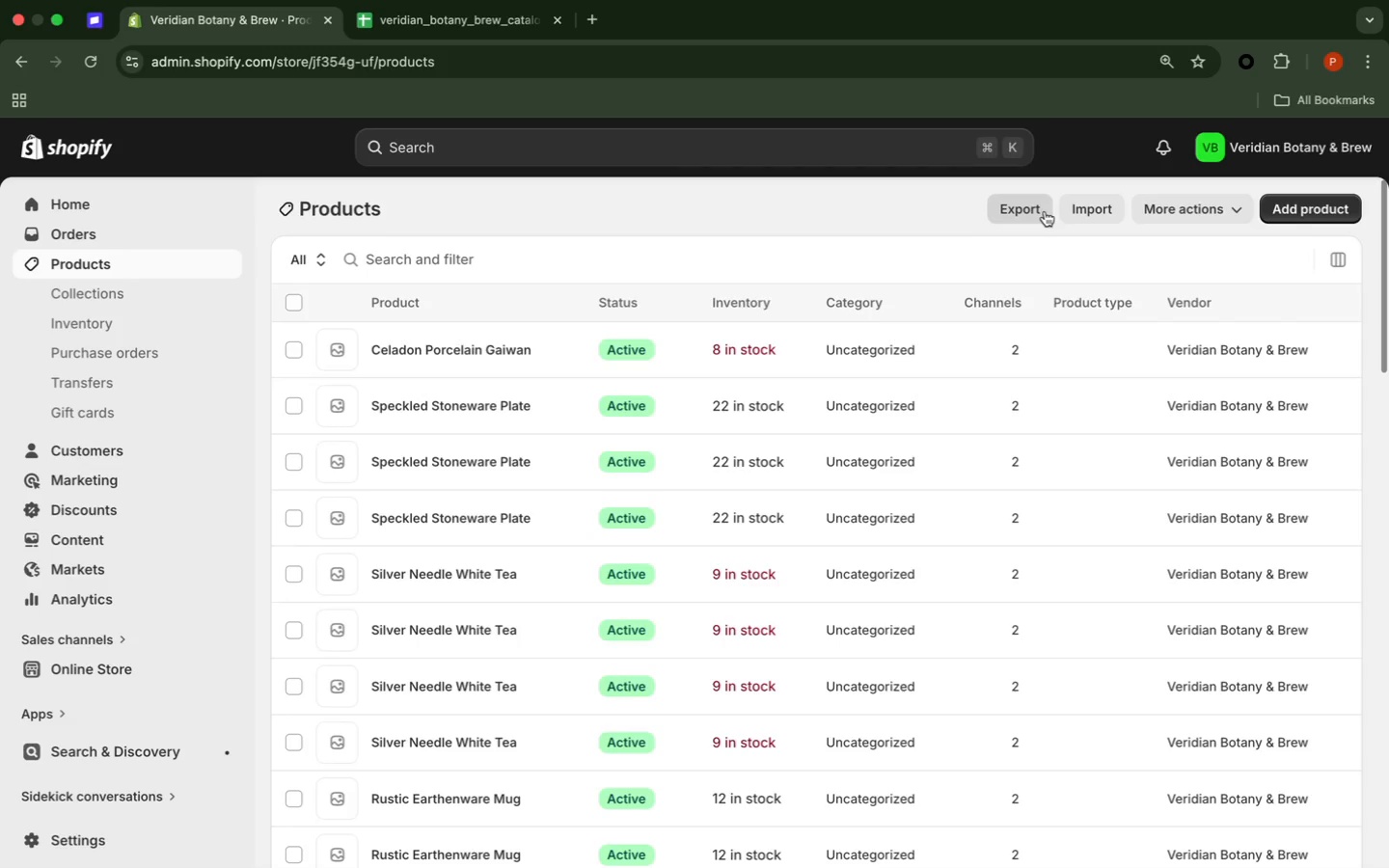 
left_click([606, 348])
 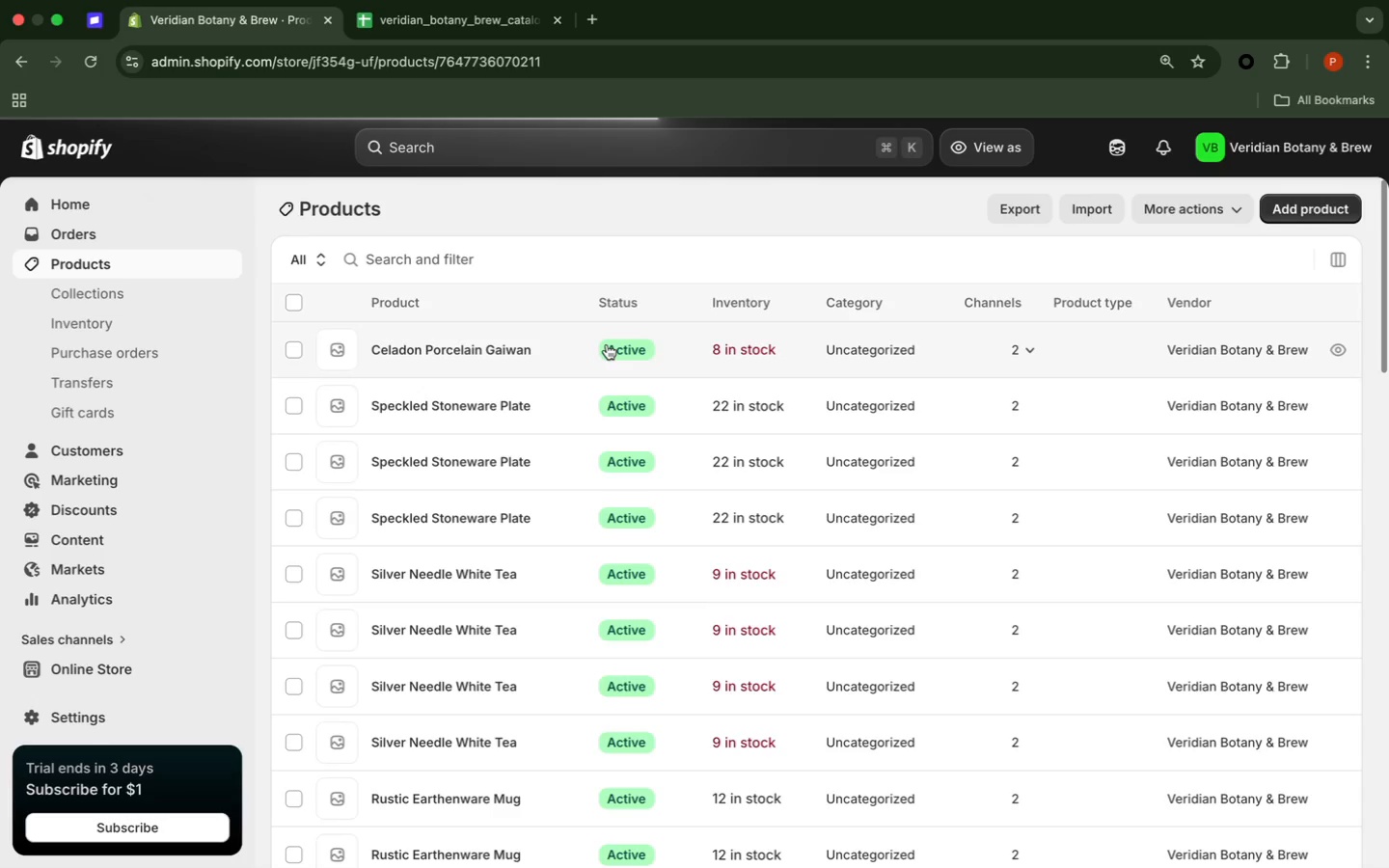 
wait(9.46)
 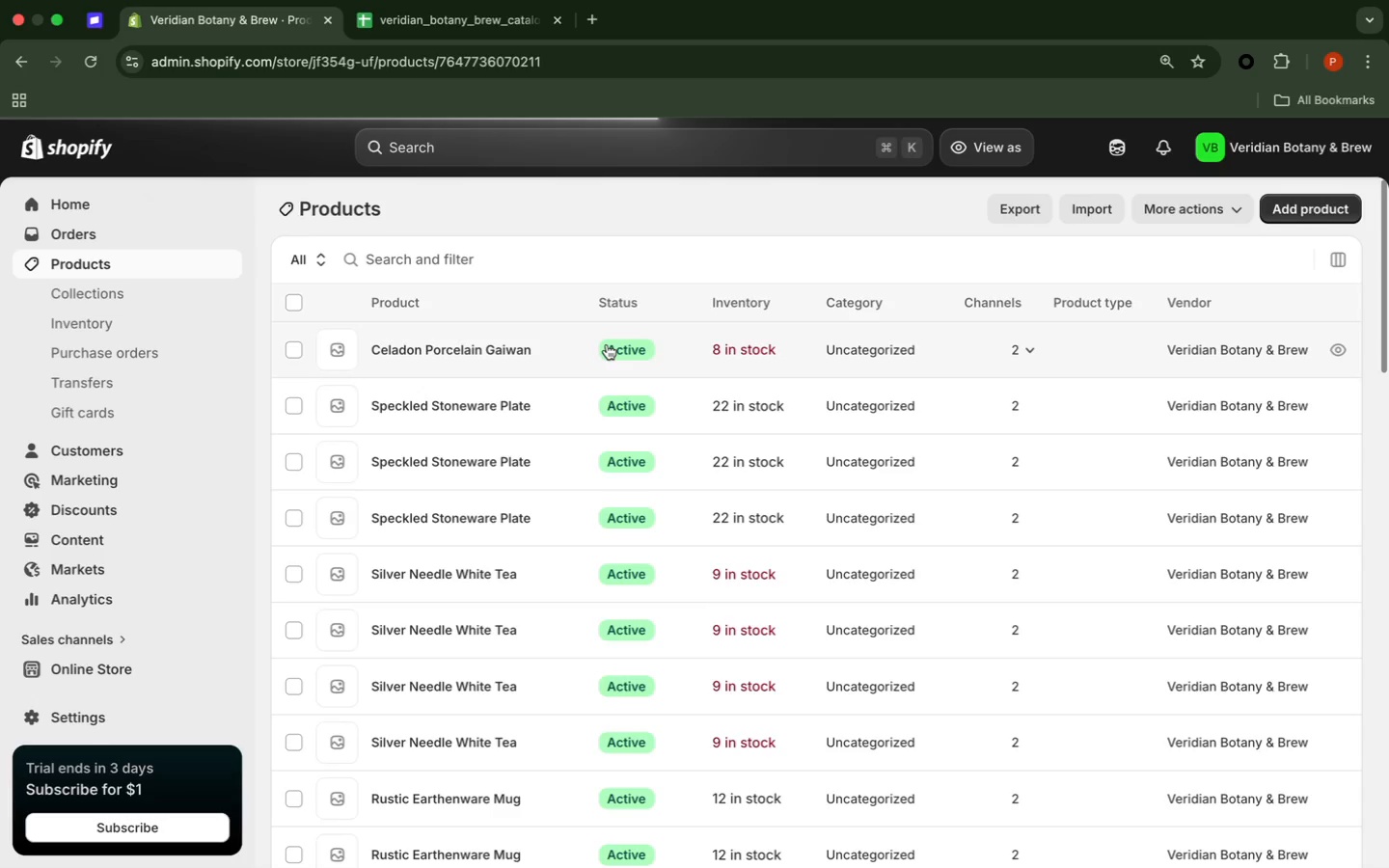 
left_click([911, 212])
 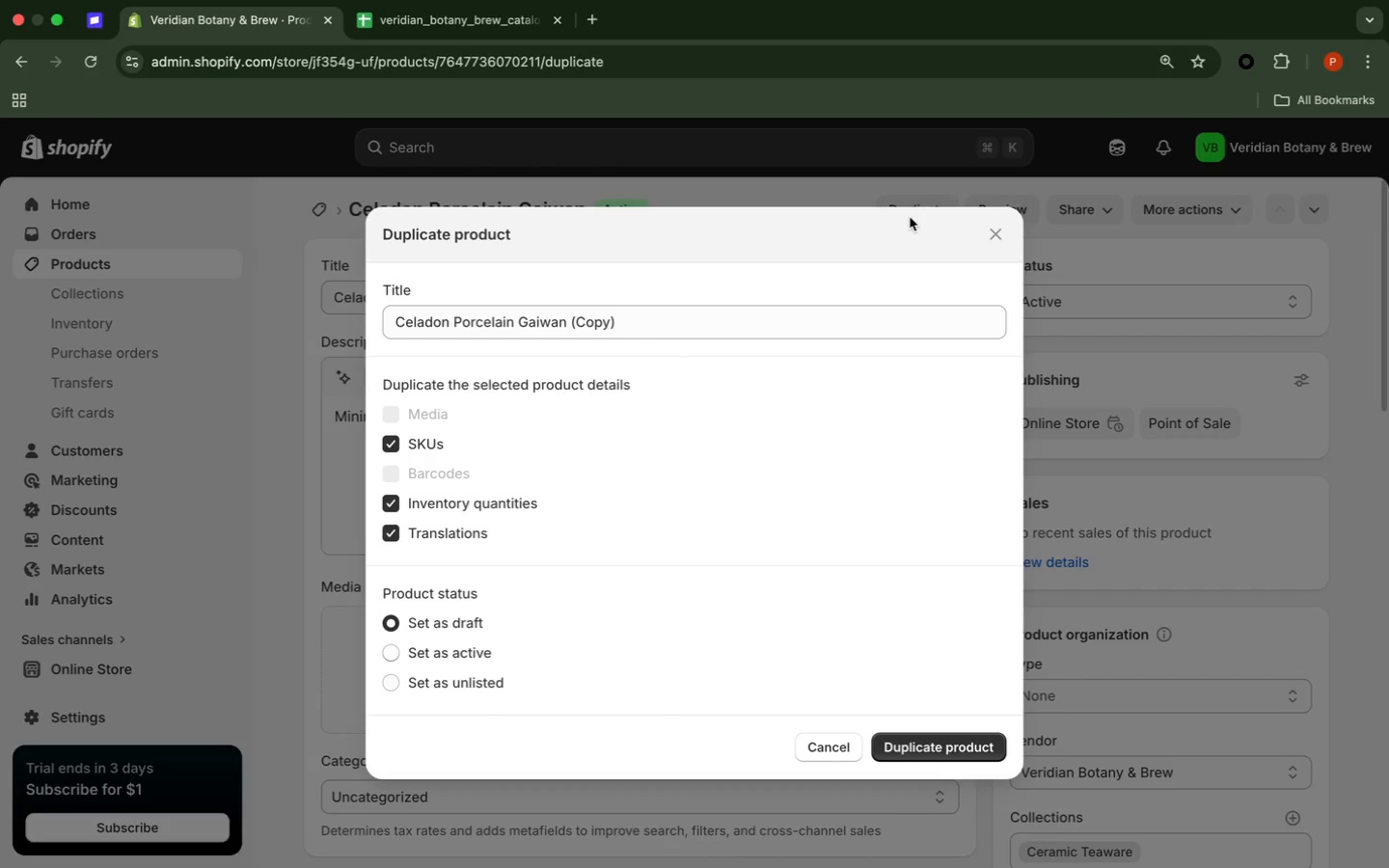 
wait(18.31)
 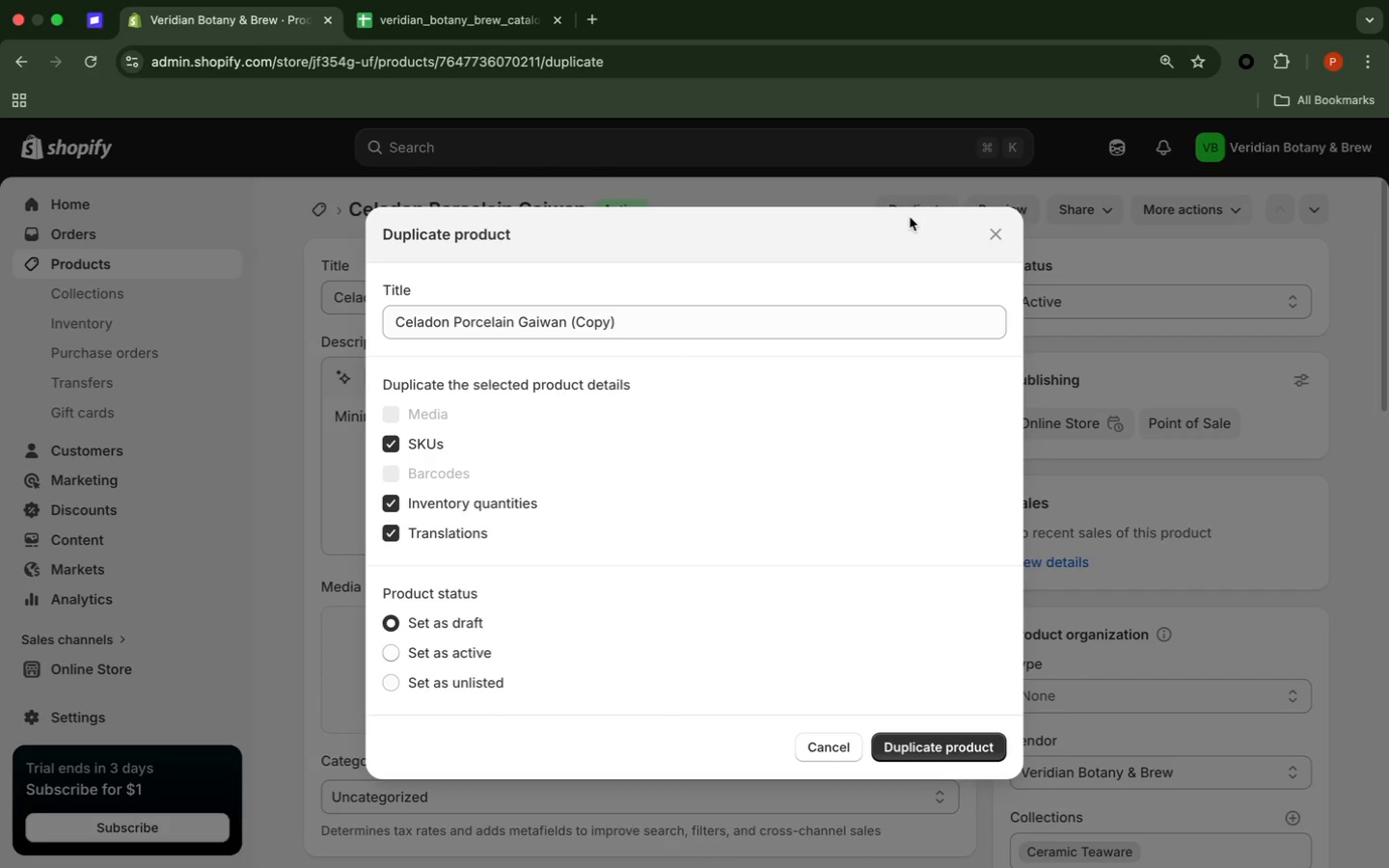 
left_click_drag(start_coordinate=[701, 332], to_coordinate=[575, 321])
 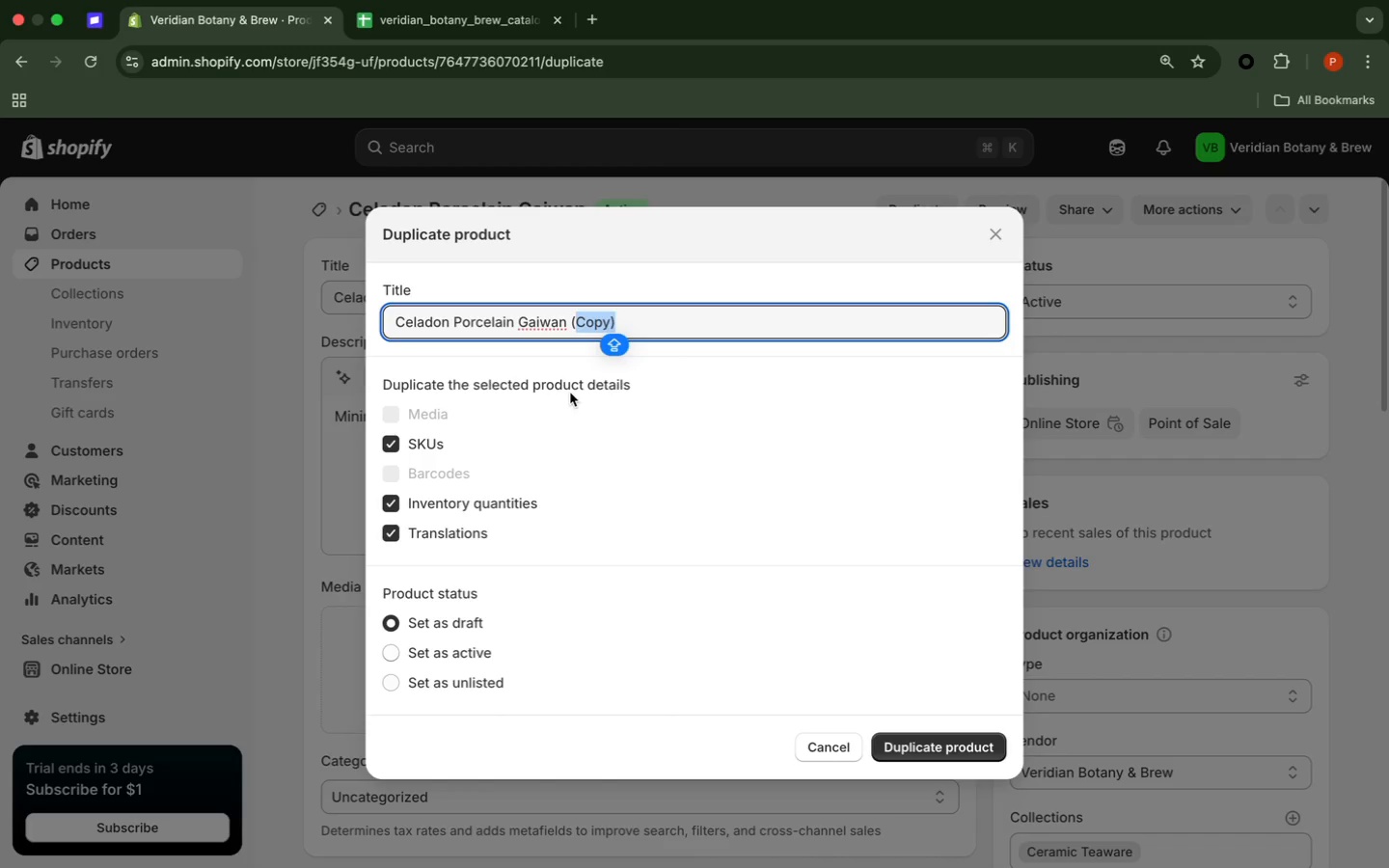 
key(Backspace)
 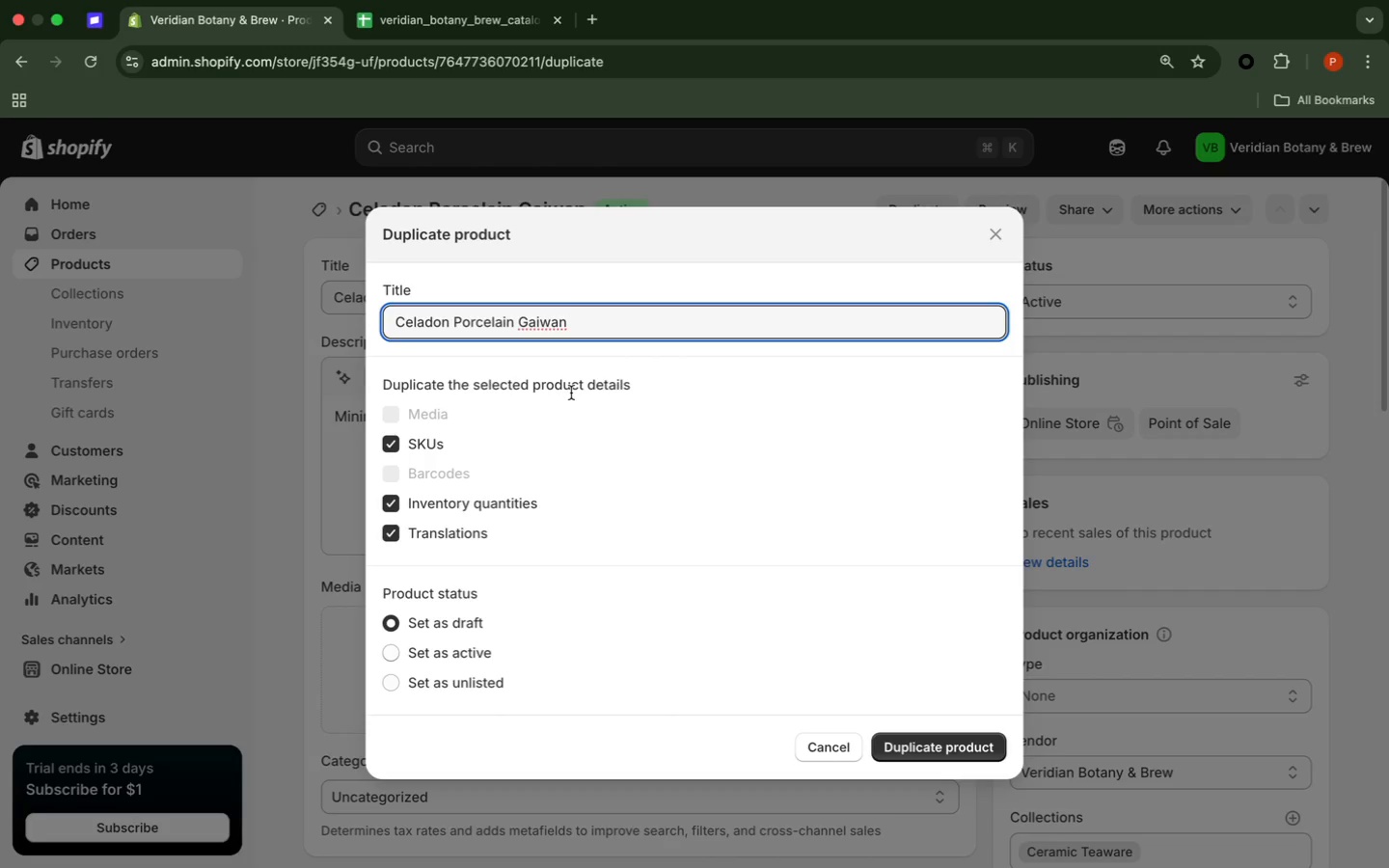 
key(Backspace)
 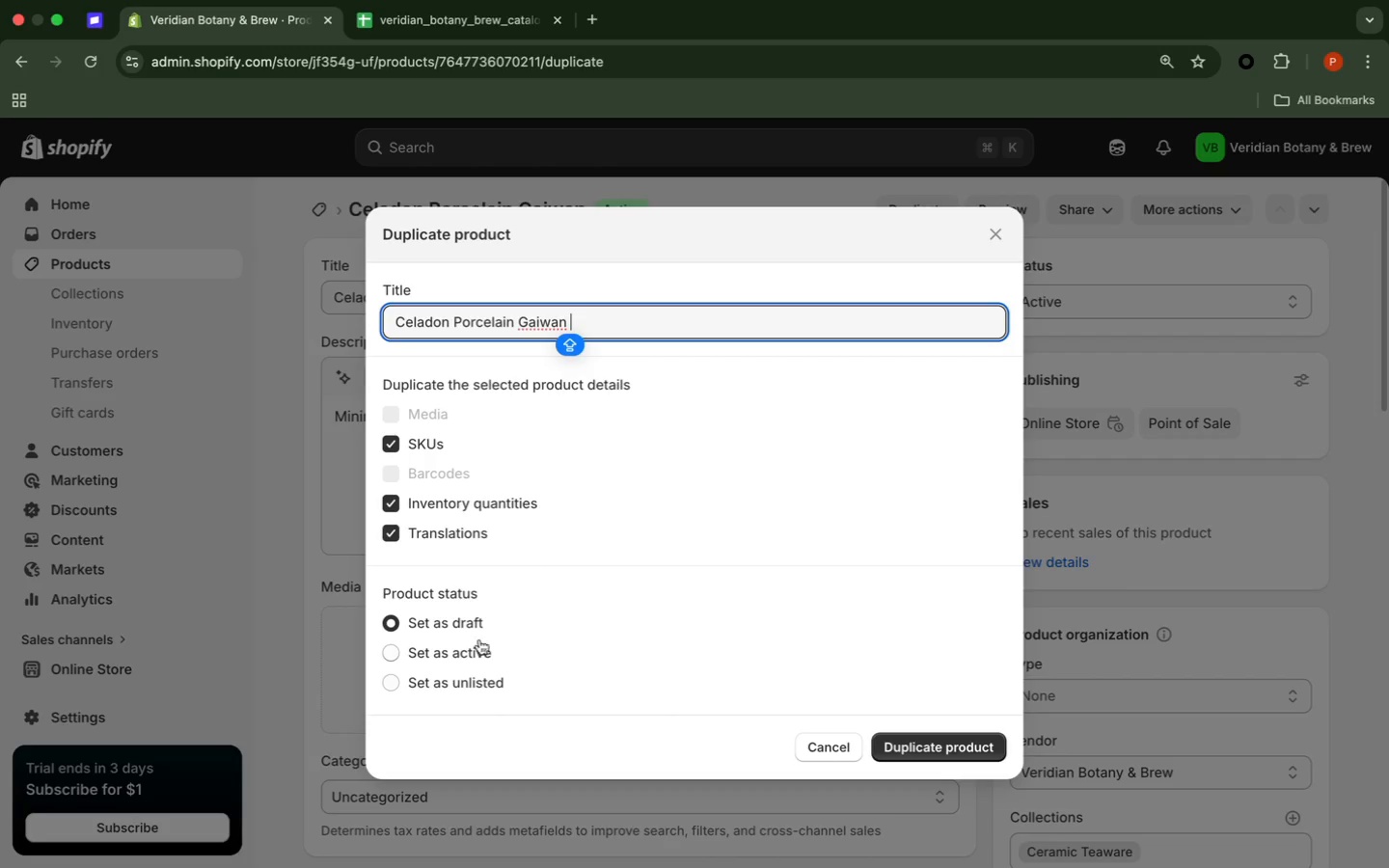 
left_click([391, 654])
 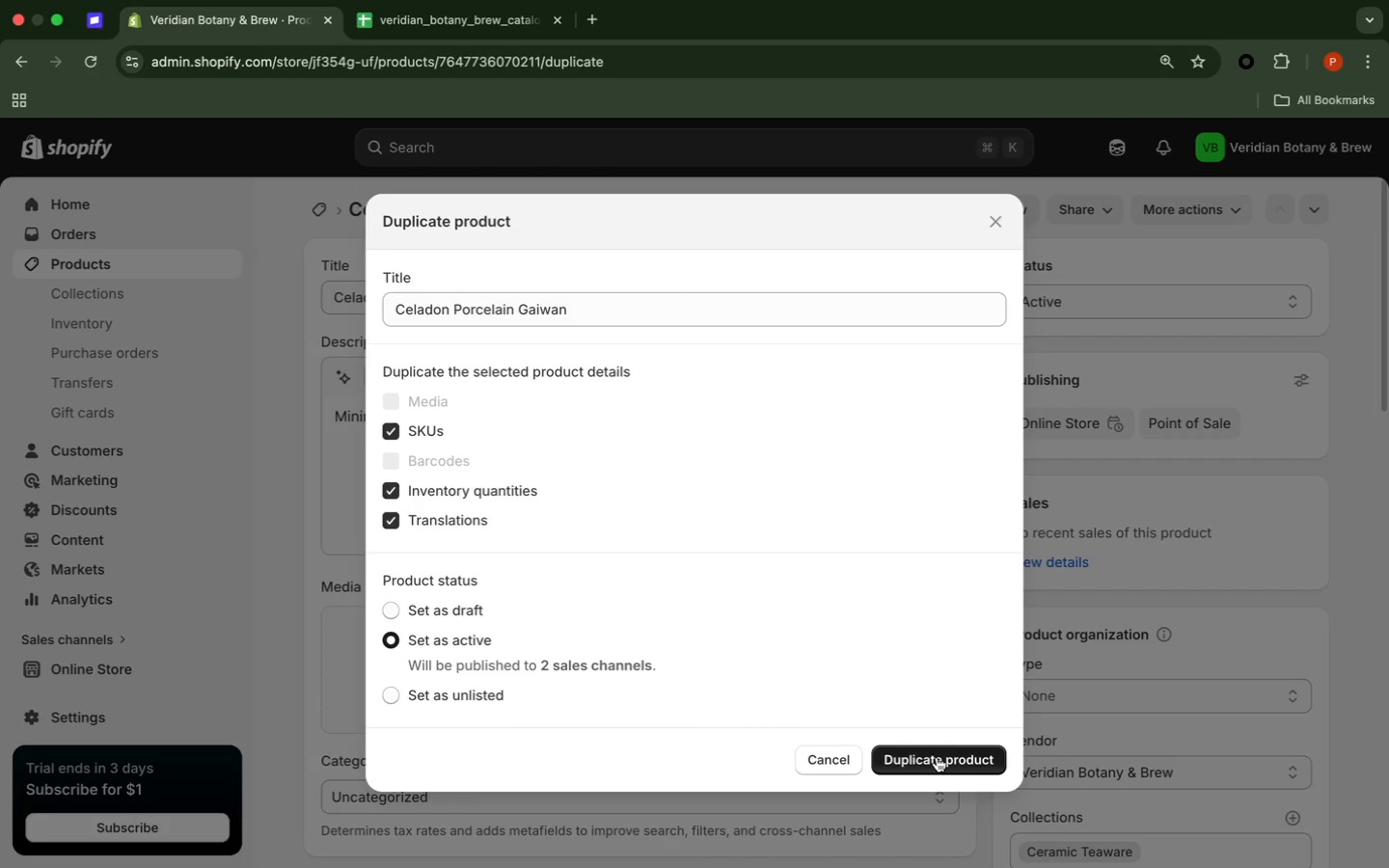 
left_click([937, 757])
 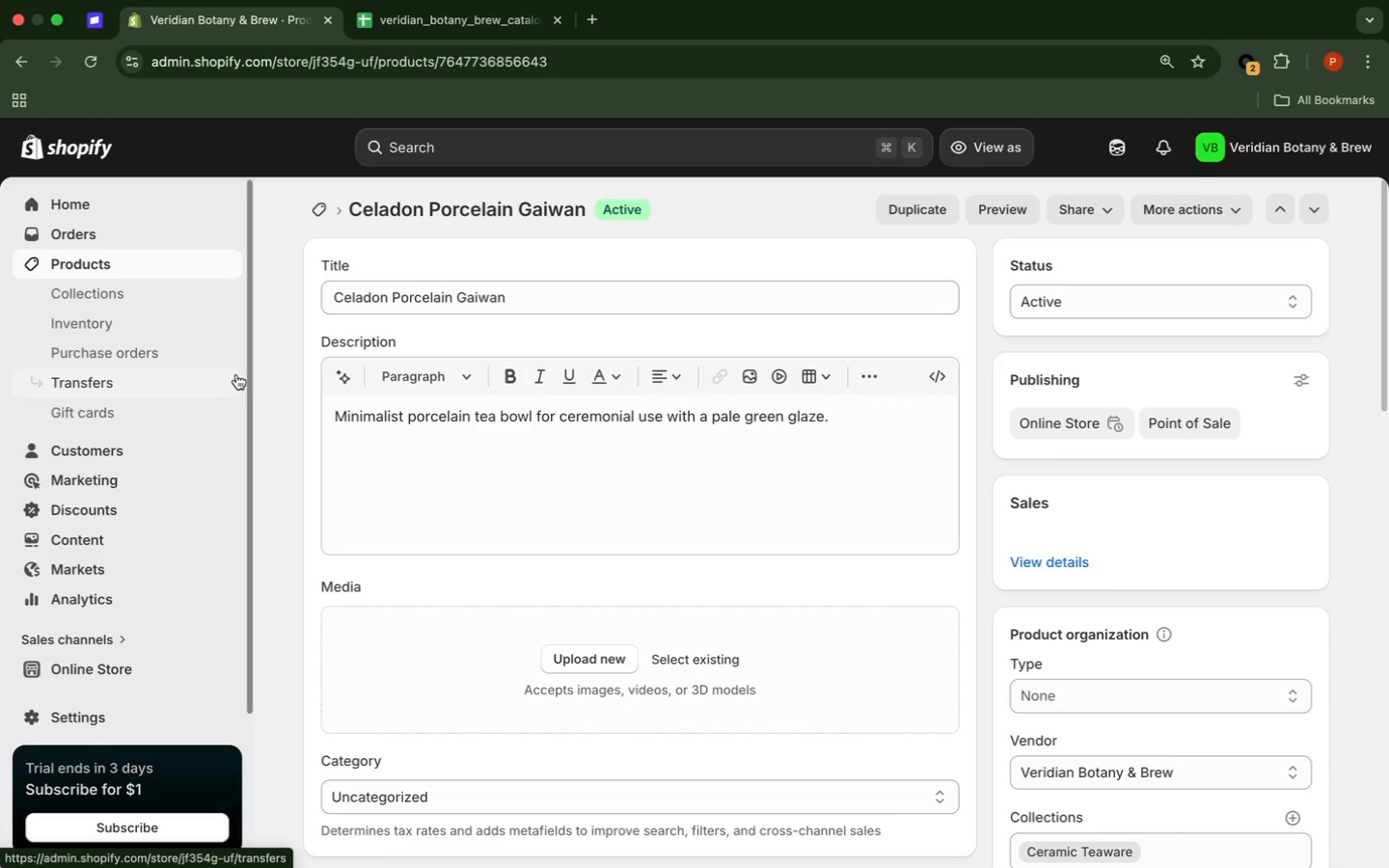 
wait(16.57)
 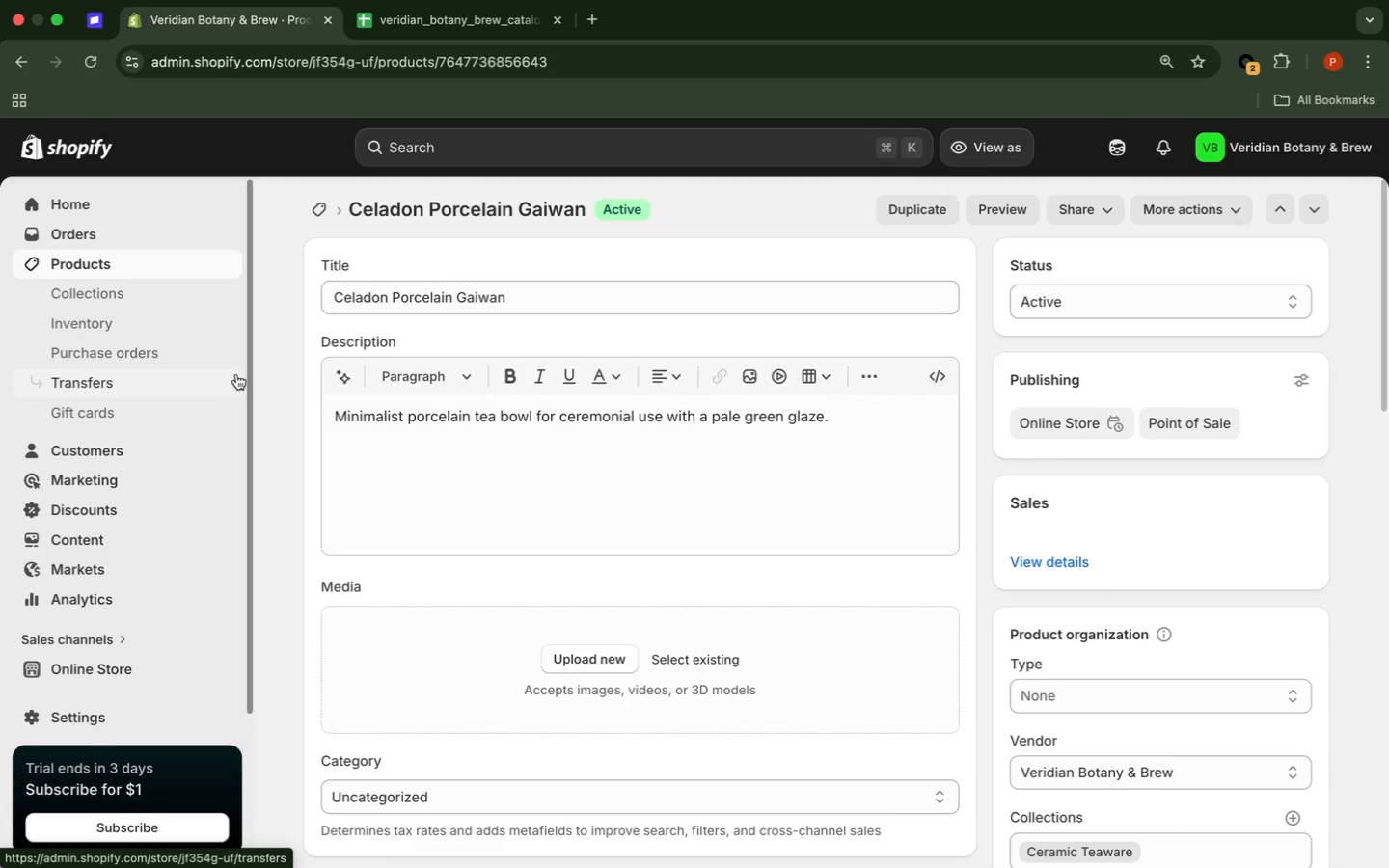 
left_click([480, 43])
 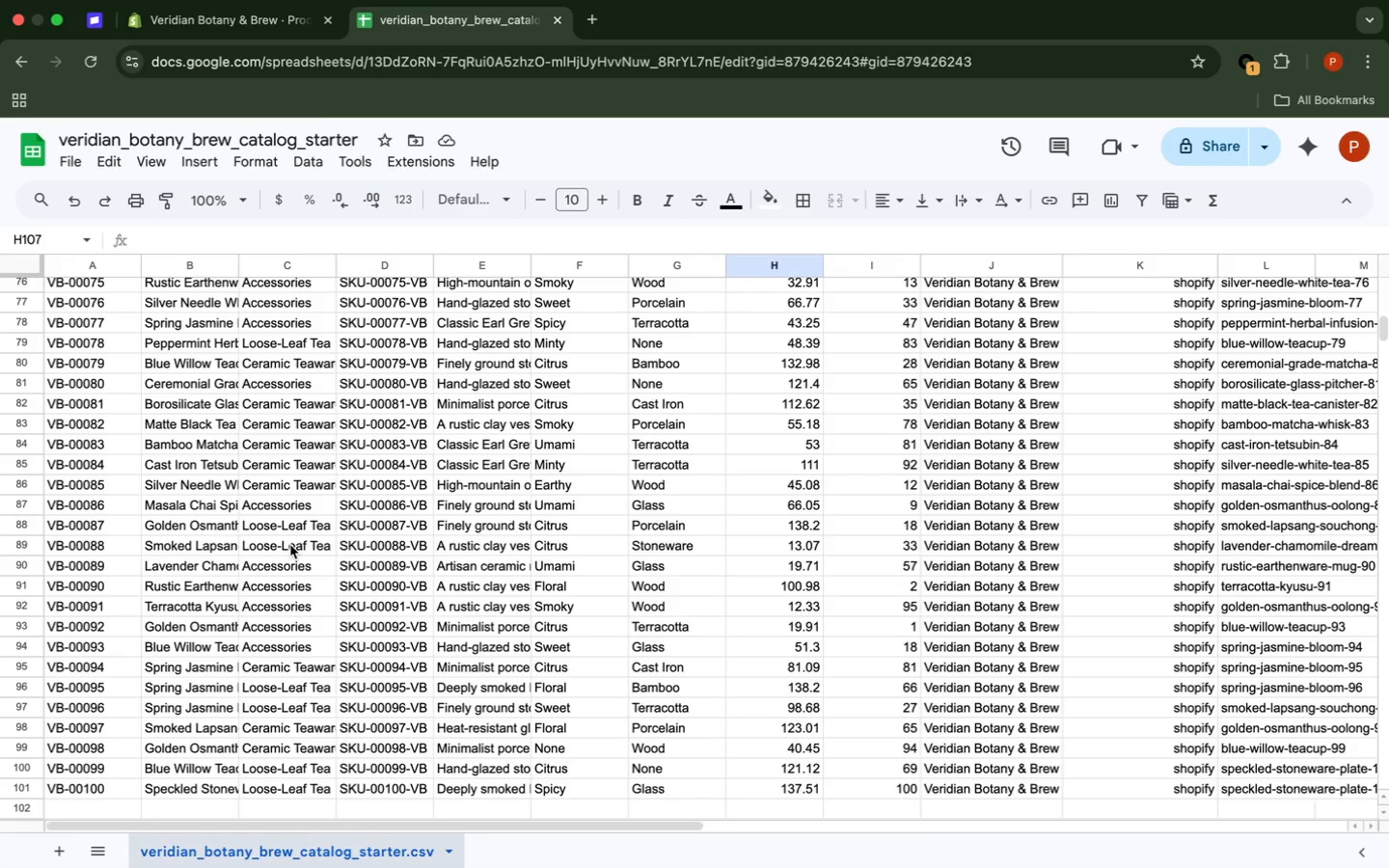 
scroll: coordinate [291, 545], scroll_direction: up, amount: 57.0
 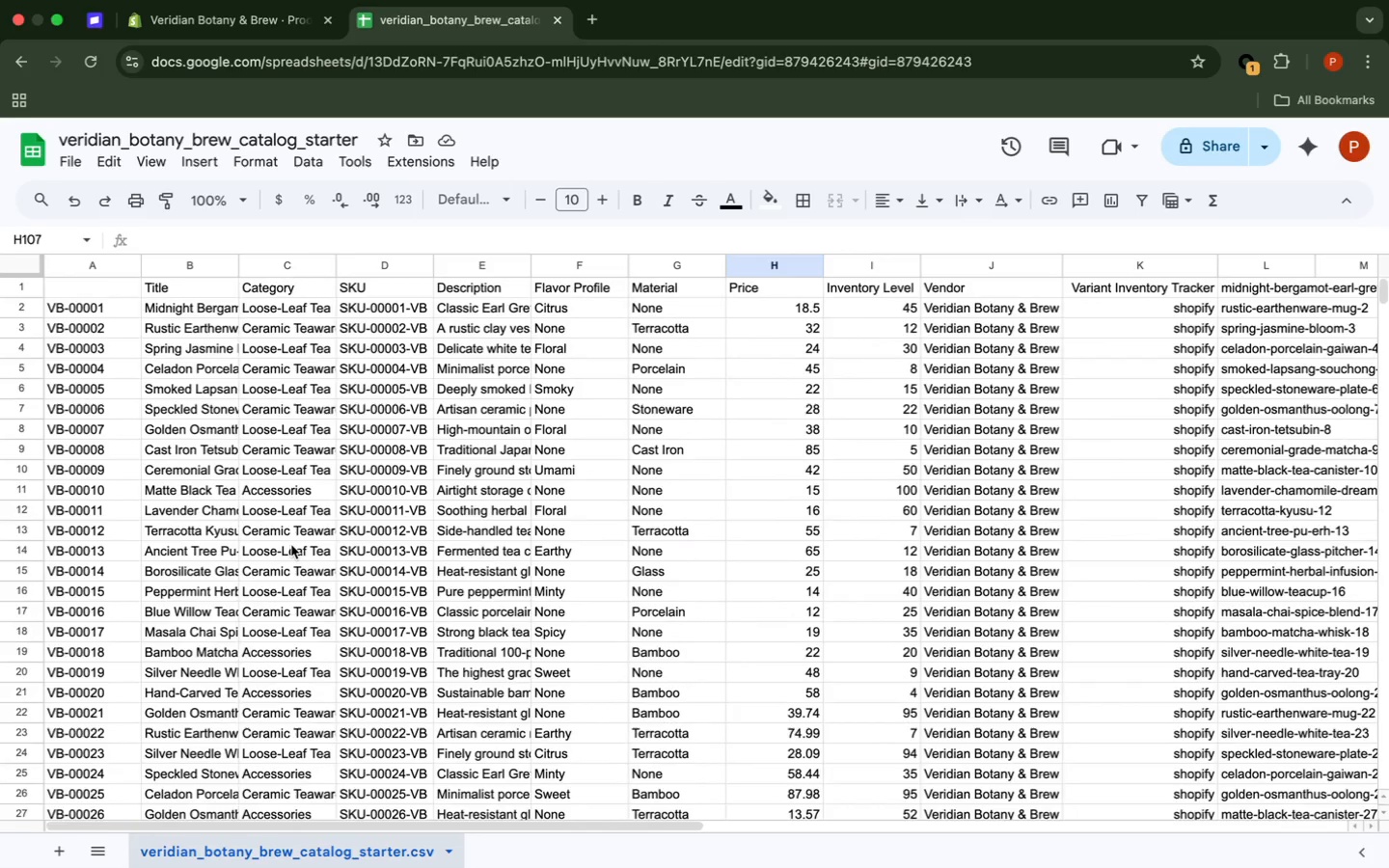 
scroll: coordinate [291, 545], scroll_direction: down, amount: 3.0
 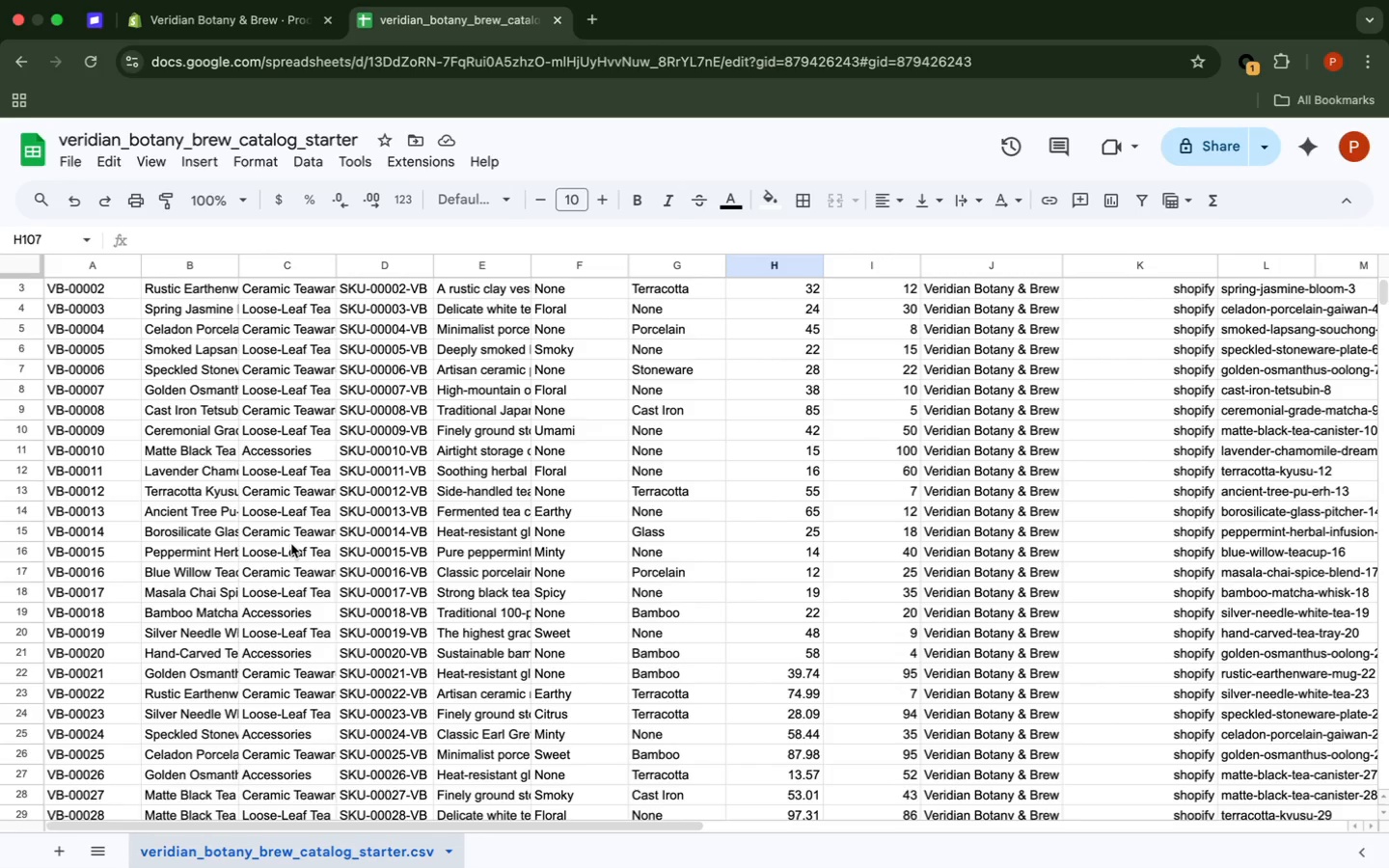 
wait(14.89)
 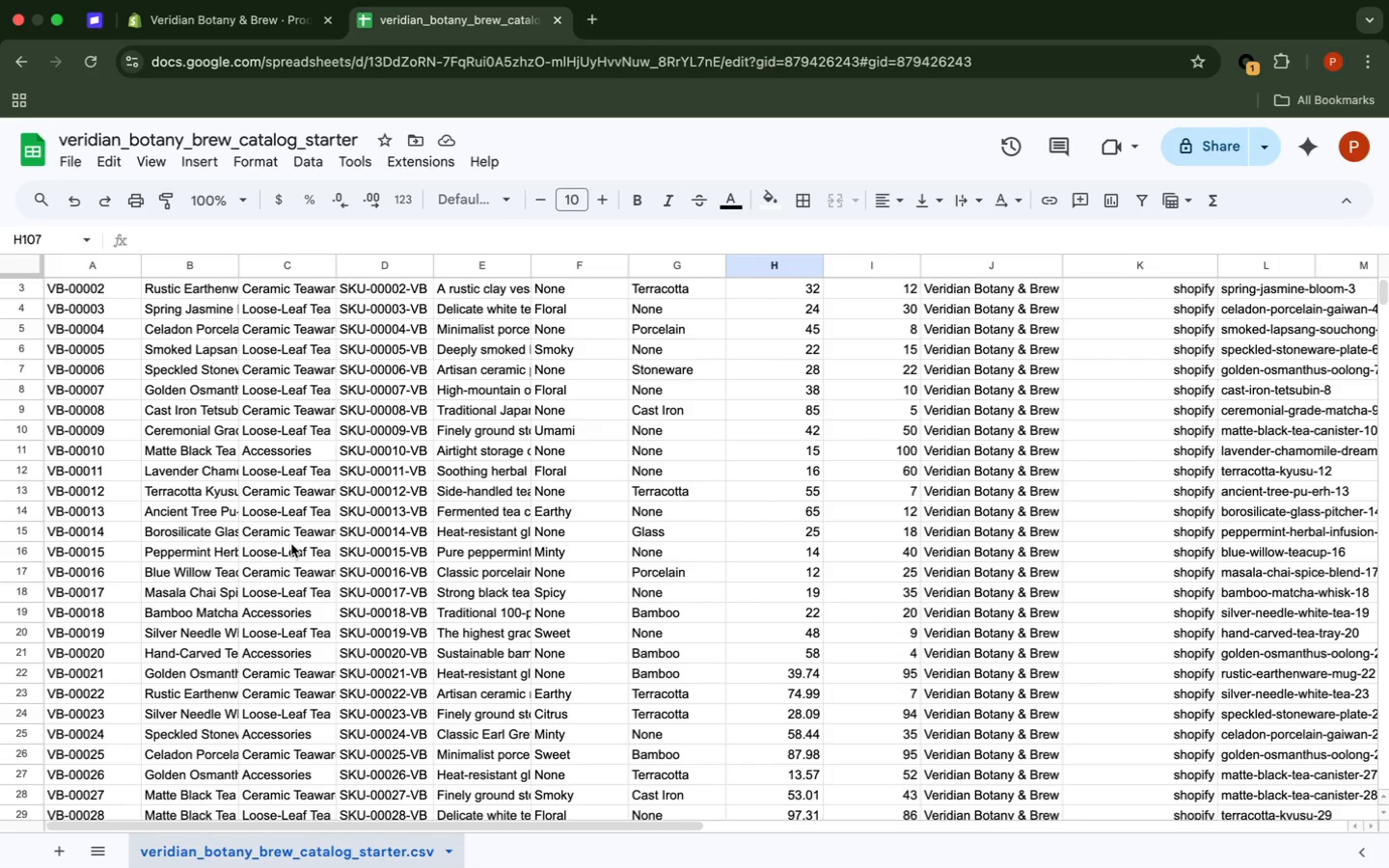 
scroll: coordinate [286, 560], scroll_direction: down, amount: 12.0
 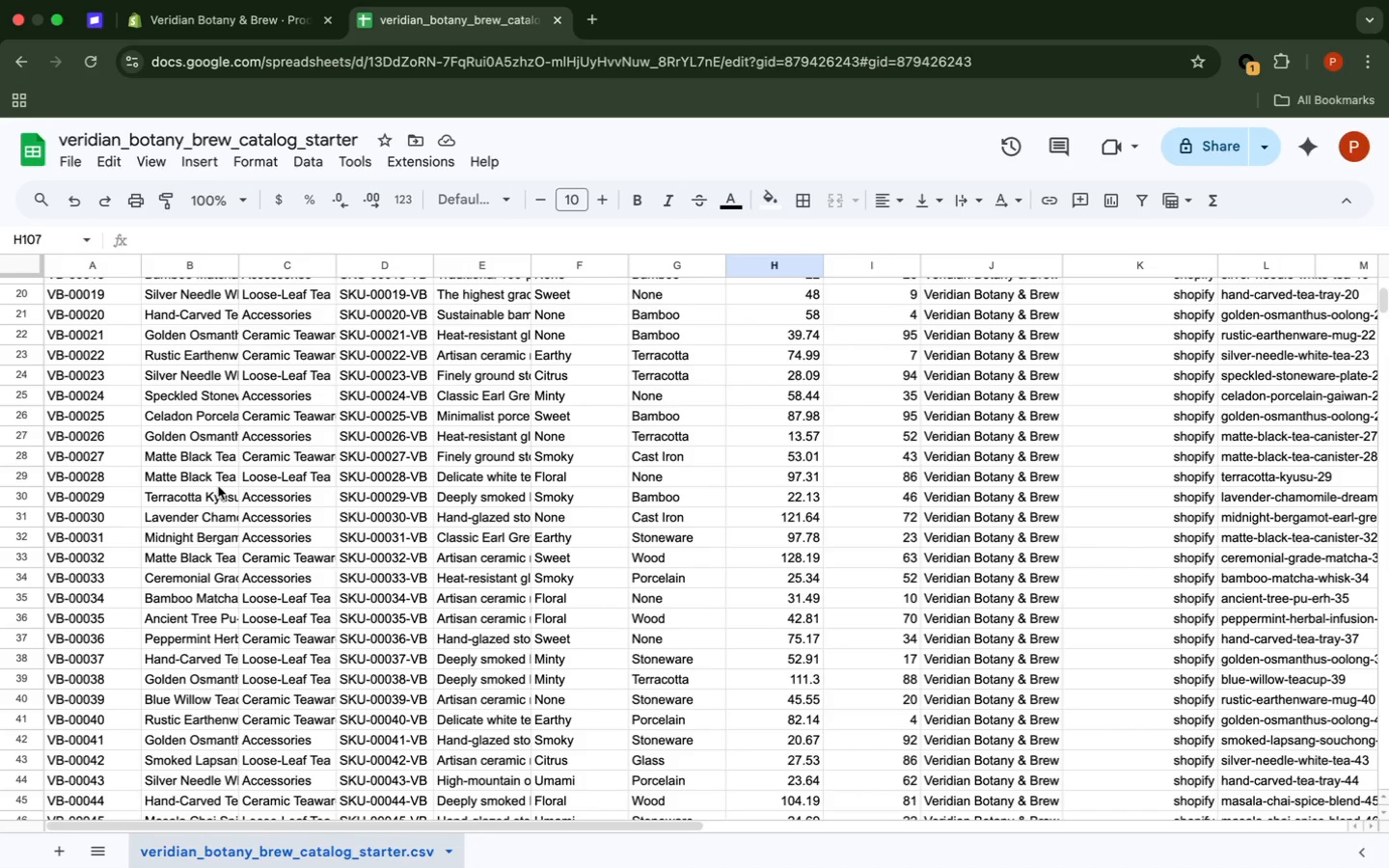 
wait(14.2)
 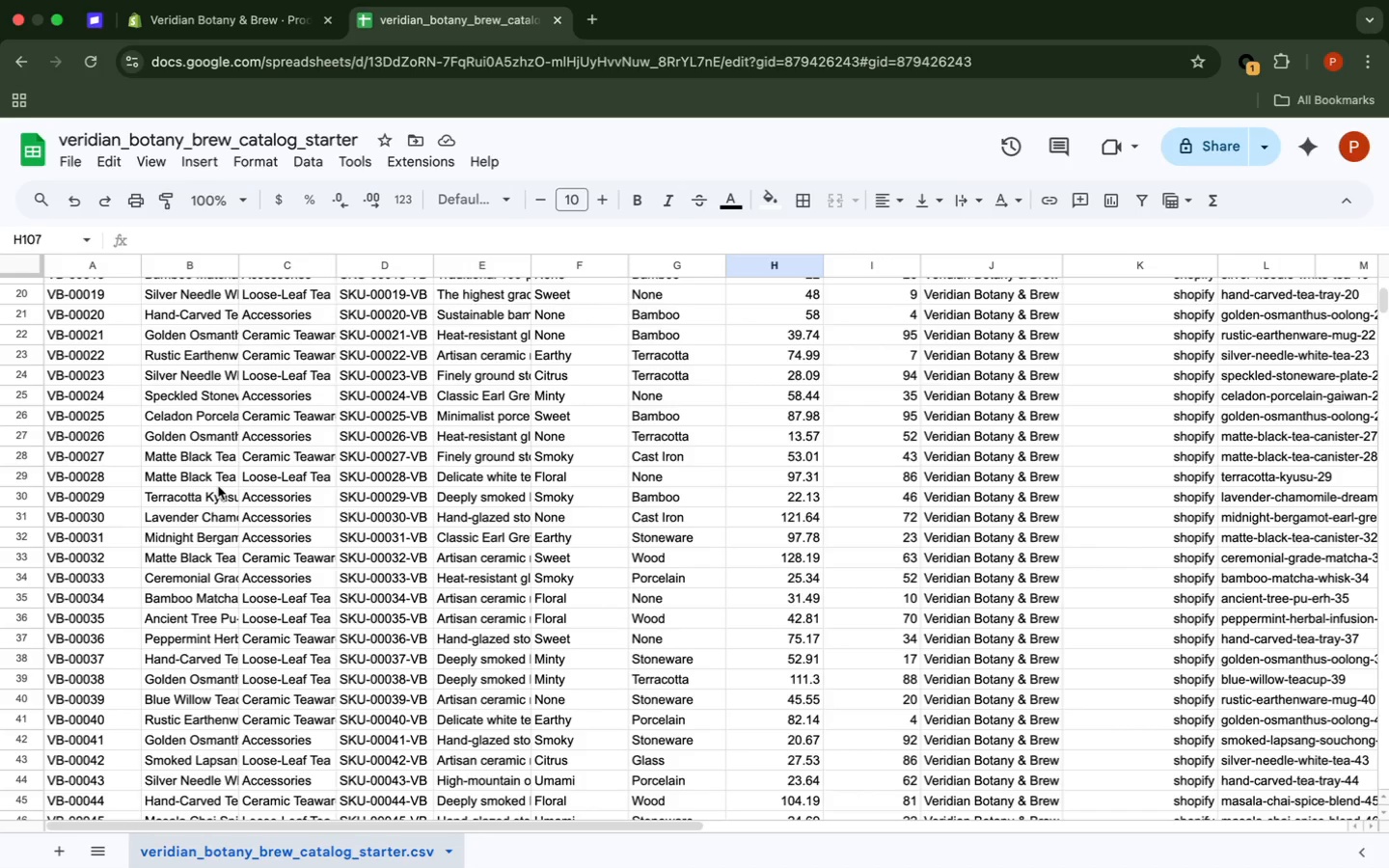 
scroll: coordinate [185, 554], scroll_direction: down, amount: 13.0
 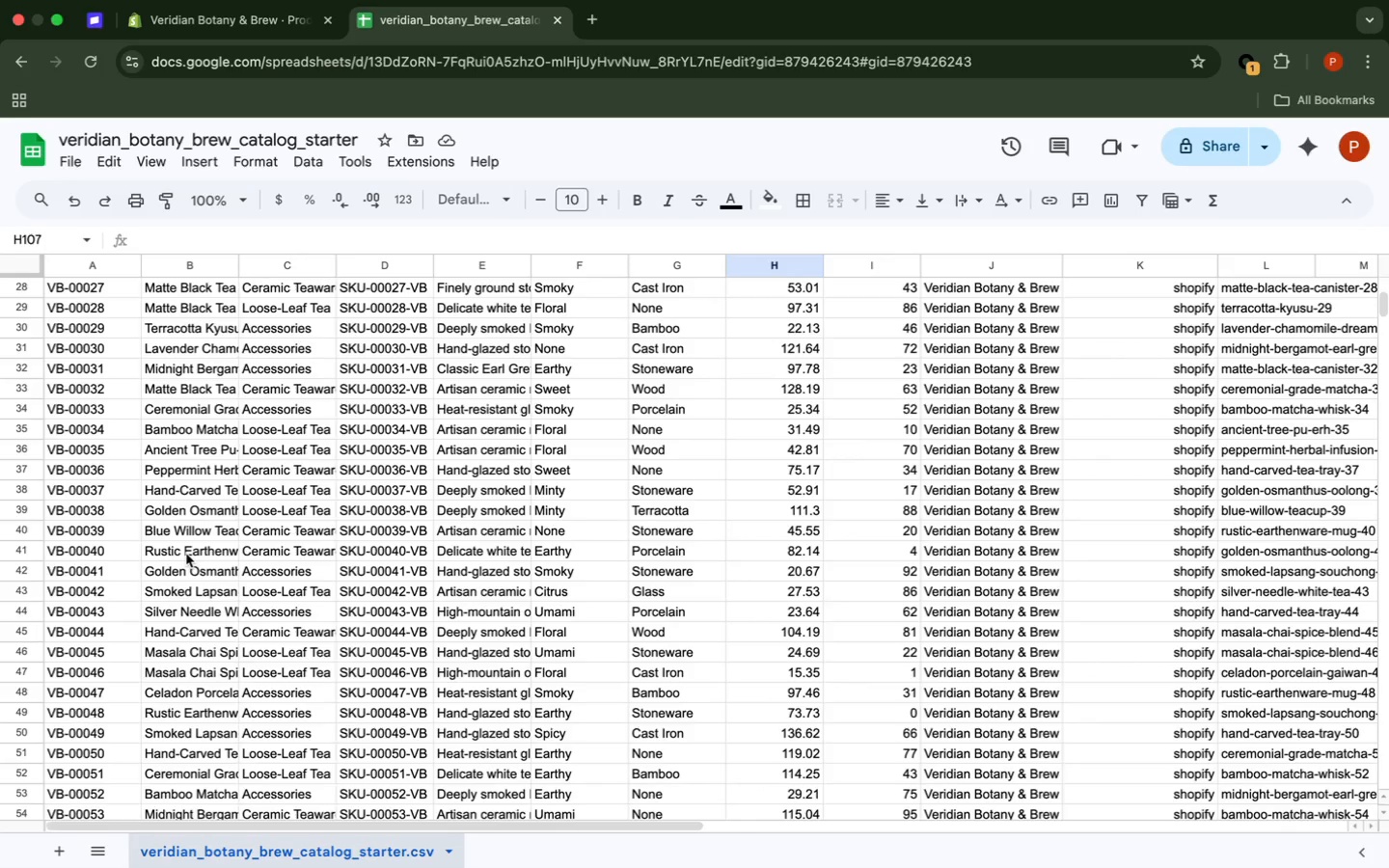 
scroll: coordinate [190, 549], scroll_direction: down, amount: 25.0
 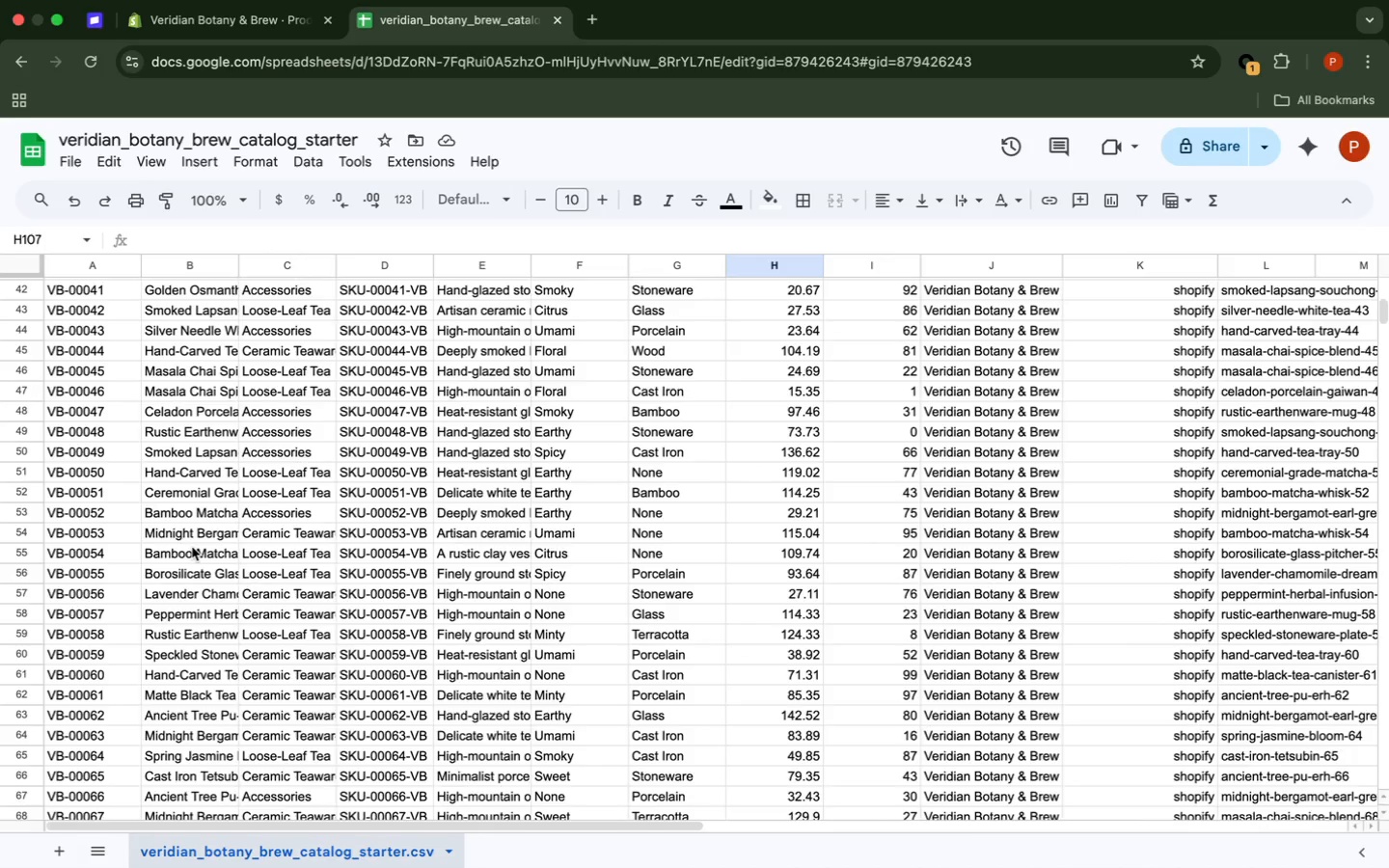 
scroll: coordinate [197, 544], scroll_direction: down, amount: 21.0
 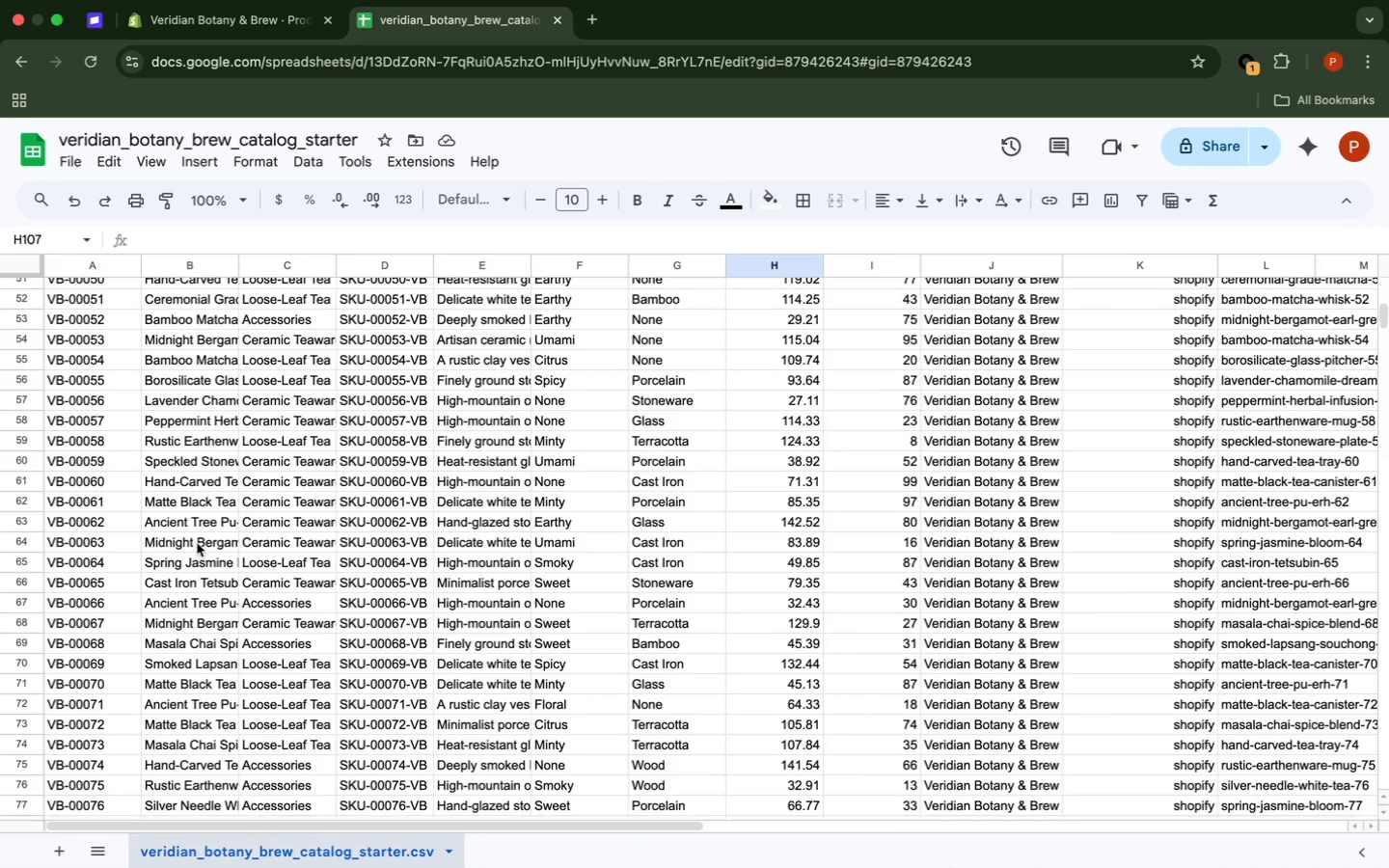 
scroll: coordinate [200, 540], scroll_direction: down, amount: 30.0
 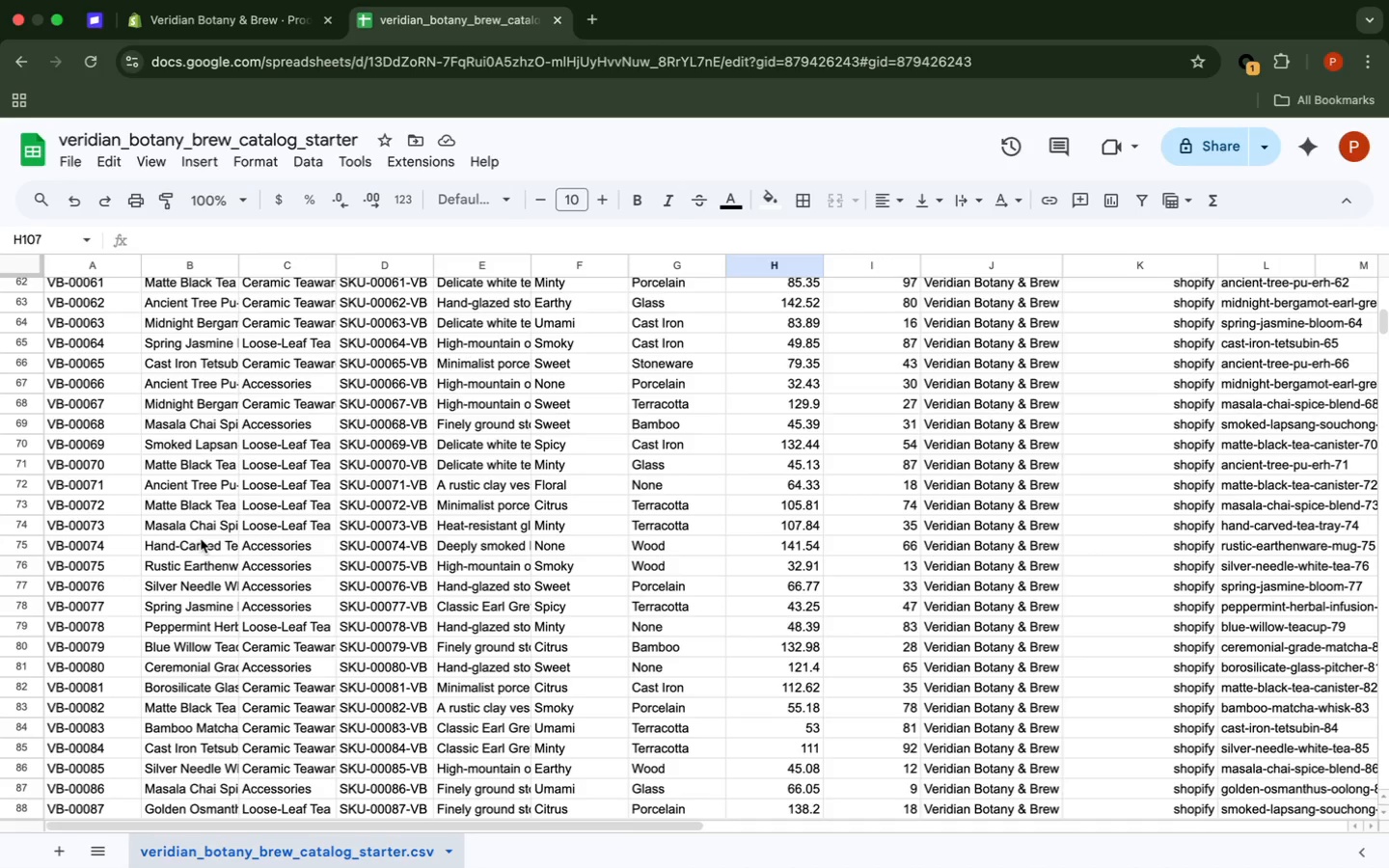 
scroll: coordinate [201, 533], scroll_direction: down, amount: 21.0
 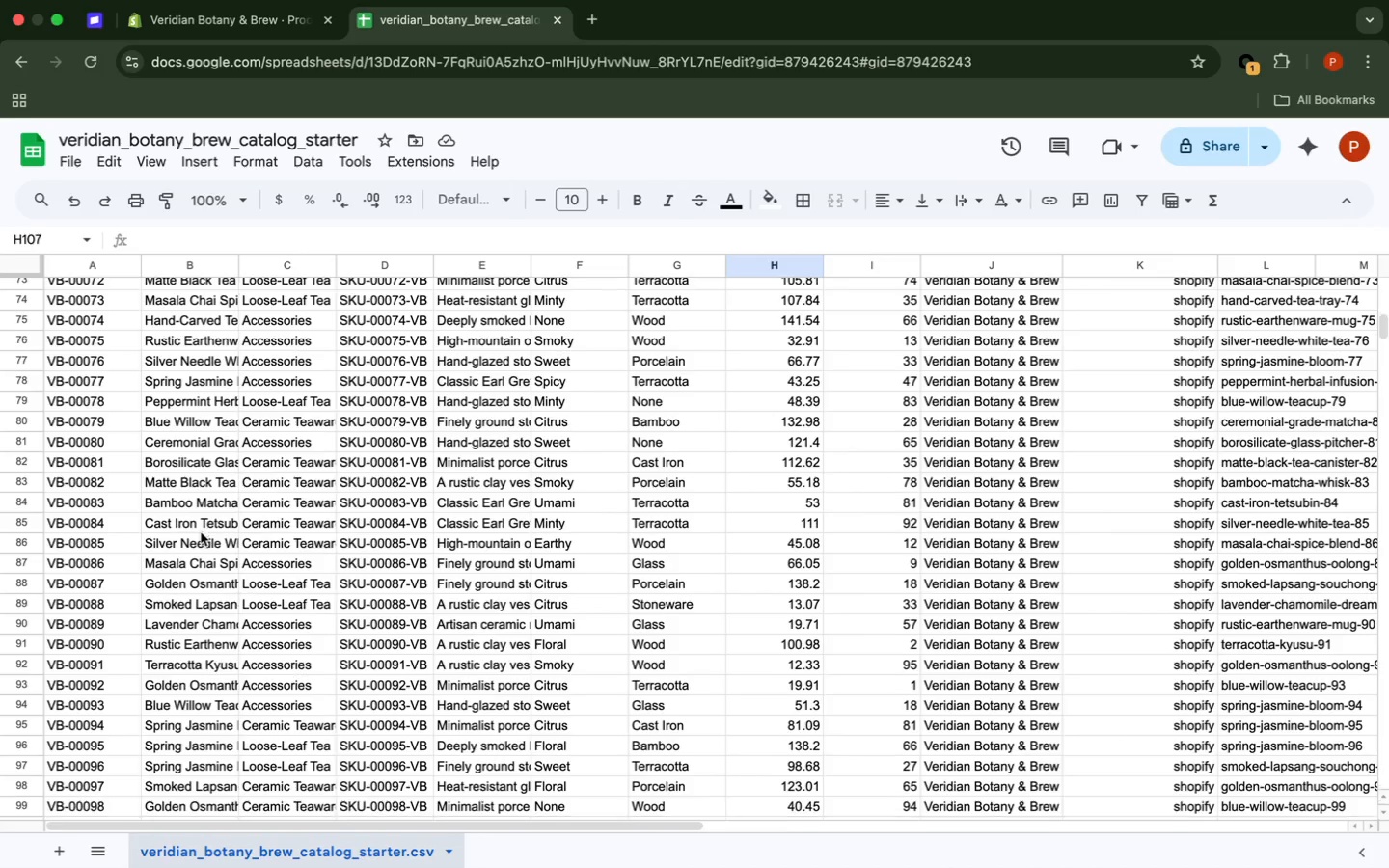 
scroll: coordinate [200, 532], scroll_direction: down, amount: 7.0
 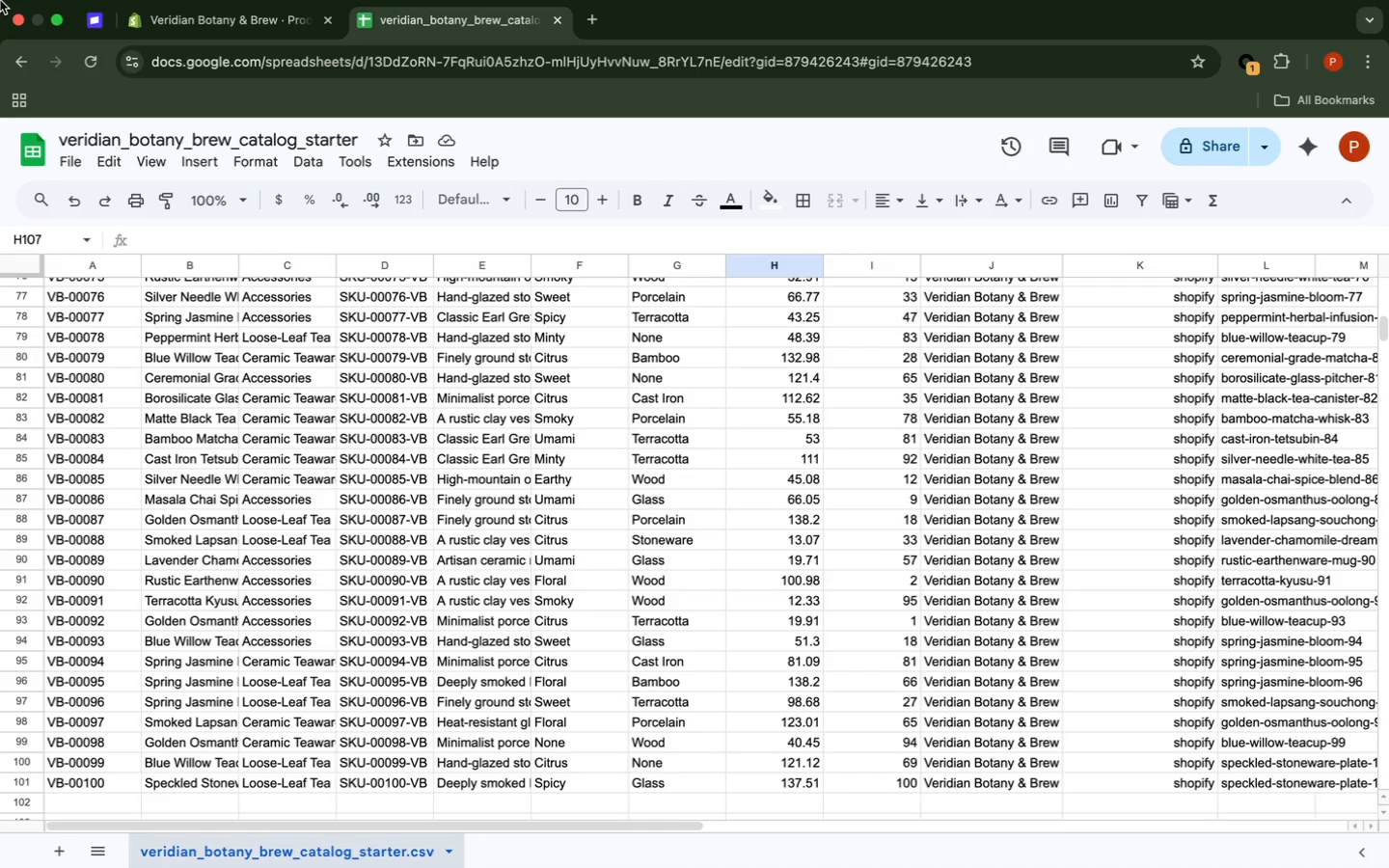 
left_click([232, 6])
 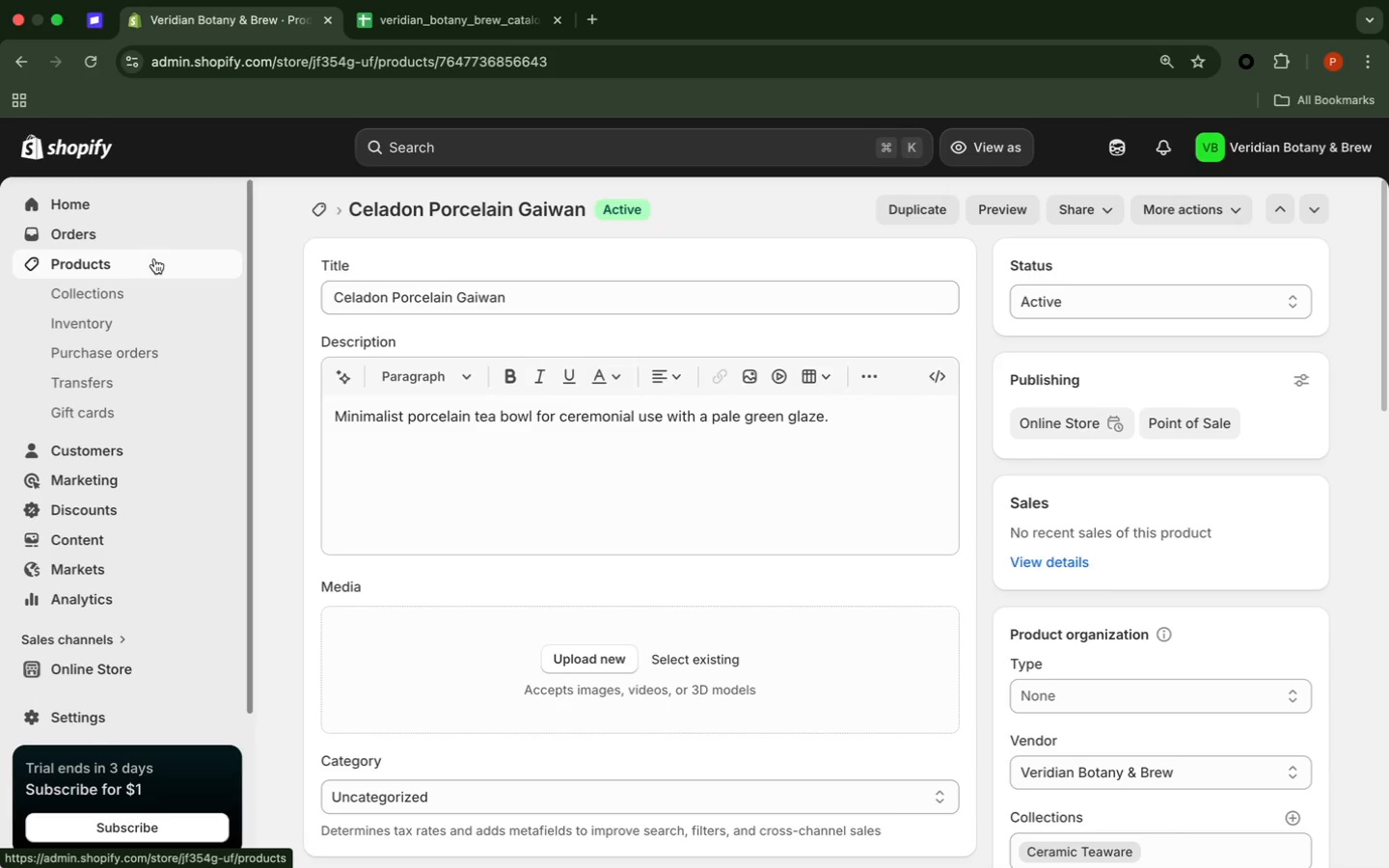 
left_click([154, 258])
 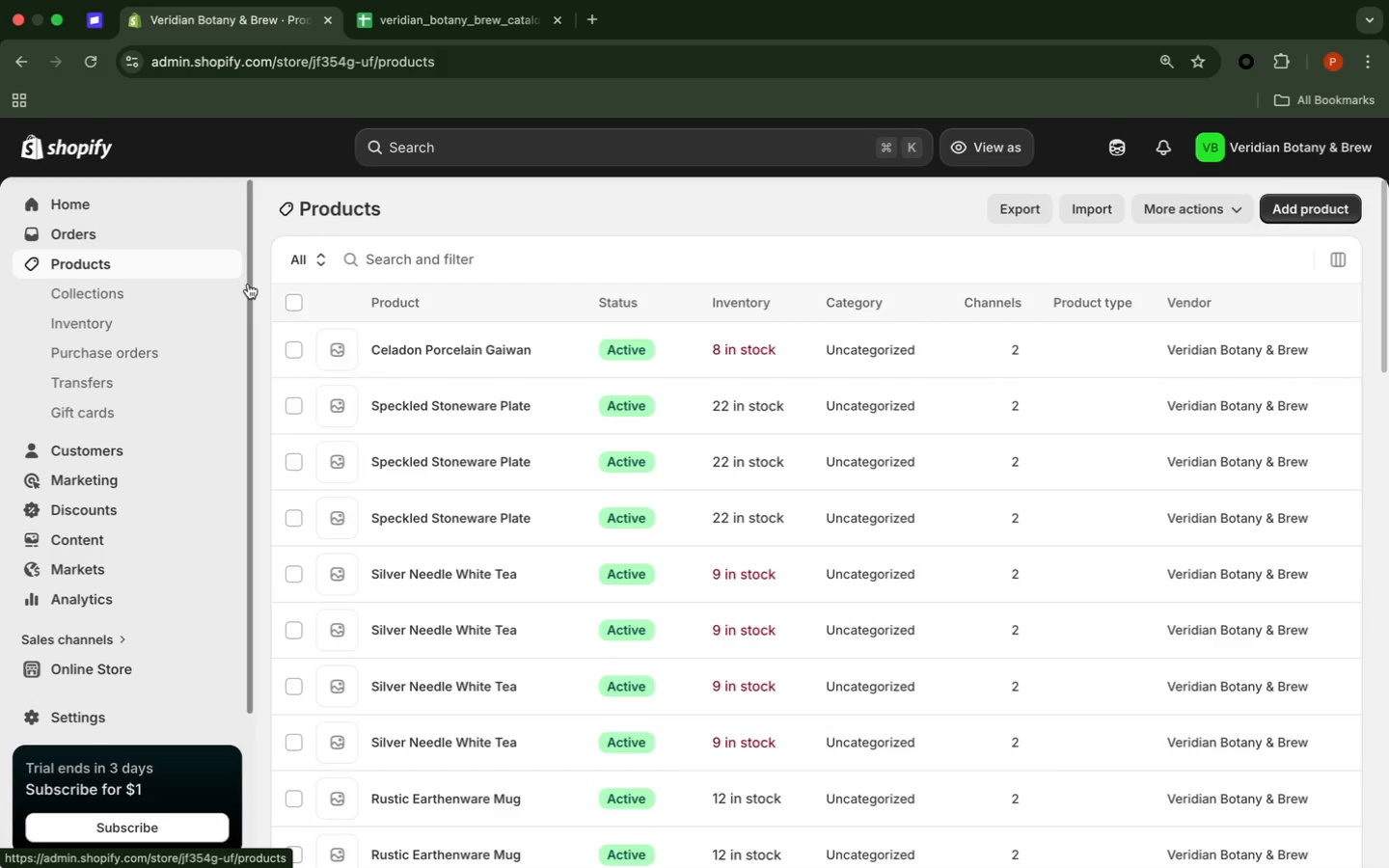 
scroll: coordinate [566, 446], scroll_direction: down, amount: 7.0
 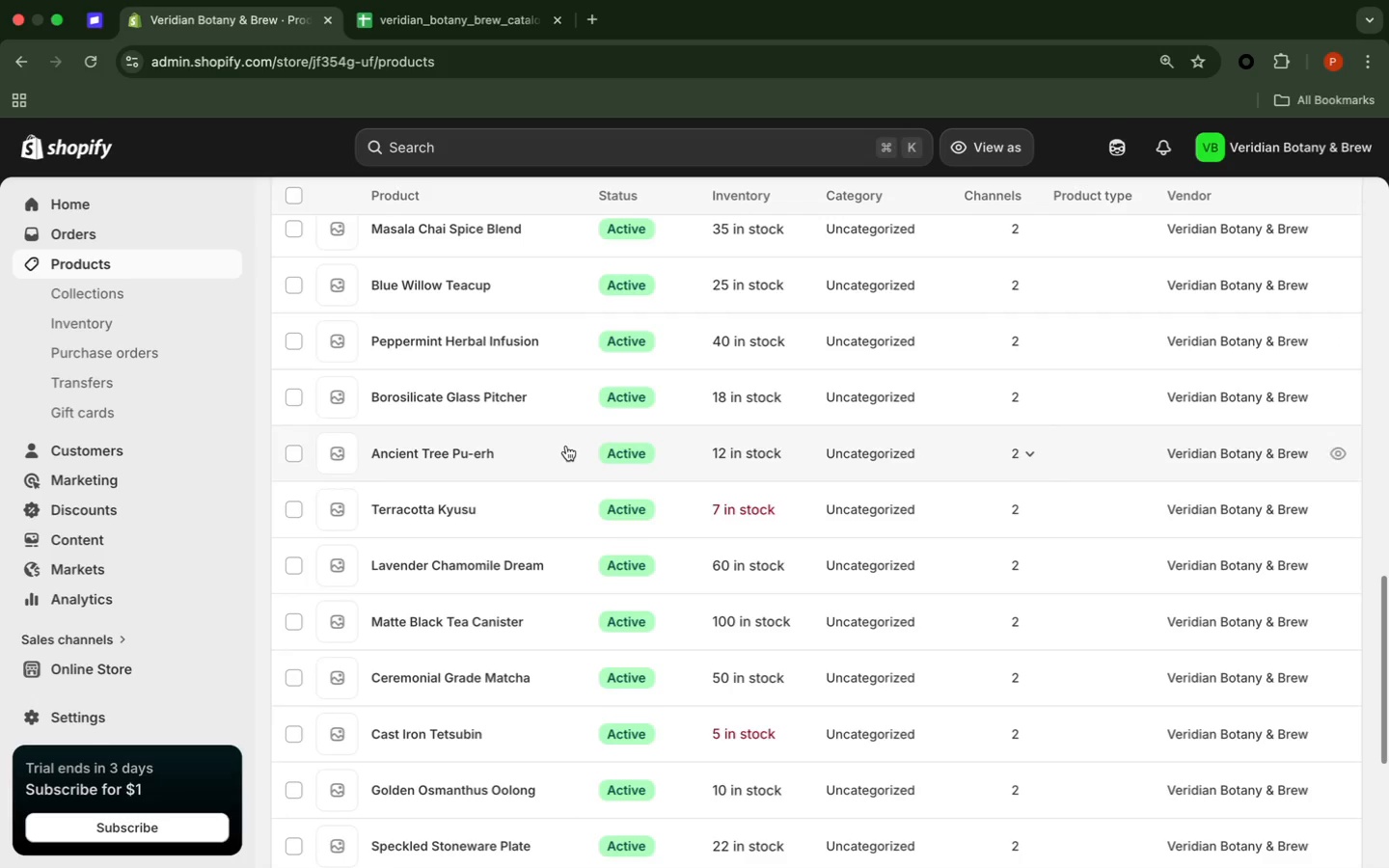 
scroll: coordinate [566, 447], scroll_direction: up, amount: 4.0
 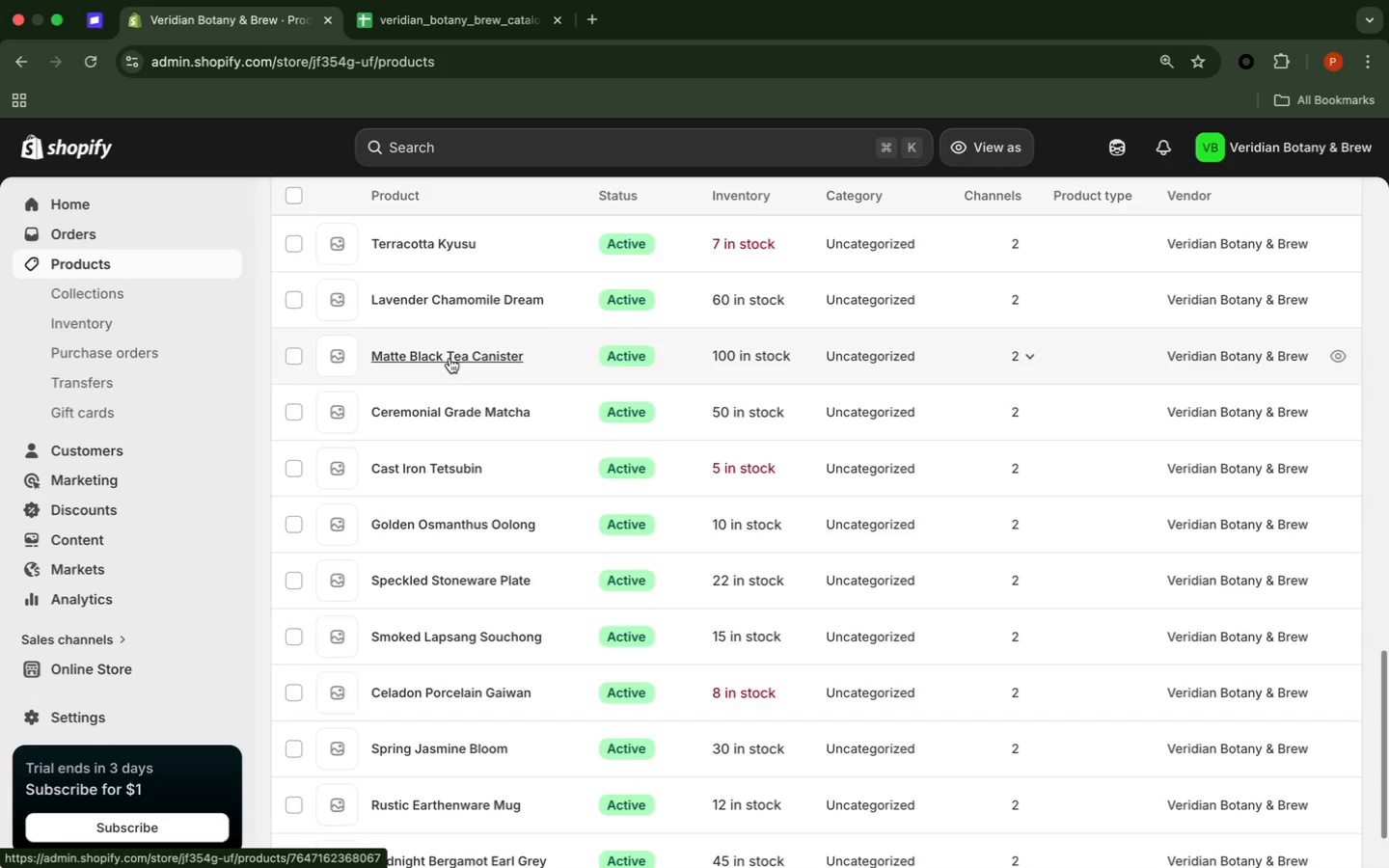 
left_click([449, 358])
 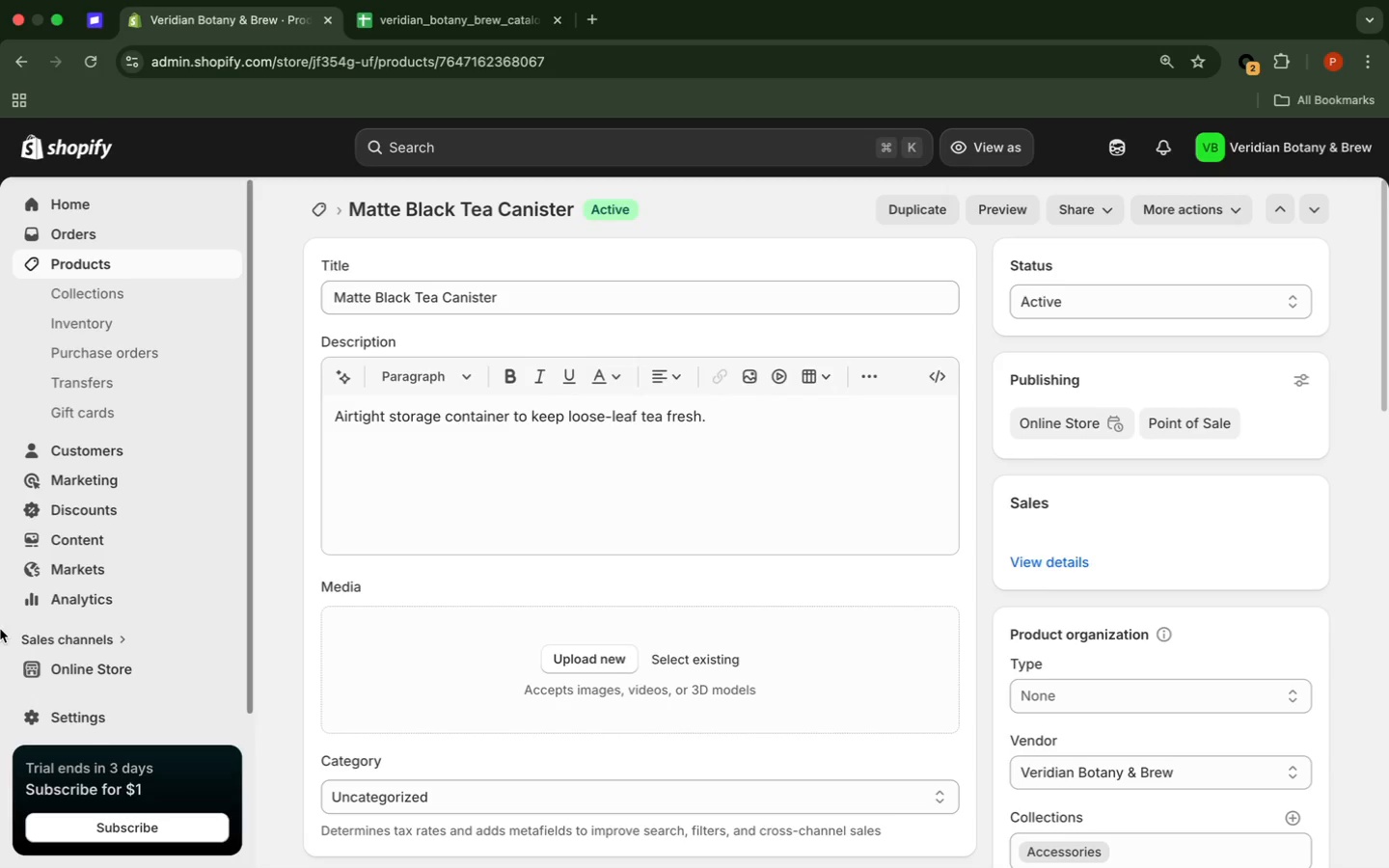 
wait(25.15)
 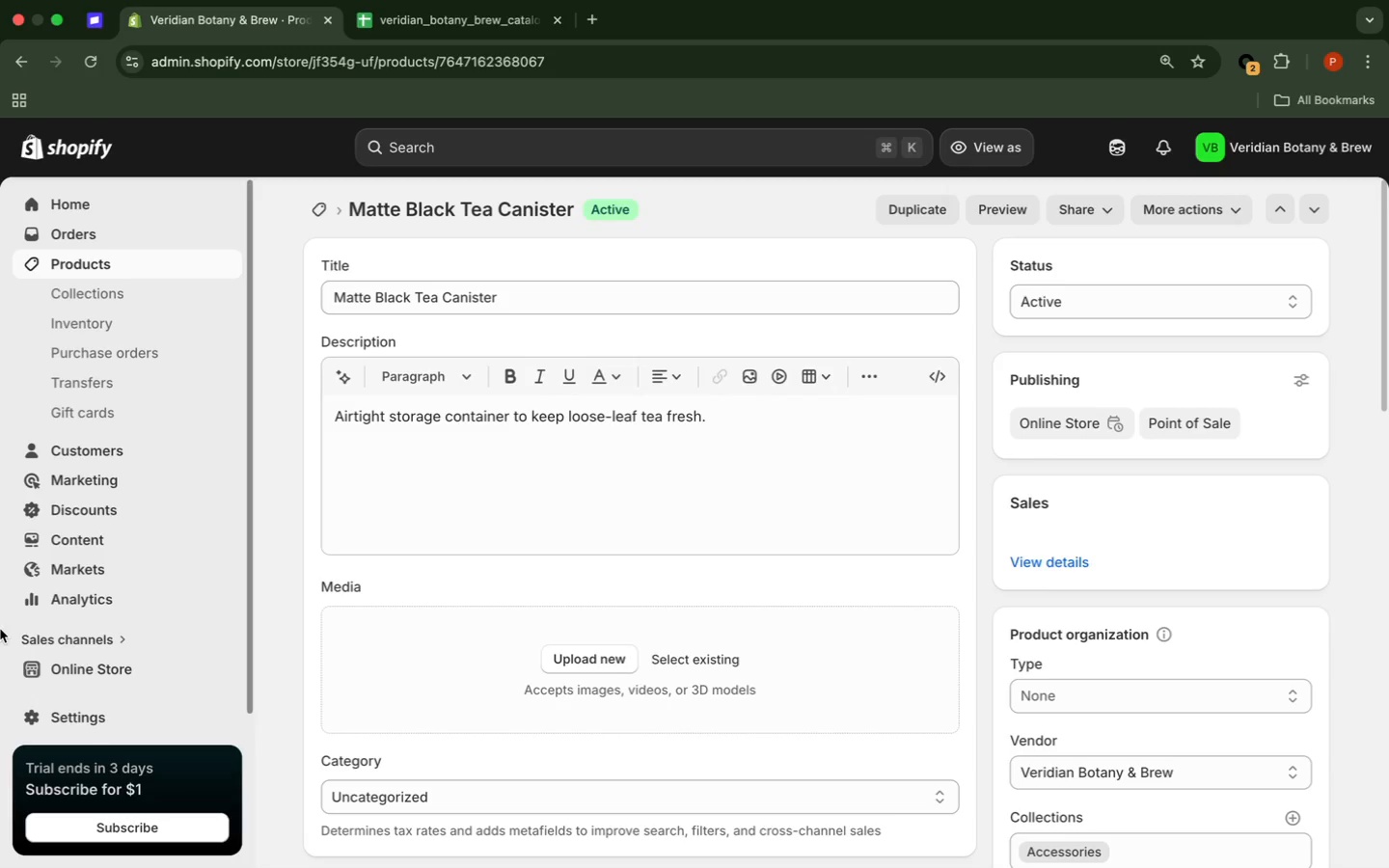 
left_click([928, 218])
 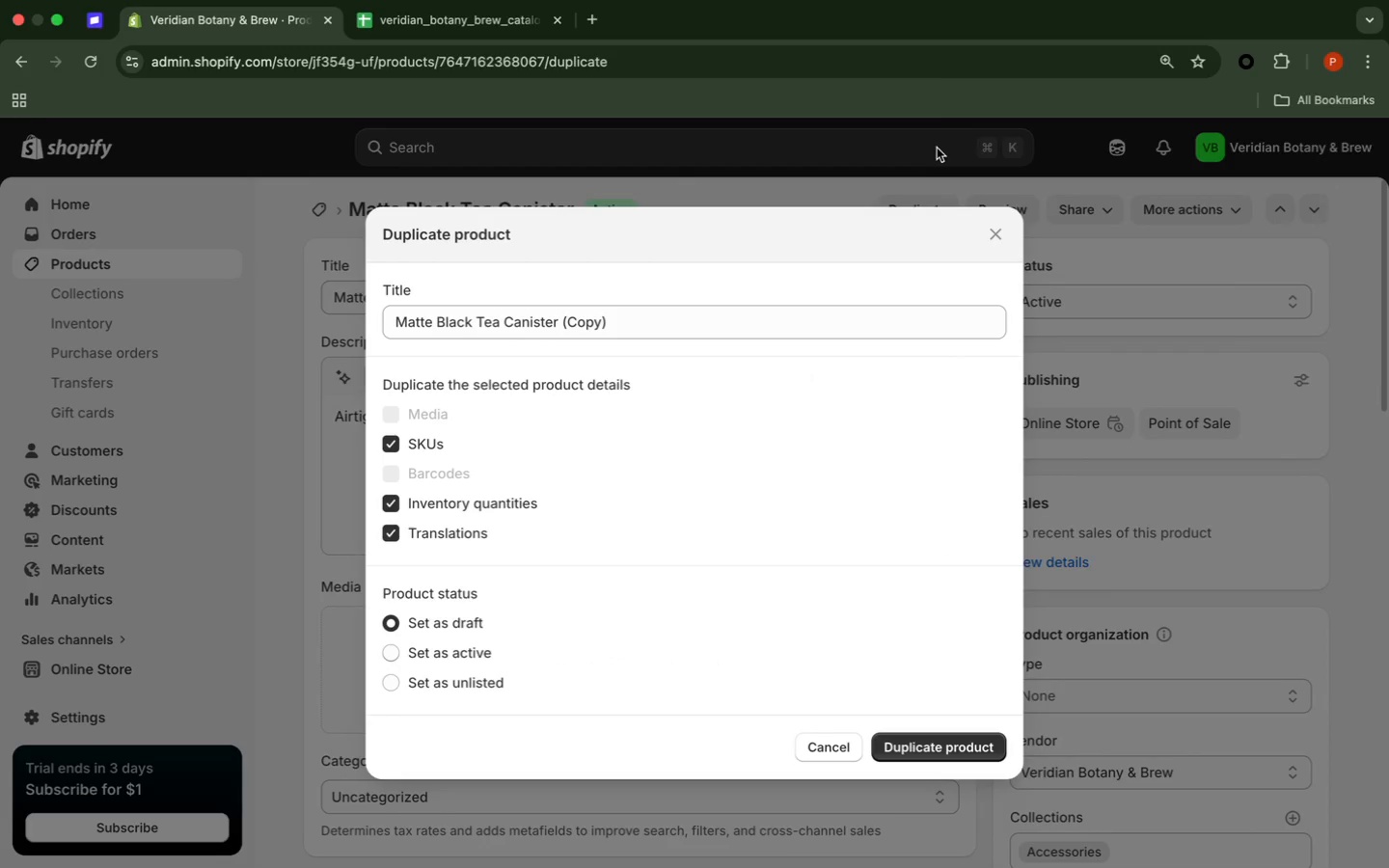 
left_click([745, 326])
 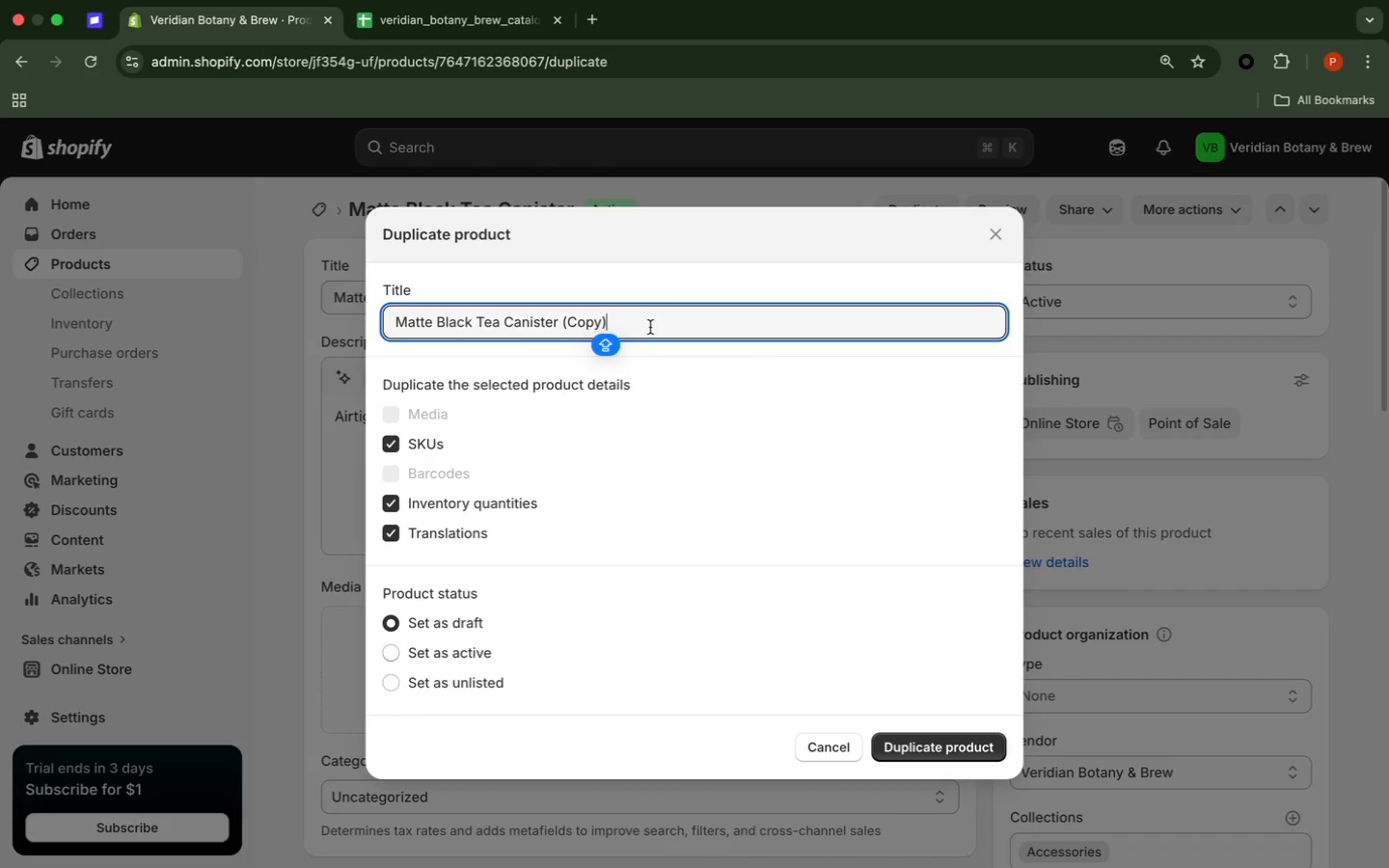 
left_click_drag(start_coordinate=[650, 327], to_coordinate=[558, 334])
 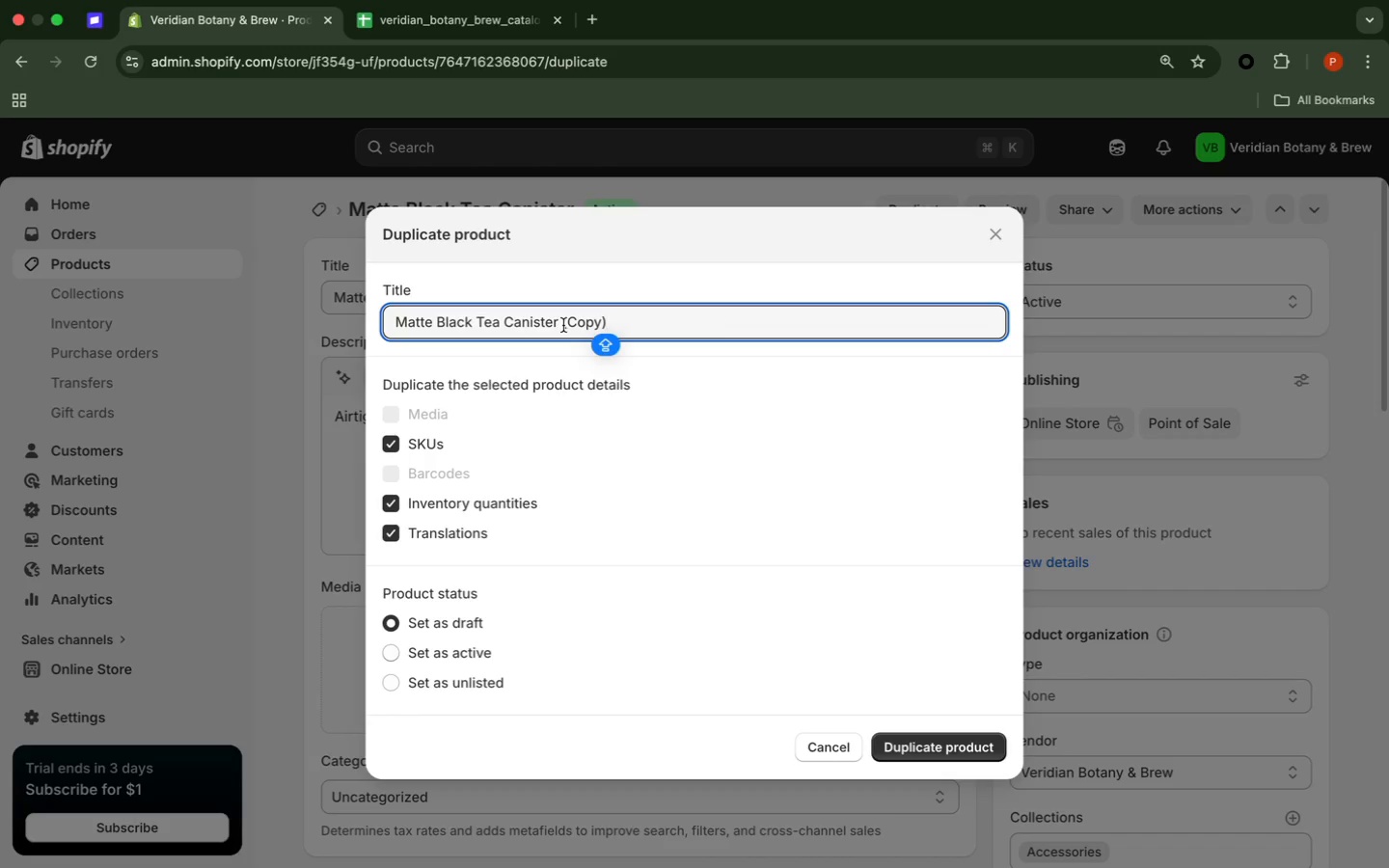 
left_click_drag(start_coordinate=[563, 325], to_coordinate=[632, 316])
 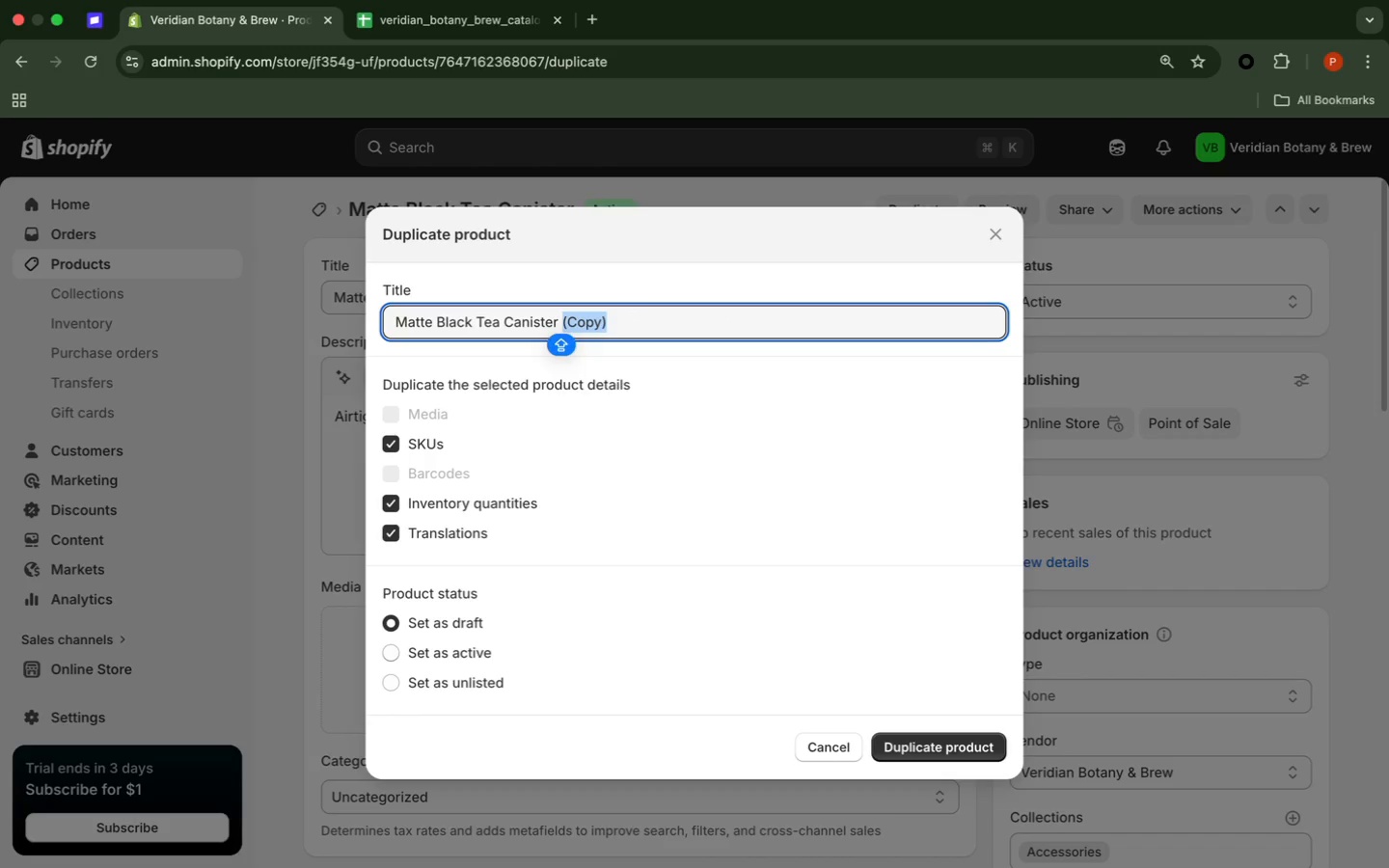 
key(Backspace)
 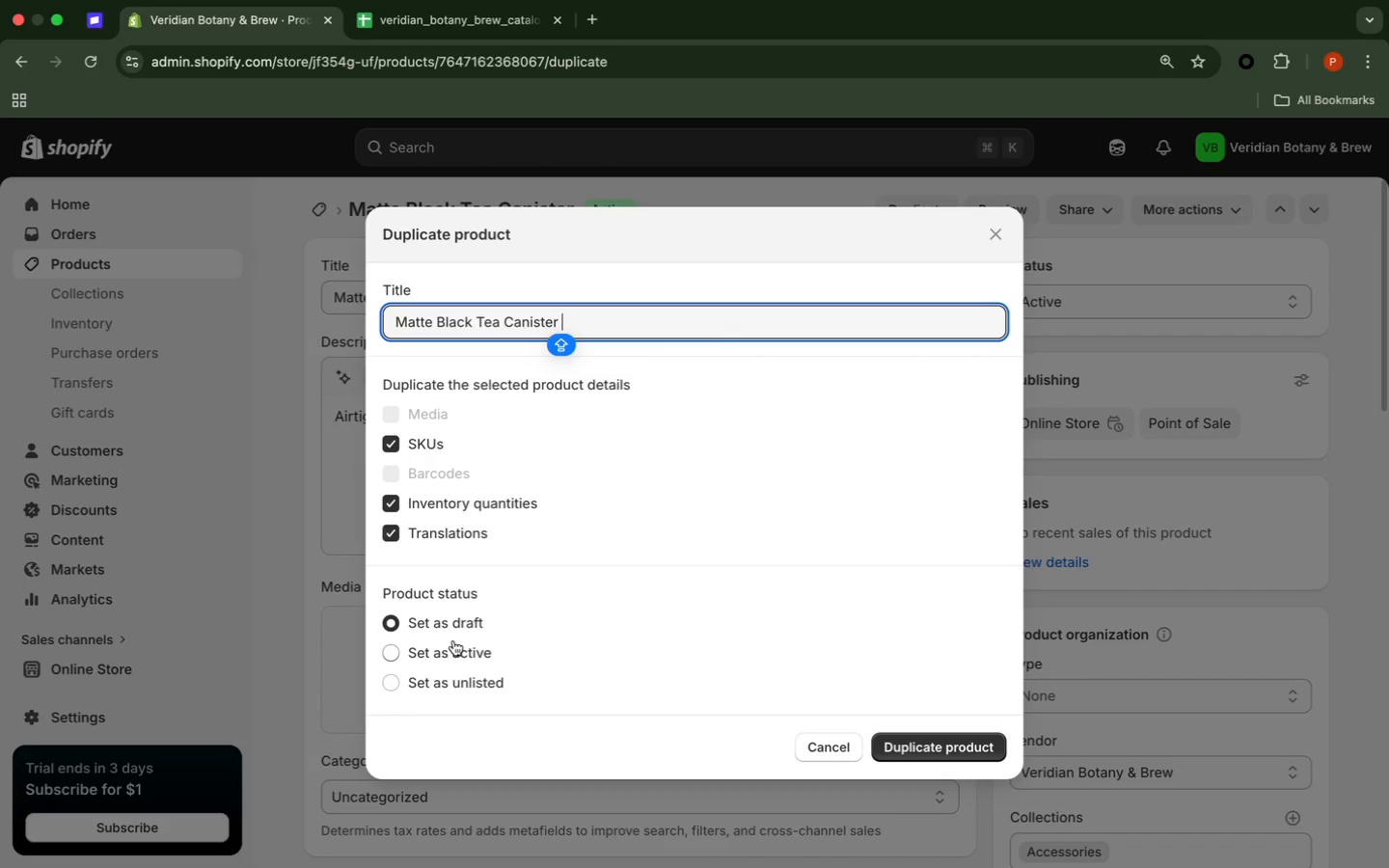 
left_click([457, 657])
 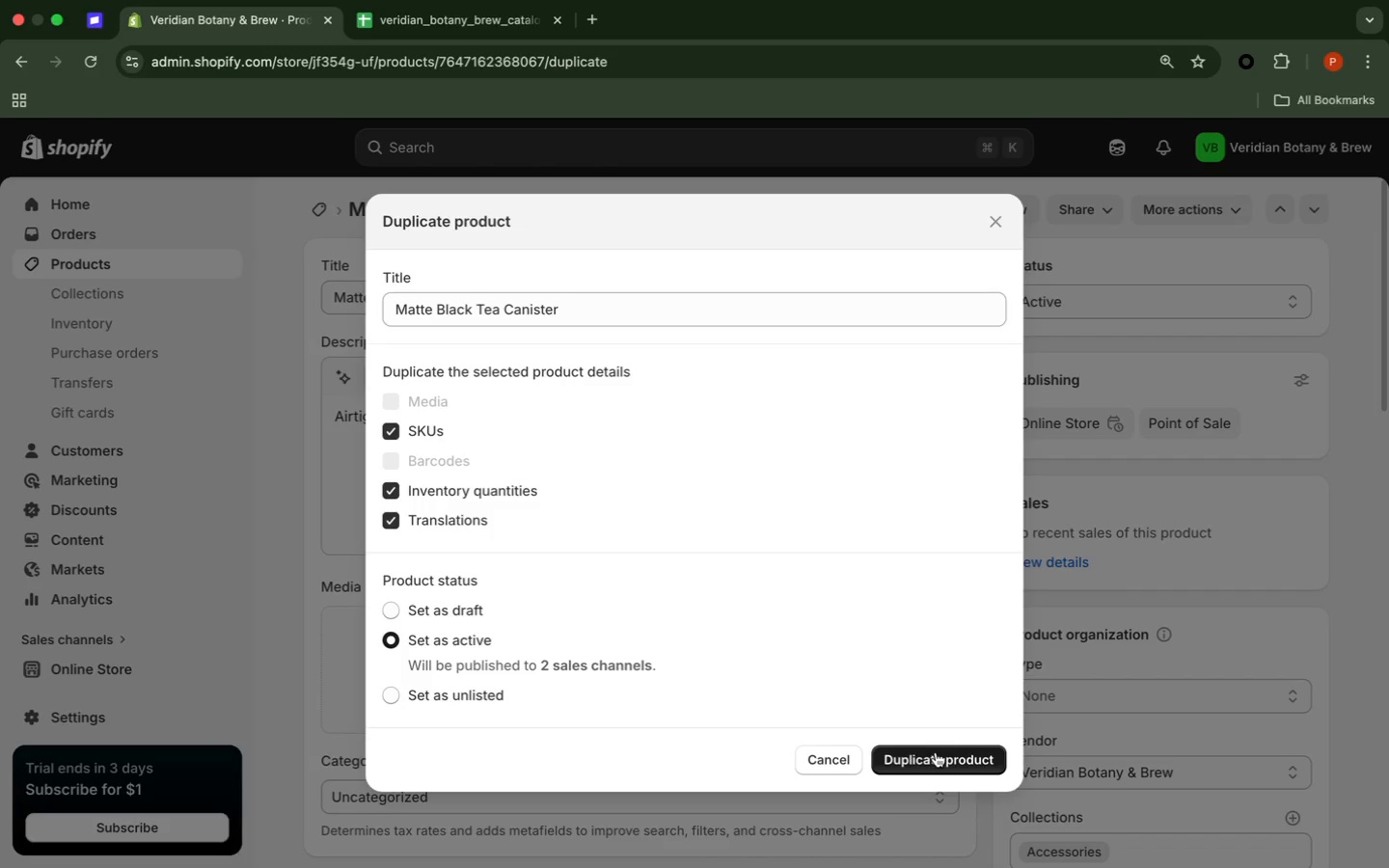 
left_click([934, 755])
 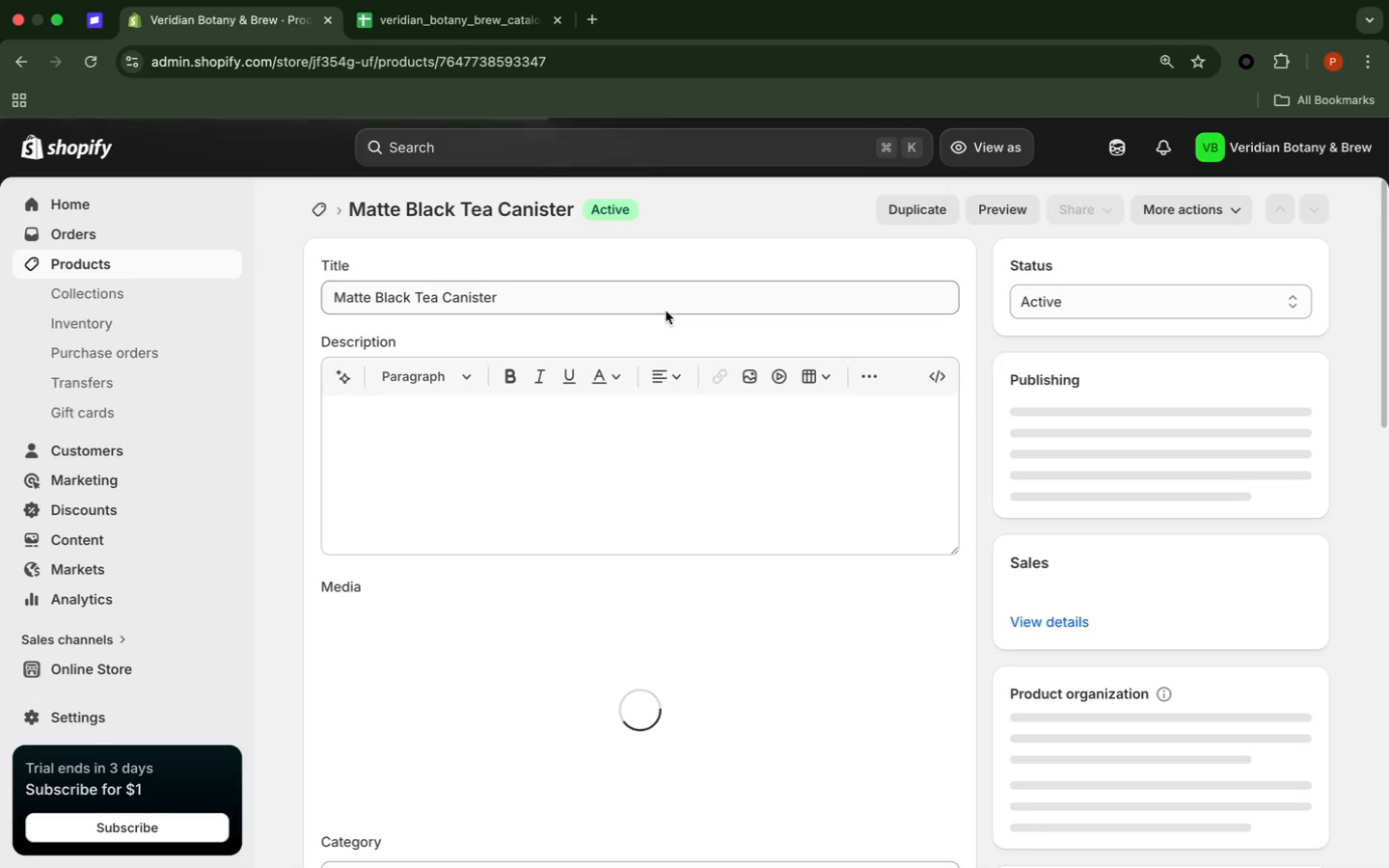 
wait(9.56)
 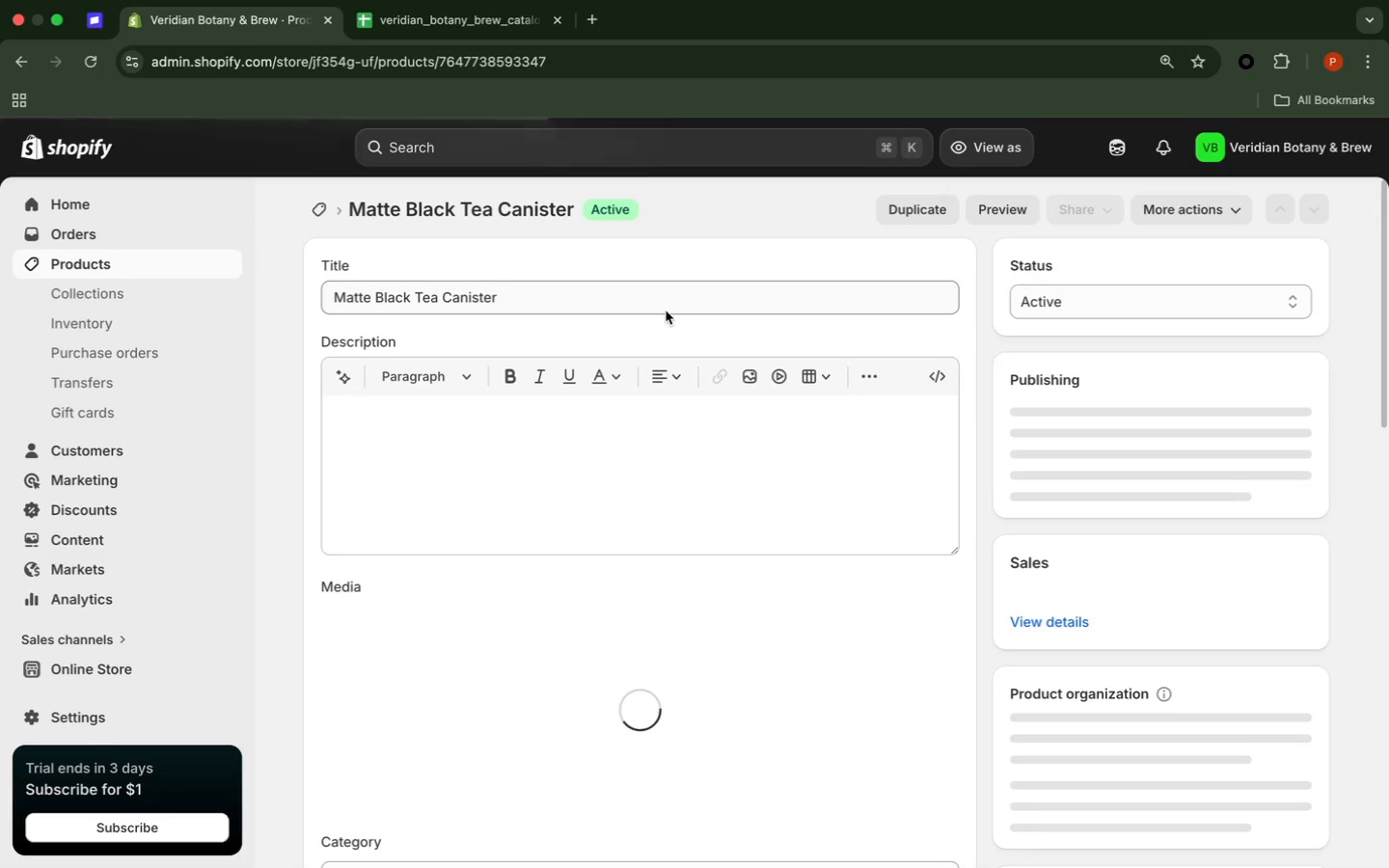 
left_click([911, 211])
 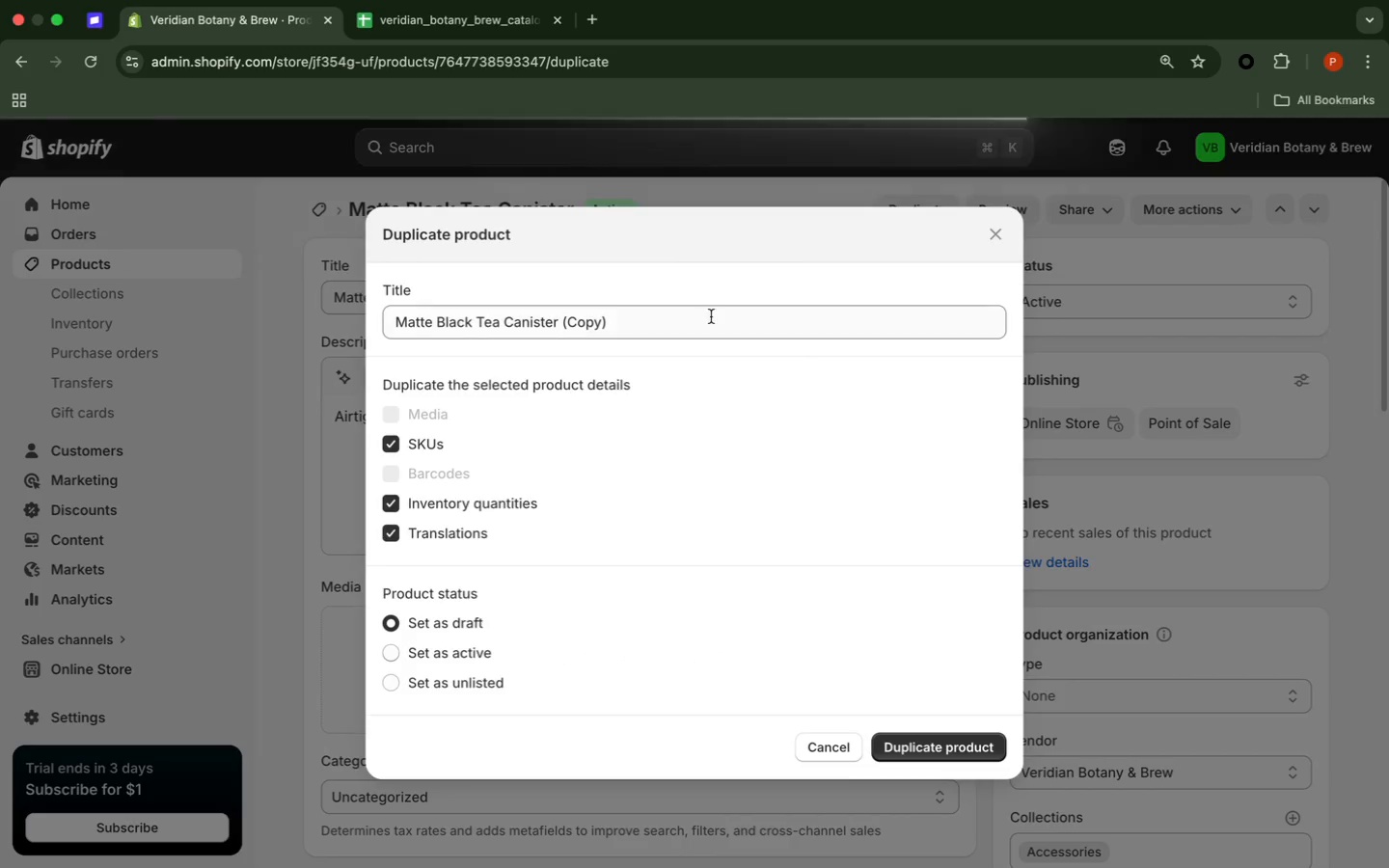 
left_click_drag(start_coordinate=[660, 331], to_coordinate=[561, 324])
 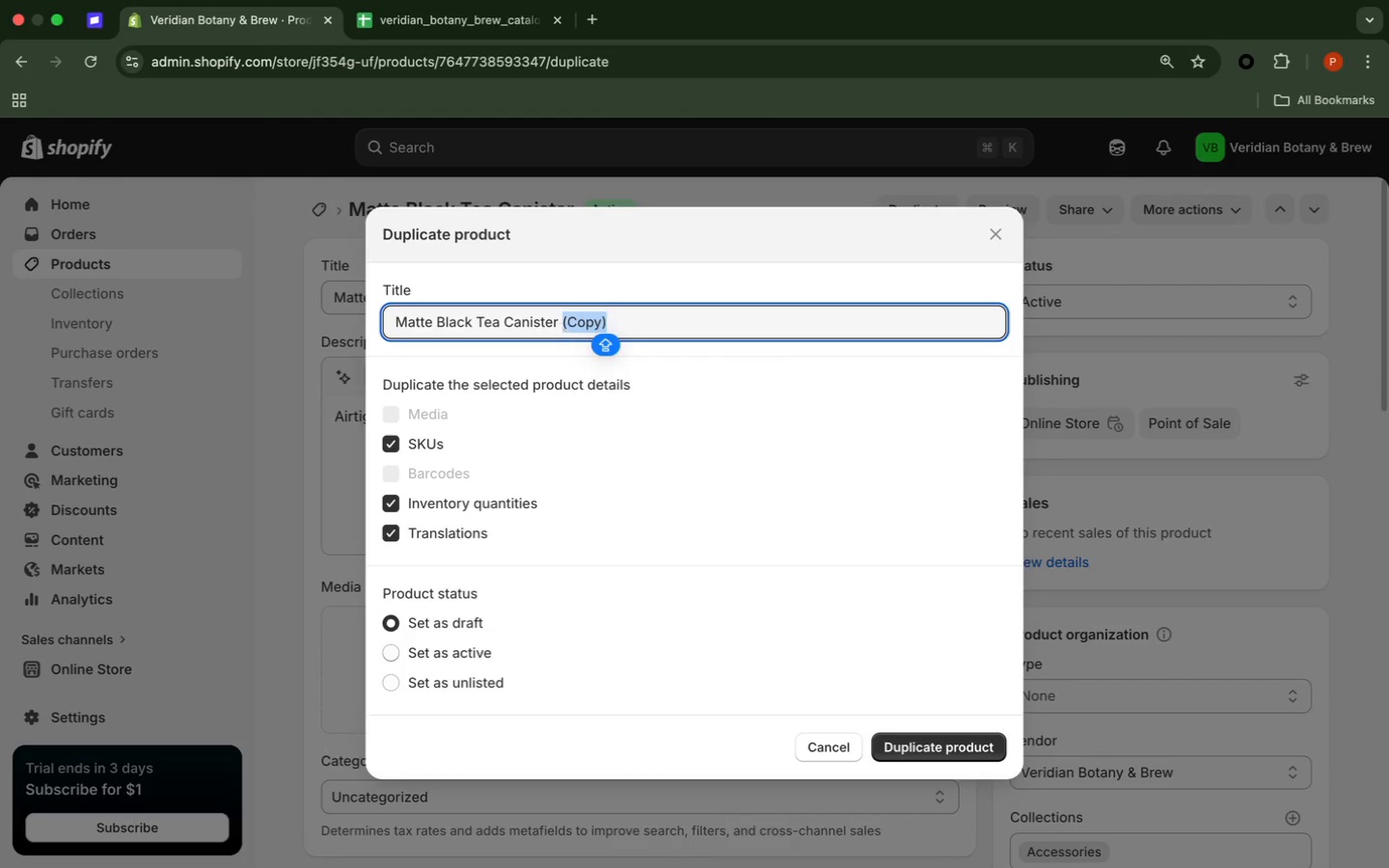 
key(Backspace)
 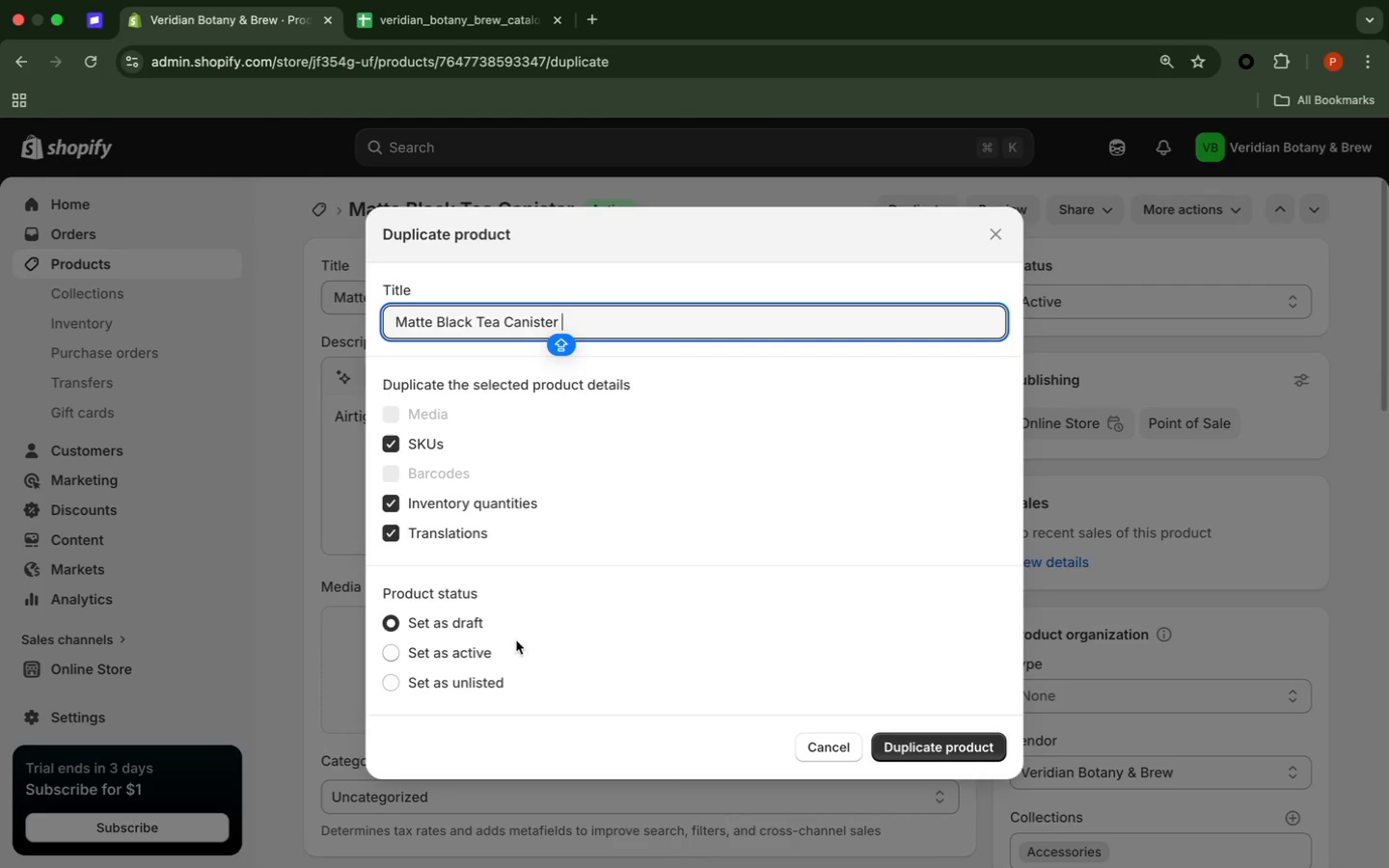 
left_click([475, 649])
 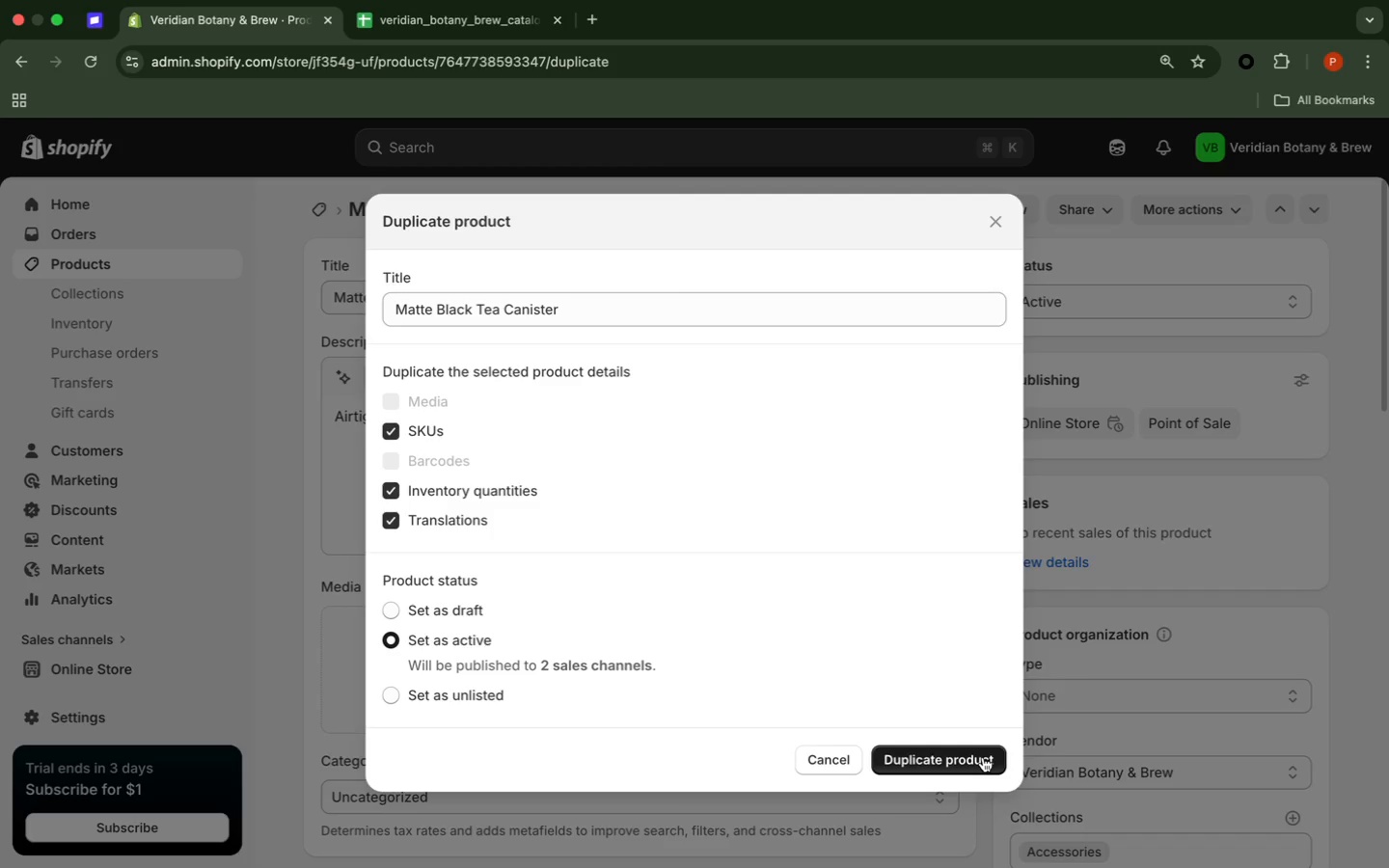 
left_click([983, 757])
 